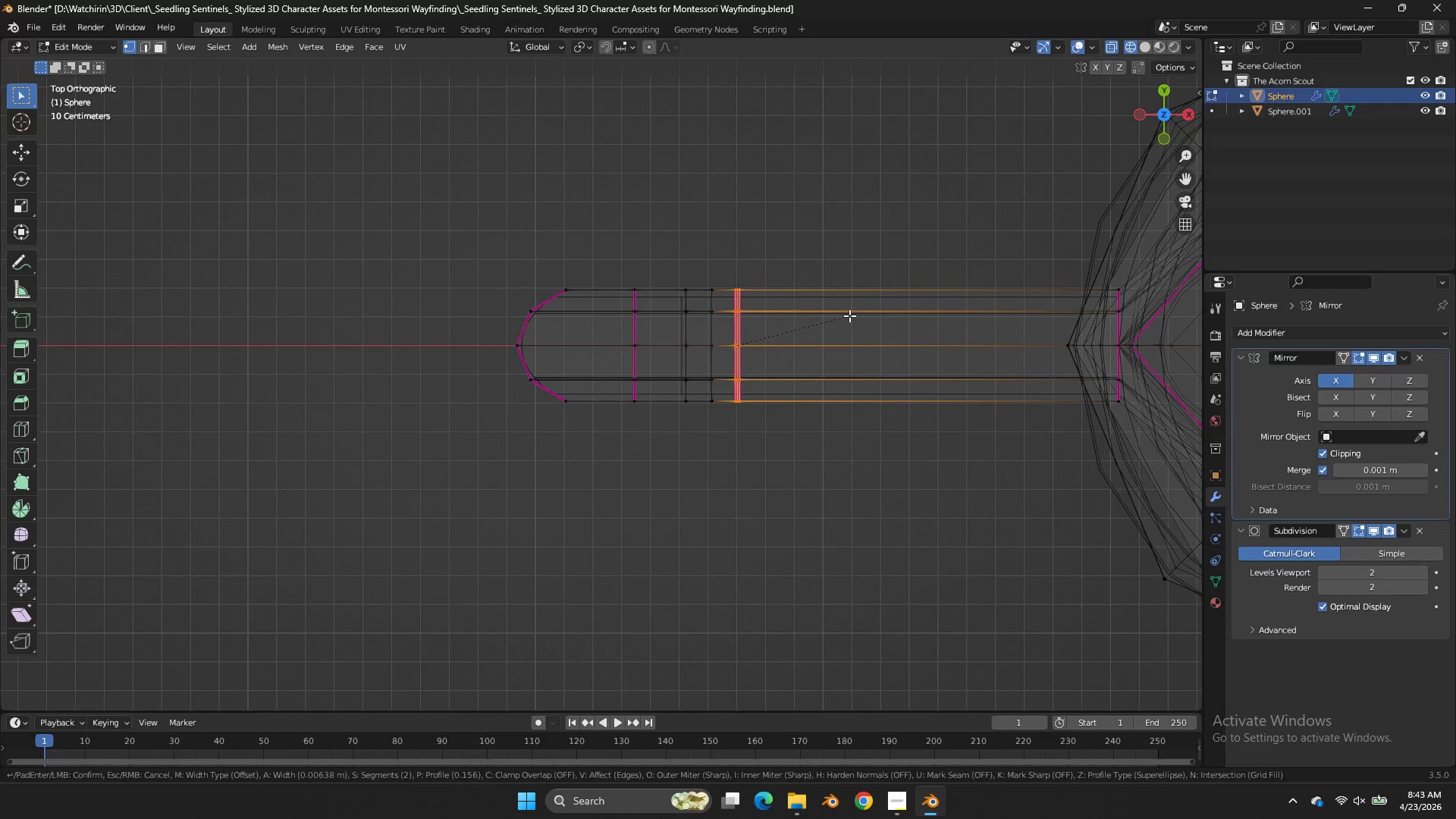 
double_click([849, 315])
 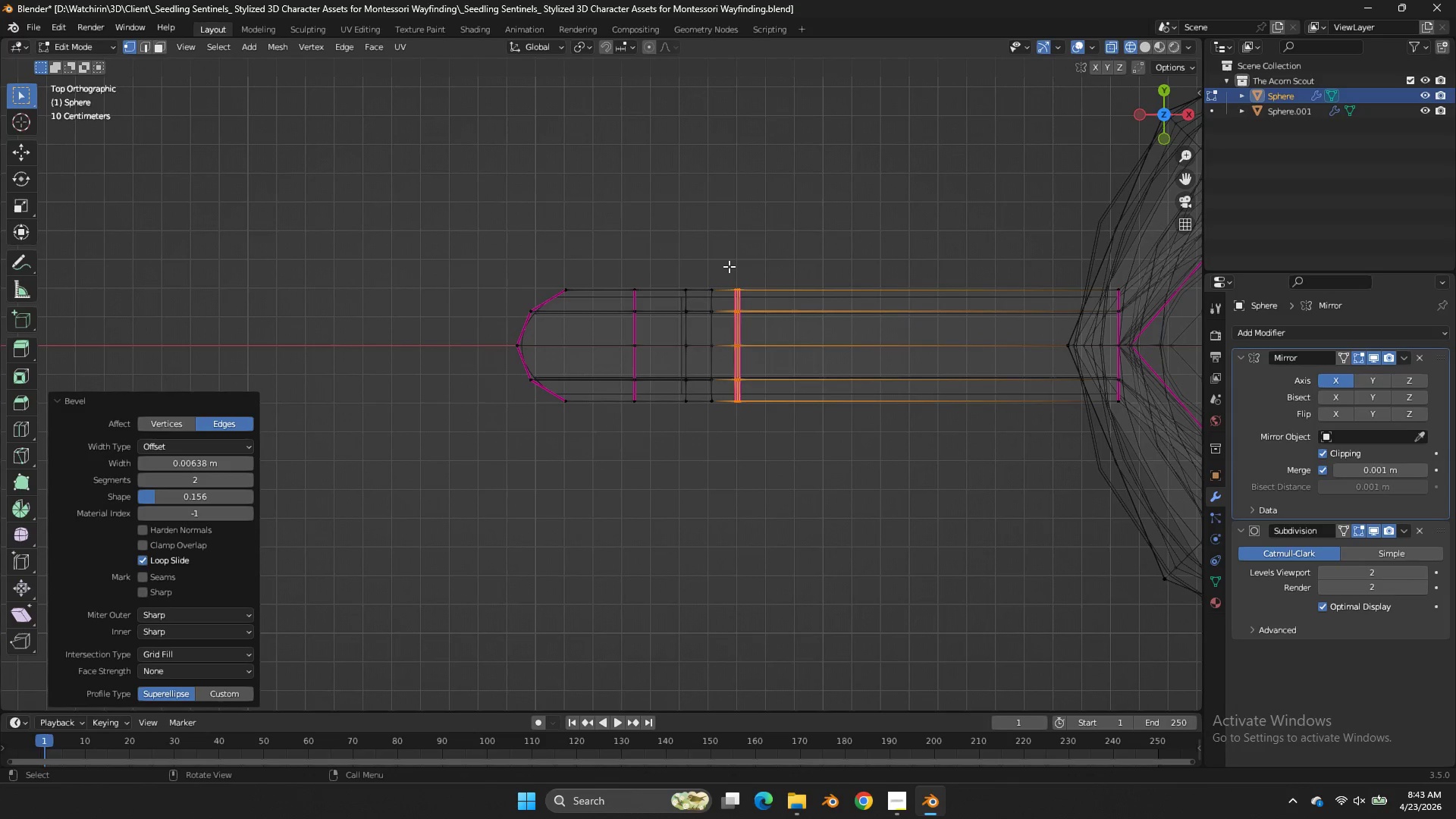 
left_click_drag(start_coordinate=[729, 266], to_coordinate=[678, 298])
 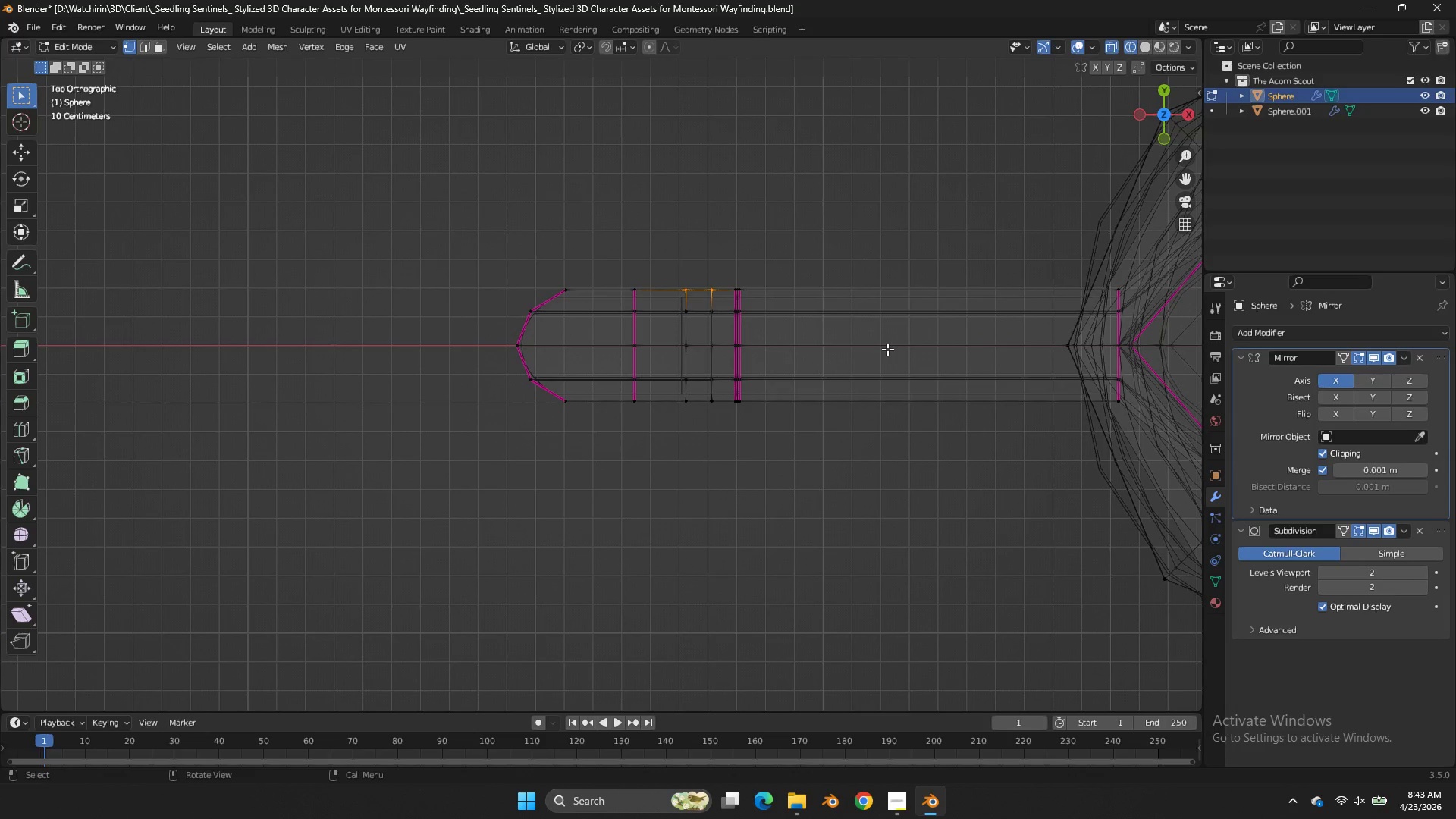 
key(Z)
 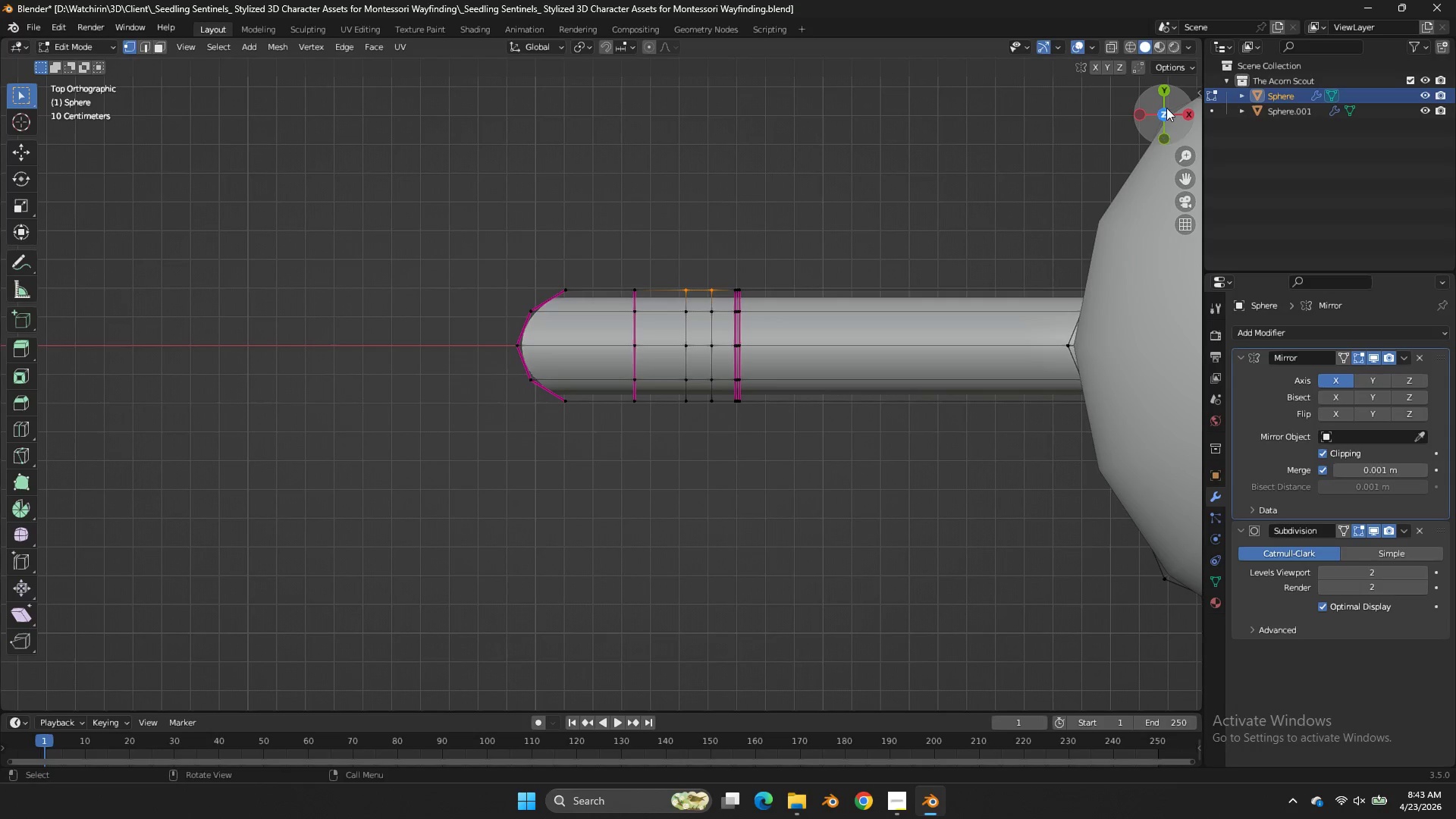 
left_click_drag(start_coordinate=[1165, 105], to_coordinate=[337, 678])
 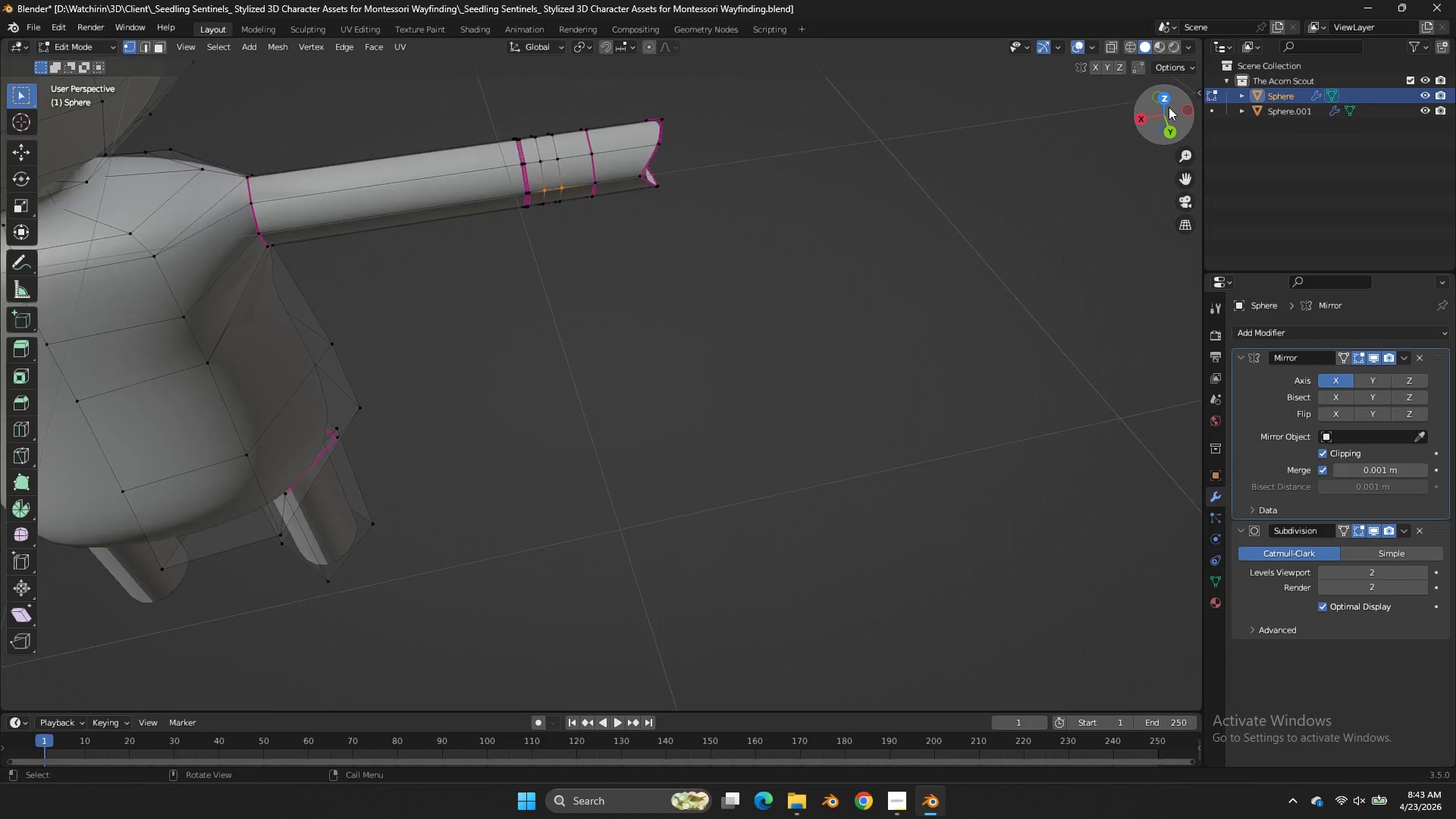 
left_click_drag(start_coordinate=[1169, 107], to_coordinate=[1150, 77])
 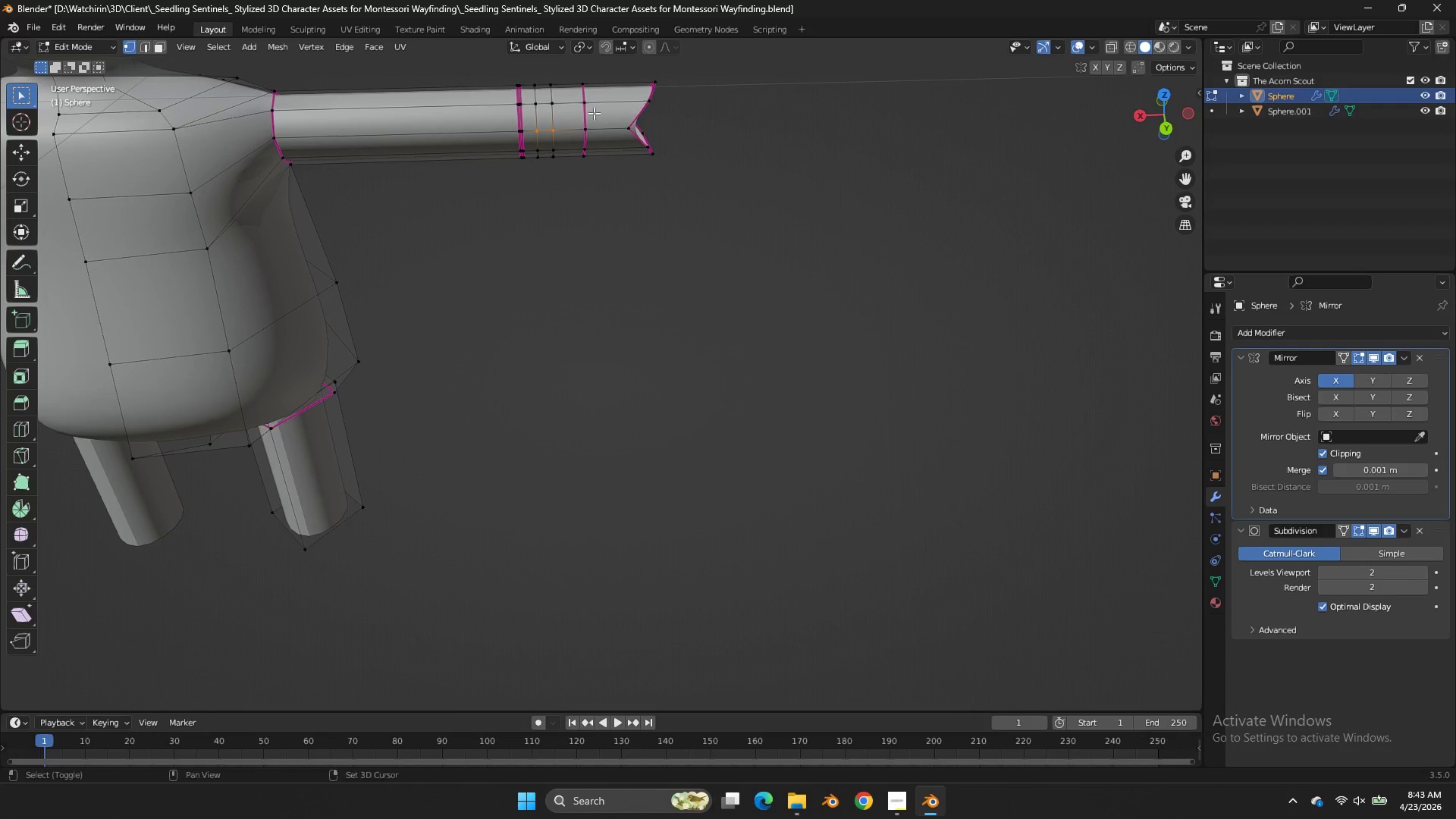 
scroll: coordinate [1169, 107], scroll_direction: down, amount: 4.0
 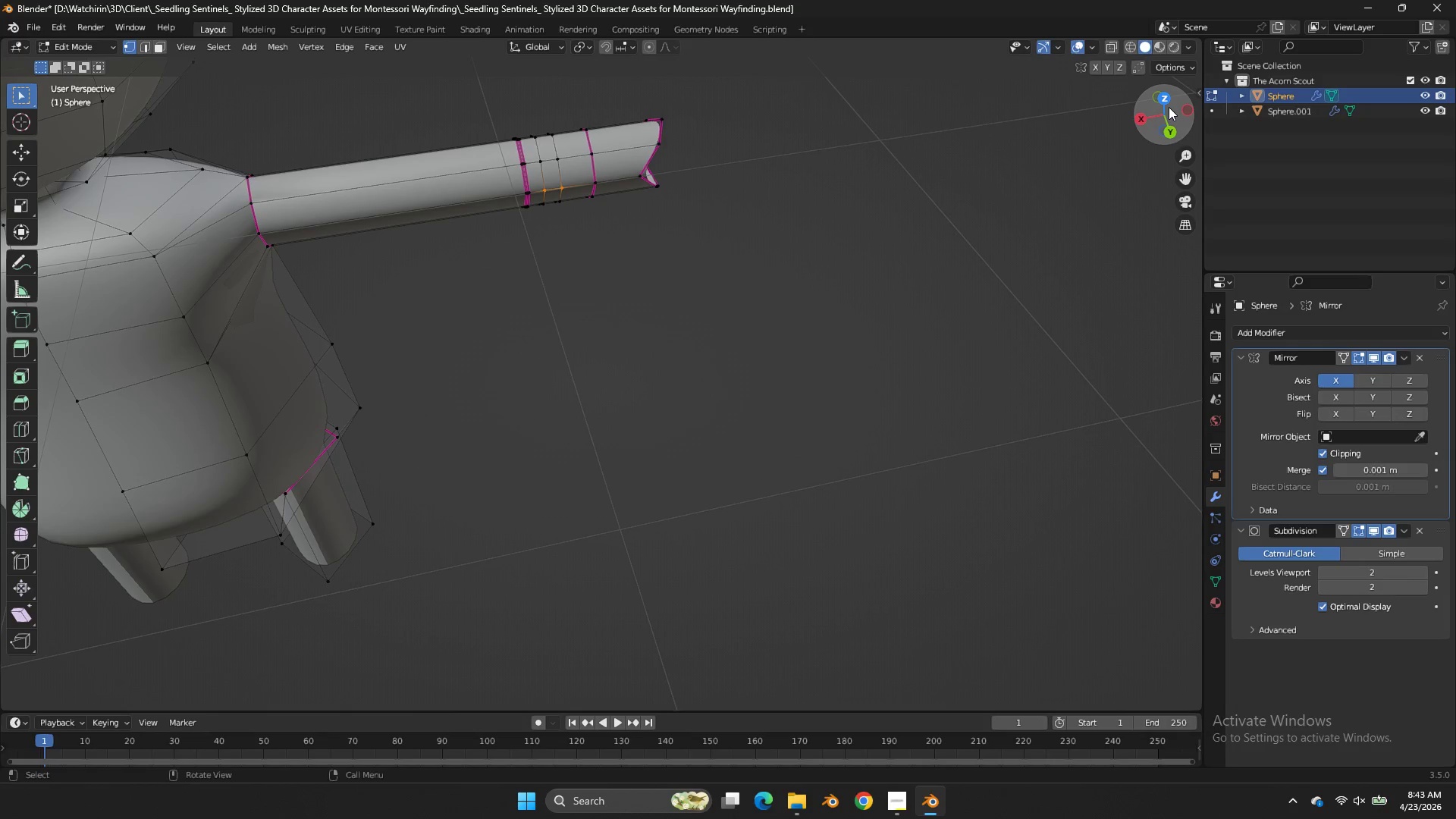 
key(Shift+ShiftLeft)
 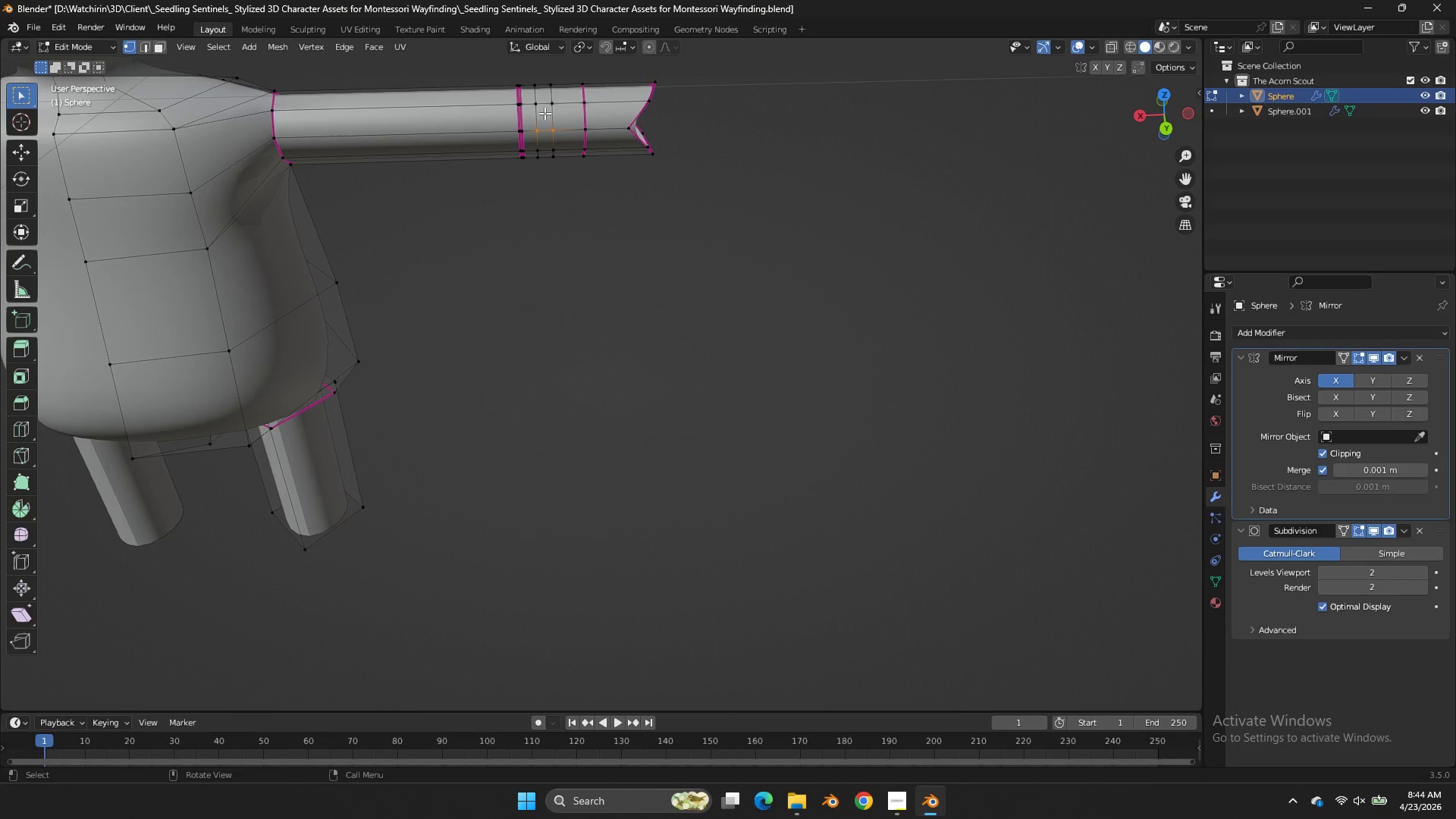 
left_click([544, 113])
 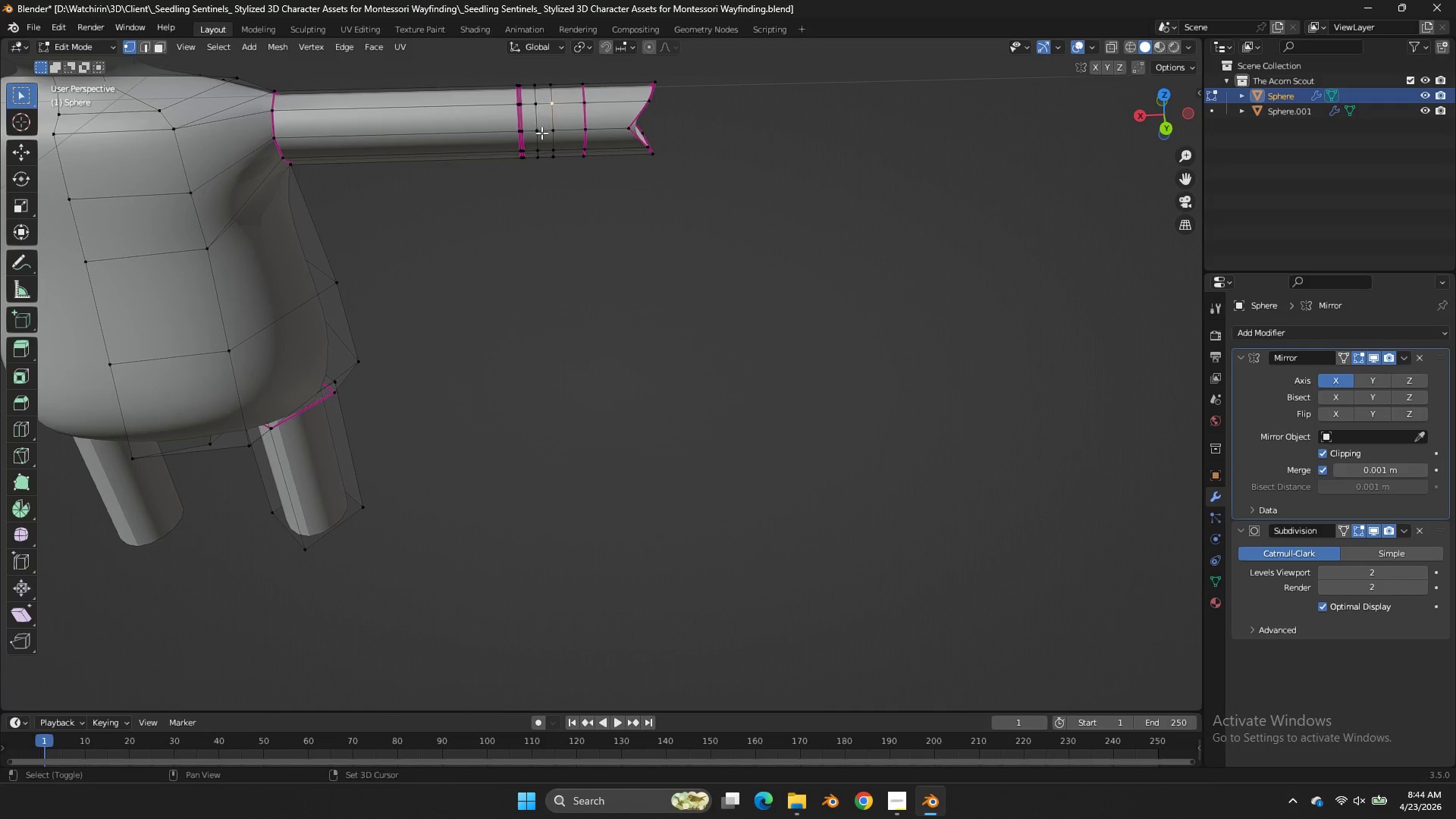 
key(Shift+ShiftLeft)
 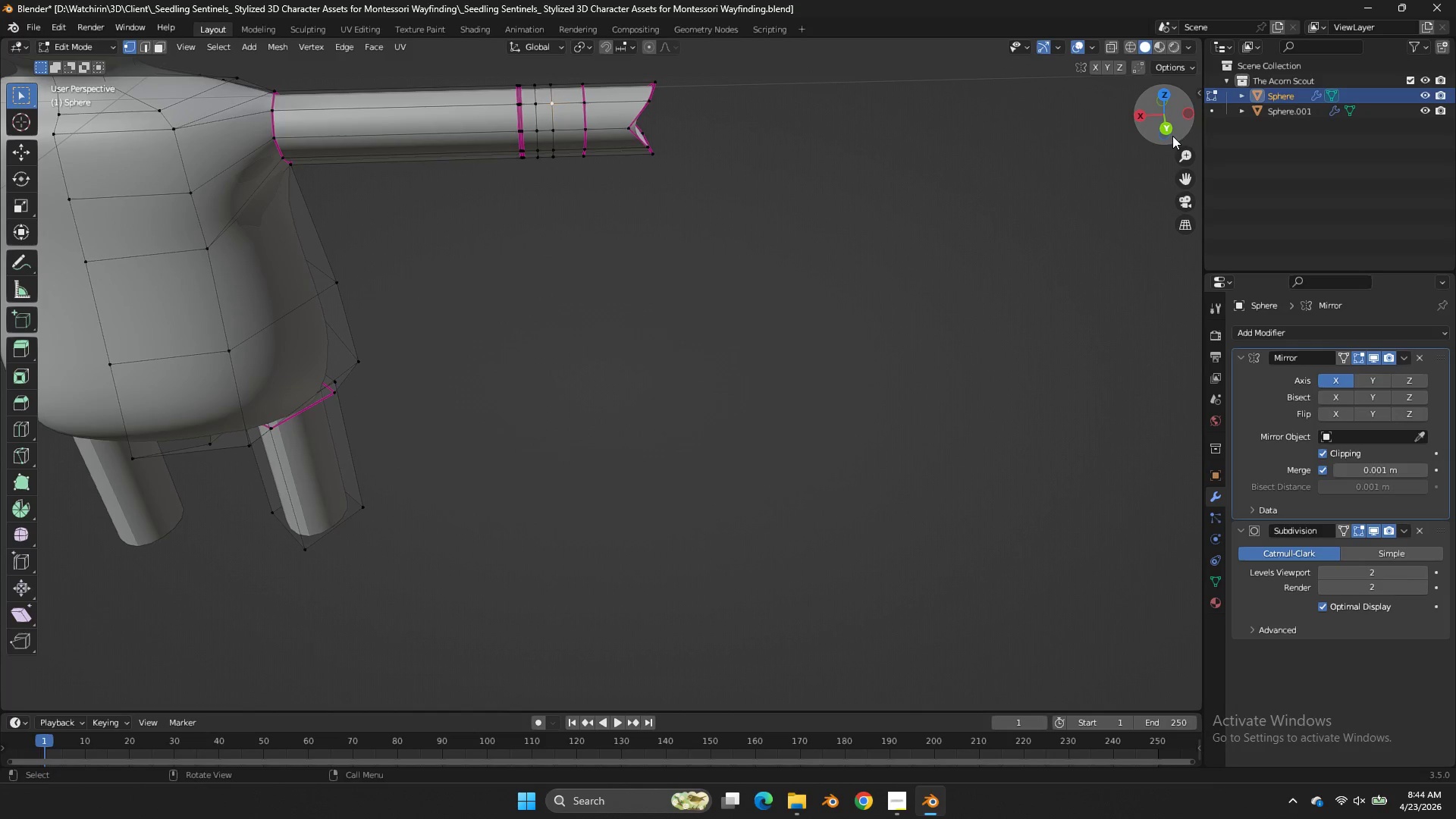 
double_click([1171, 133])
 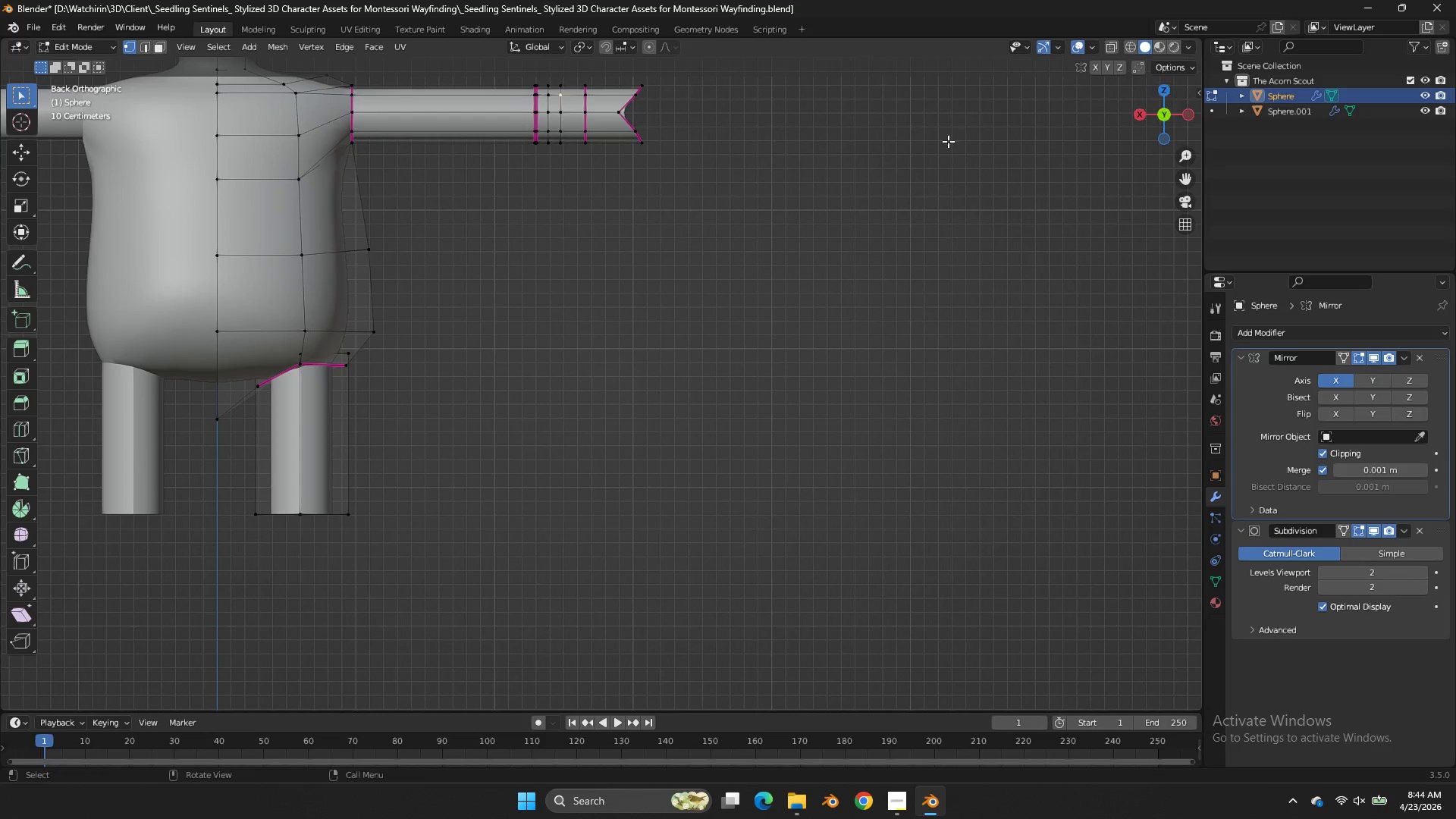 
key(Z)
 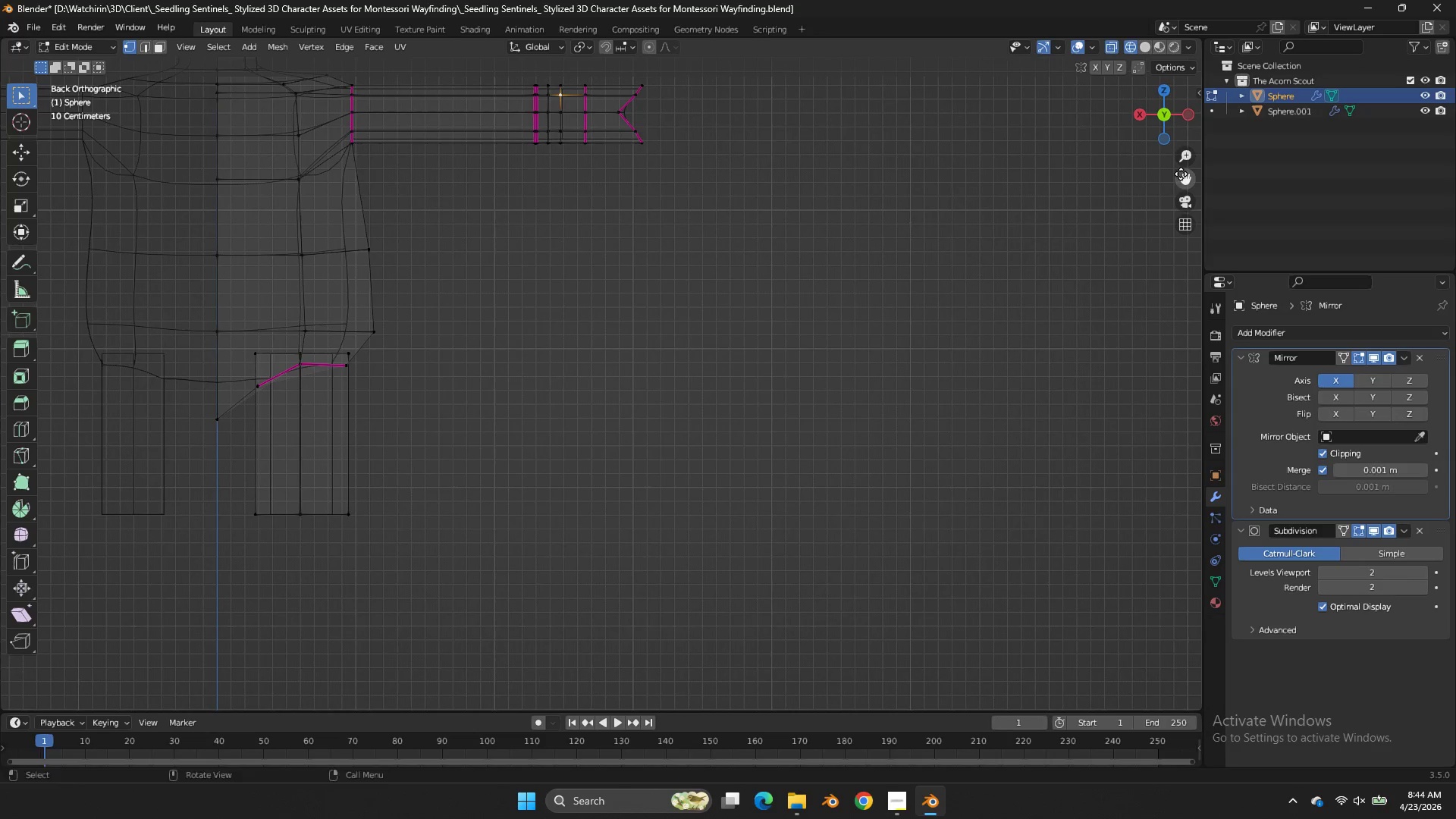 
left_click_drag(start_coordinate=[1181, 174], to_coordinate=[21, 308])
 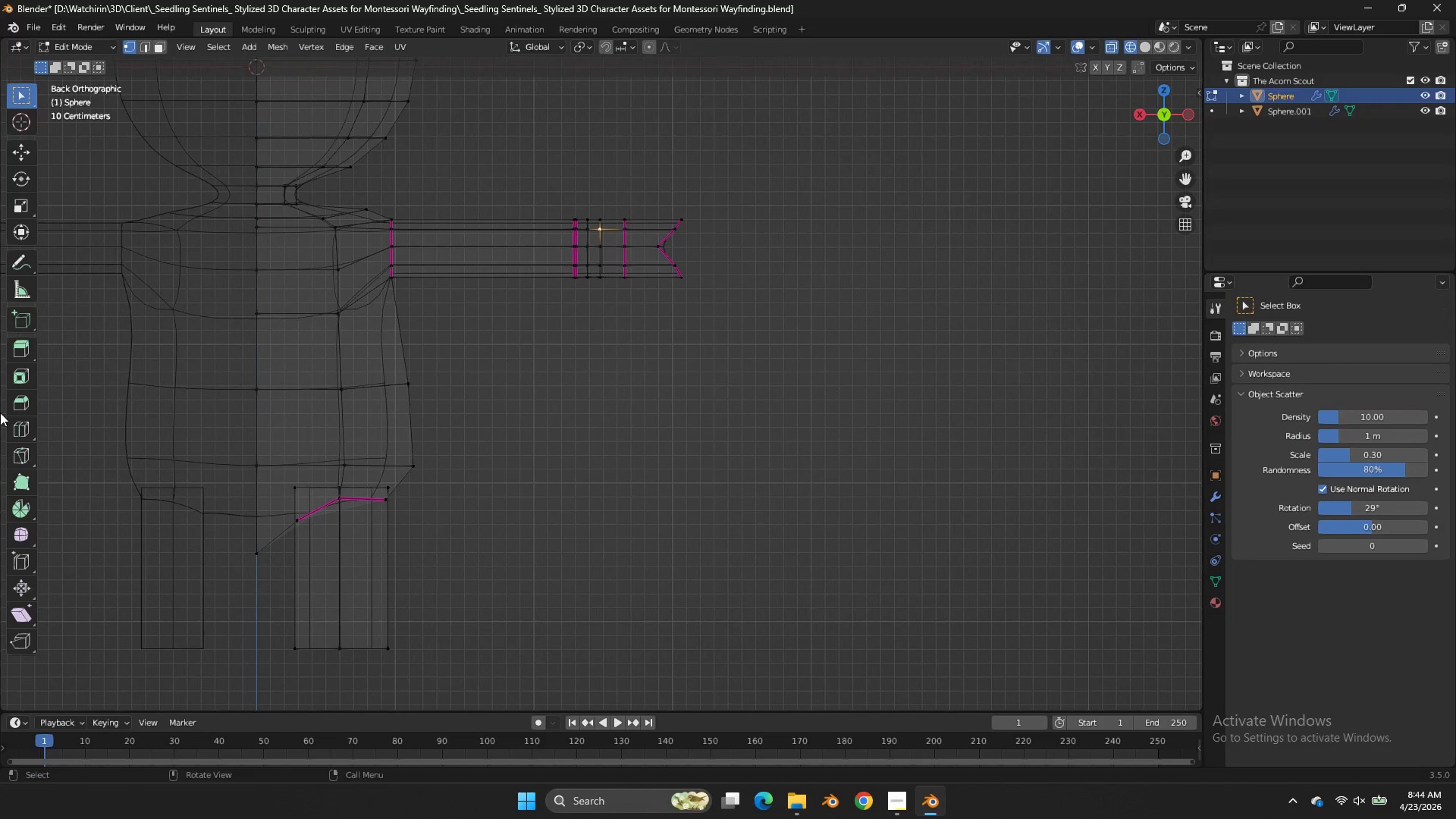 
scroll: coordinate [0, 439], scroll_direction: up, amount: 2.0
 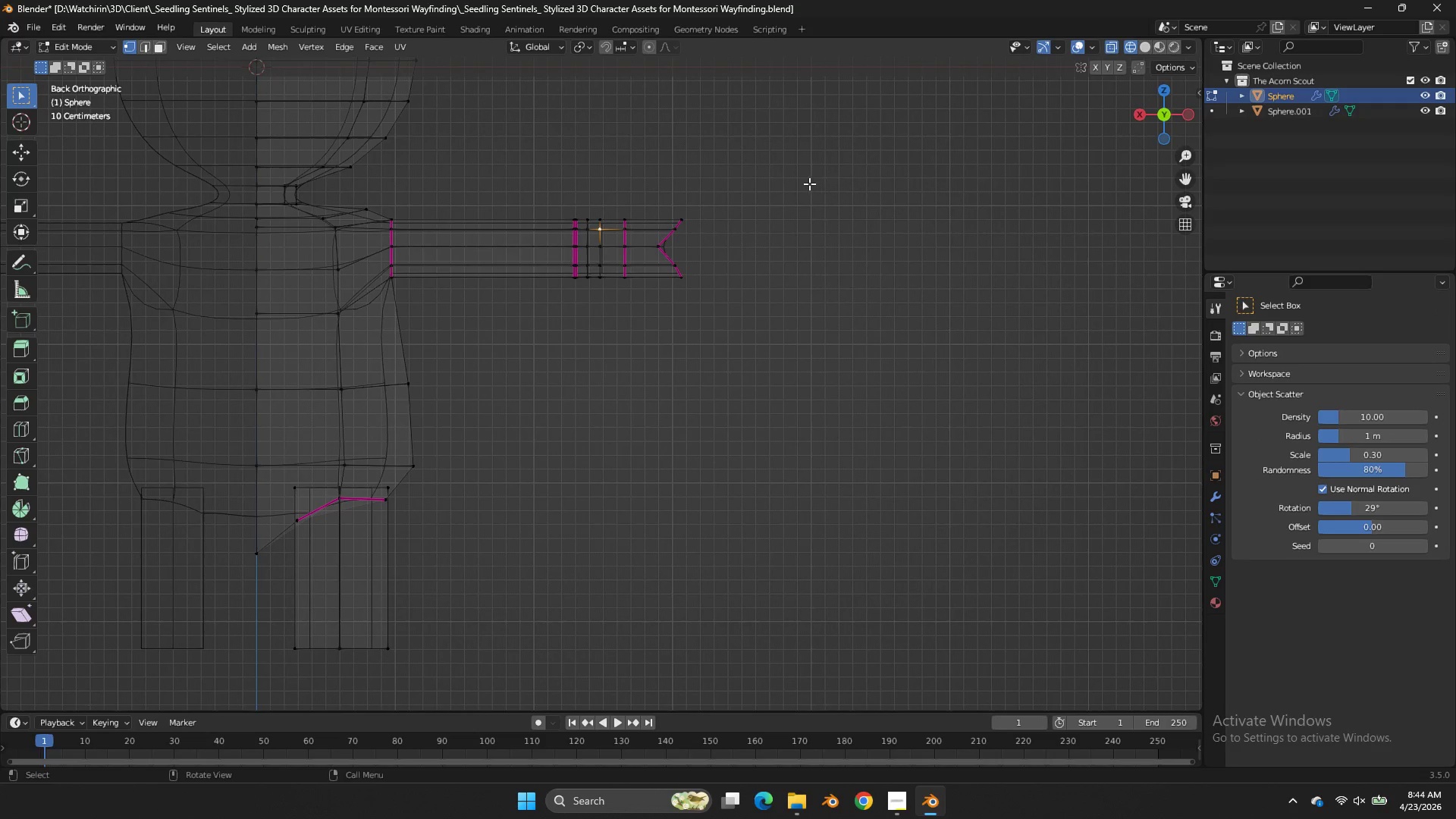 
left_click_drag(start_coordinate=[809, 184], to_coordinate=[651, 326])
 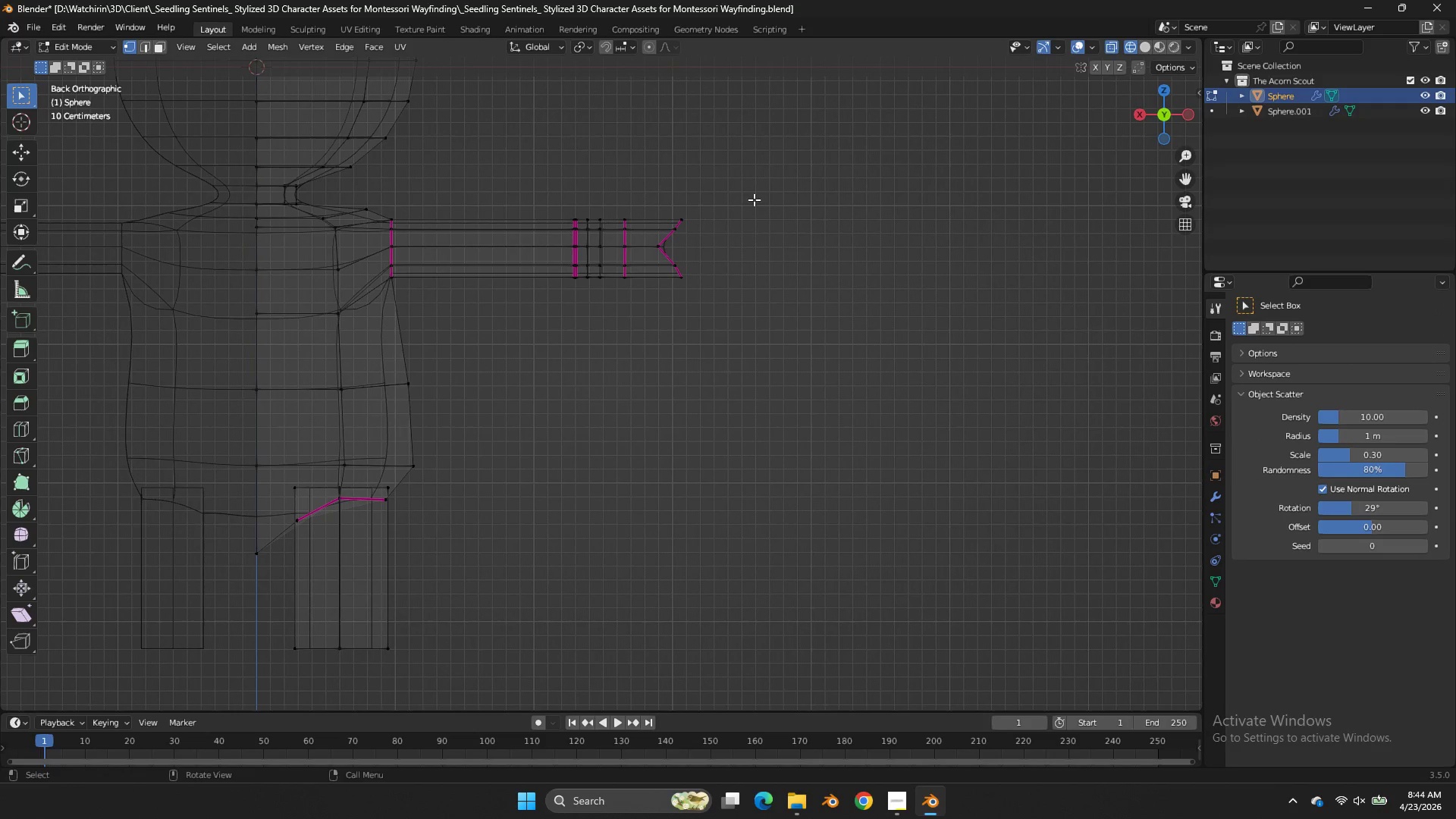 
left_click_drag(start_coordinate=[760, 192], to_coordinate=[649, 333])
 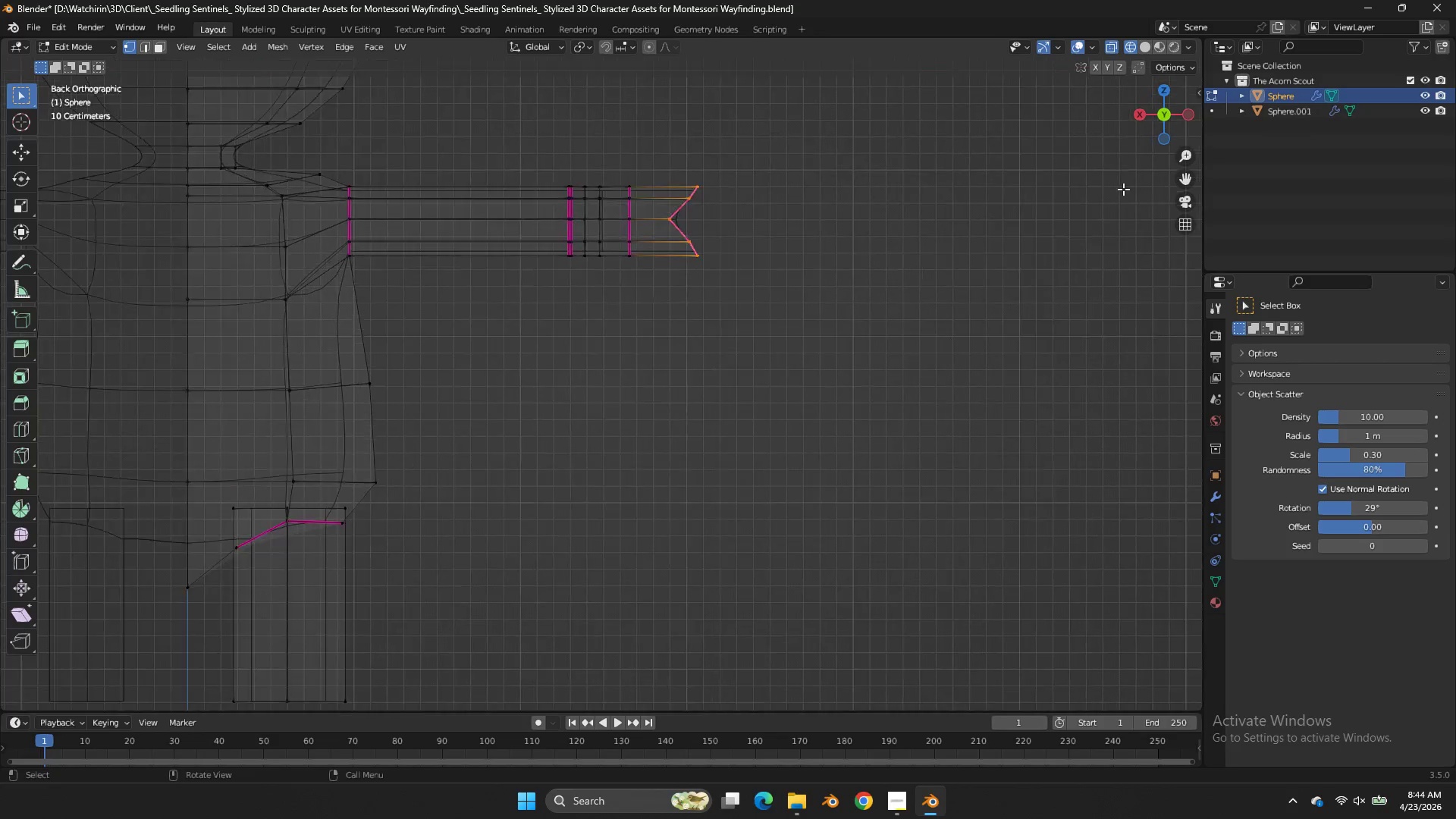 
scroll: coordinate [1123, 189], scroll_direction: up, amount: 2.0
 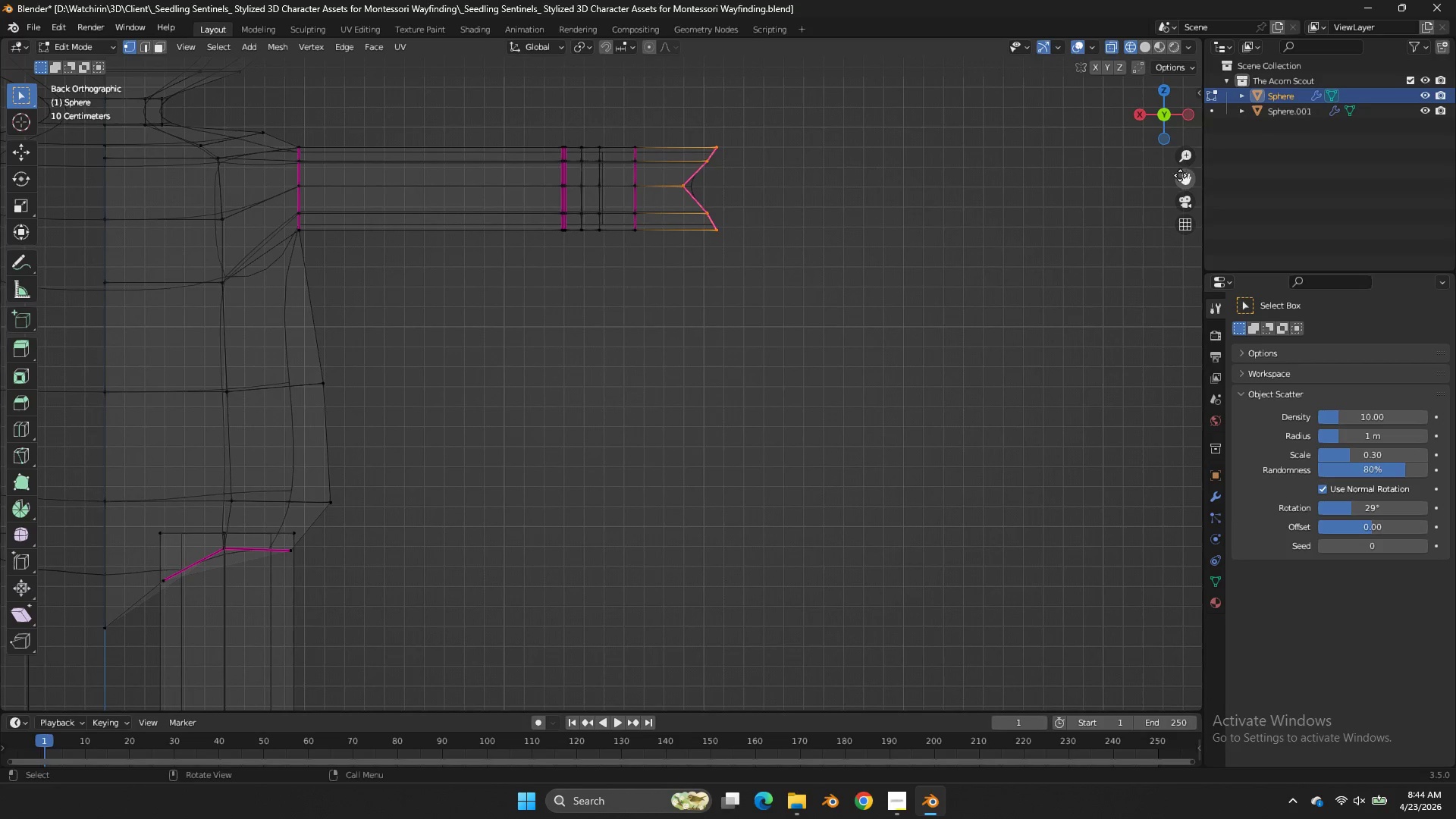 
left_click_drag(start_coordinate=[1180, 175], to_coordinate=[37, 278])
 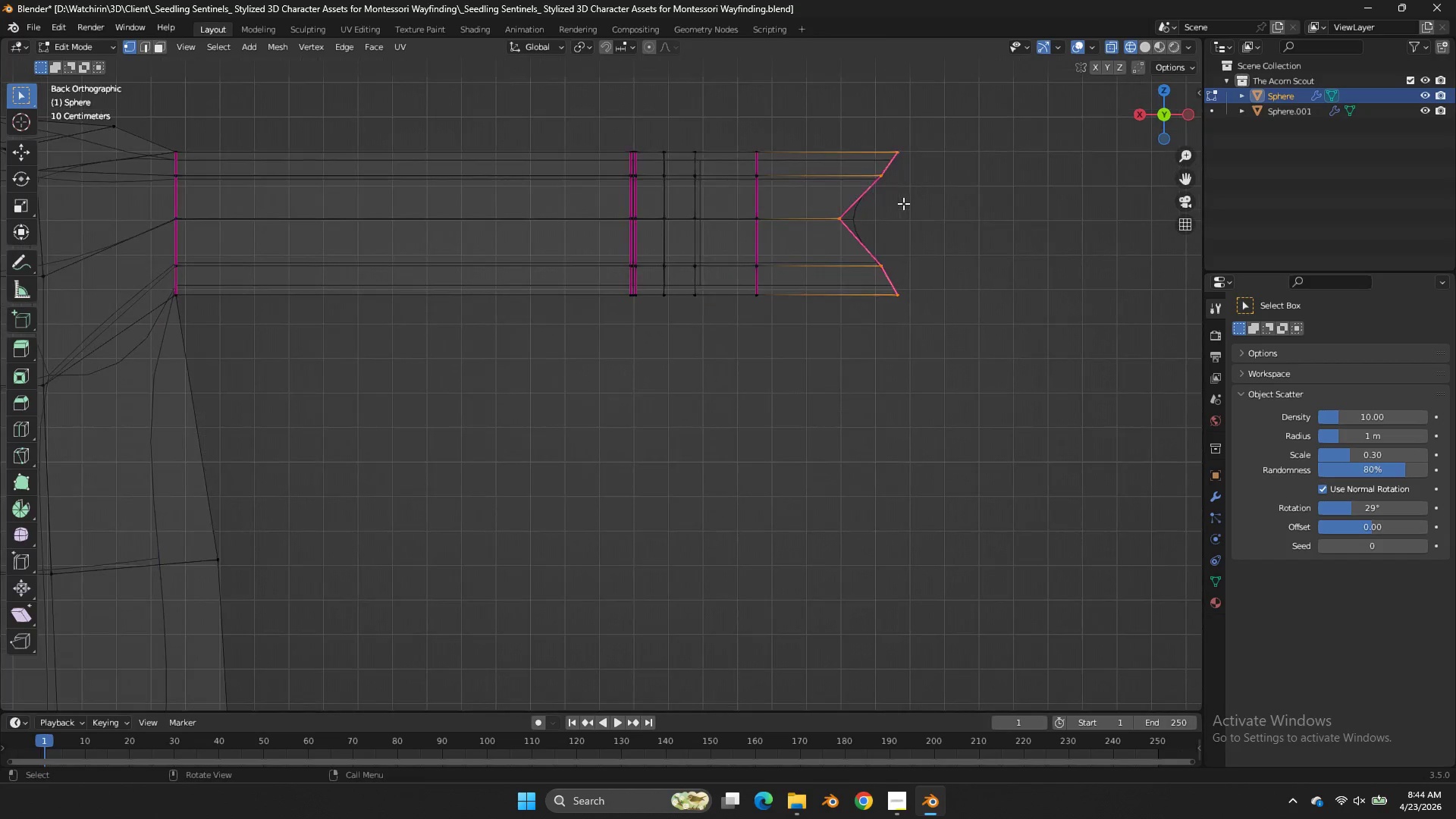 
scroll: coordinate [903, 203], scroll_direction: up, amount: 3.0
 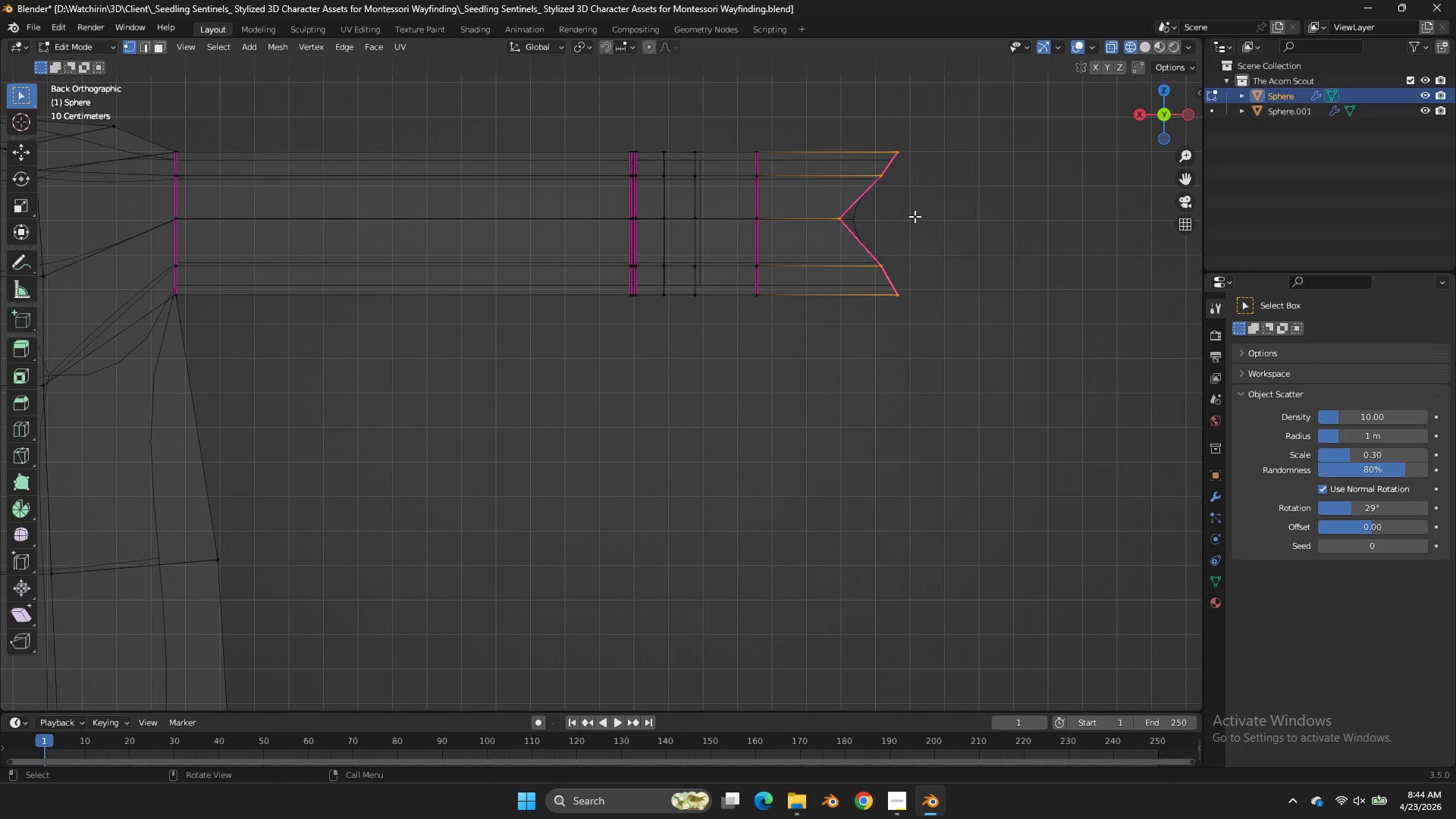 
key(Z)
 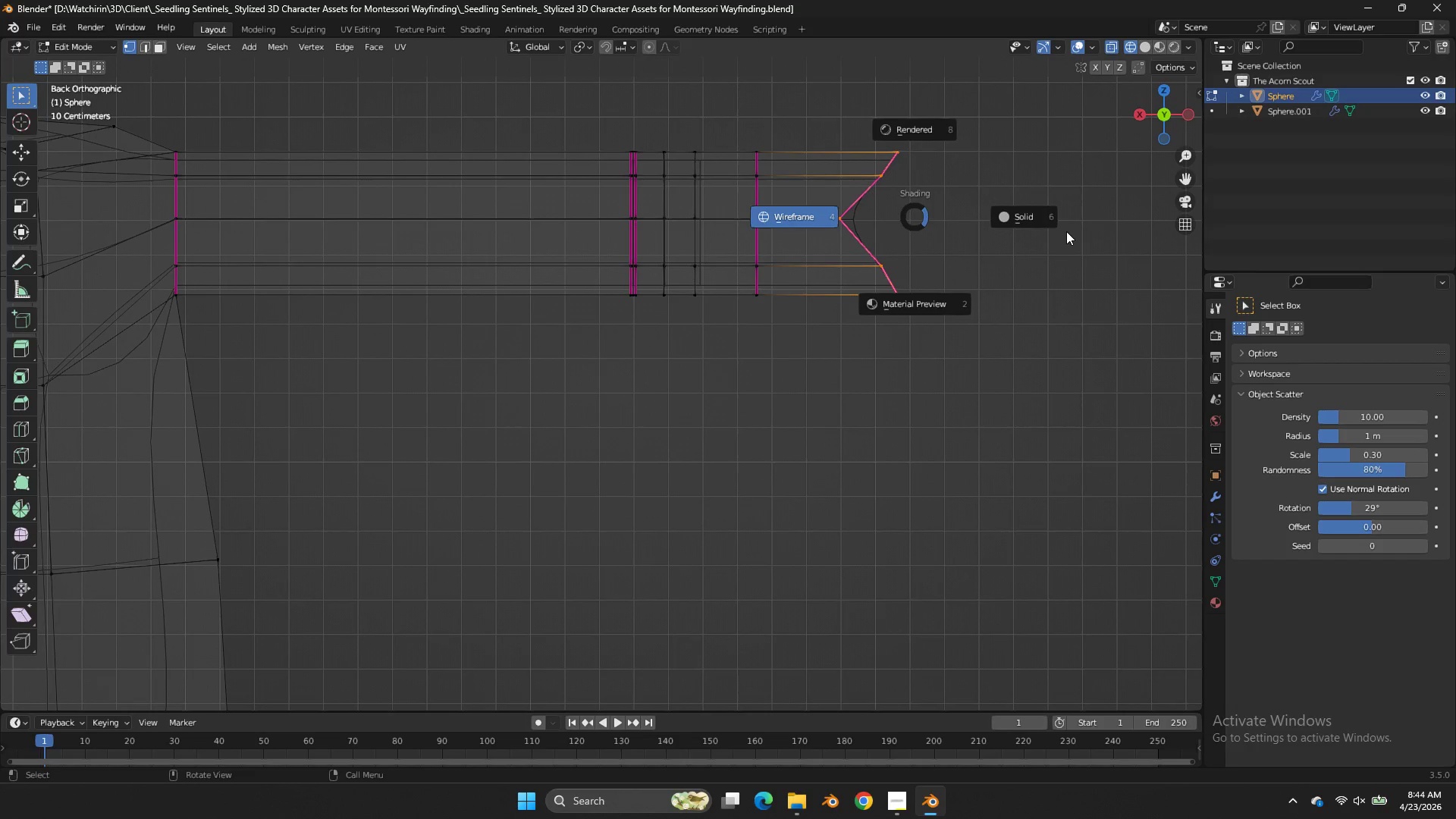 
double_click([1068, 231])
 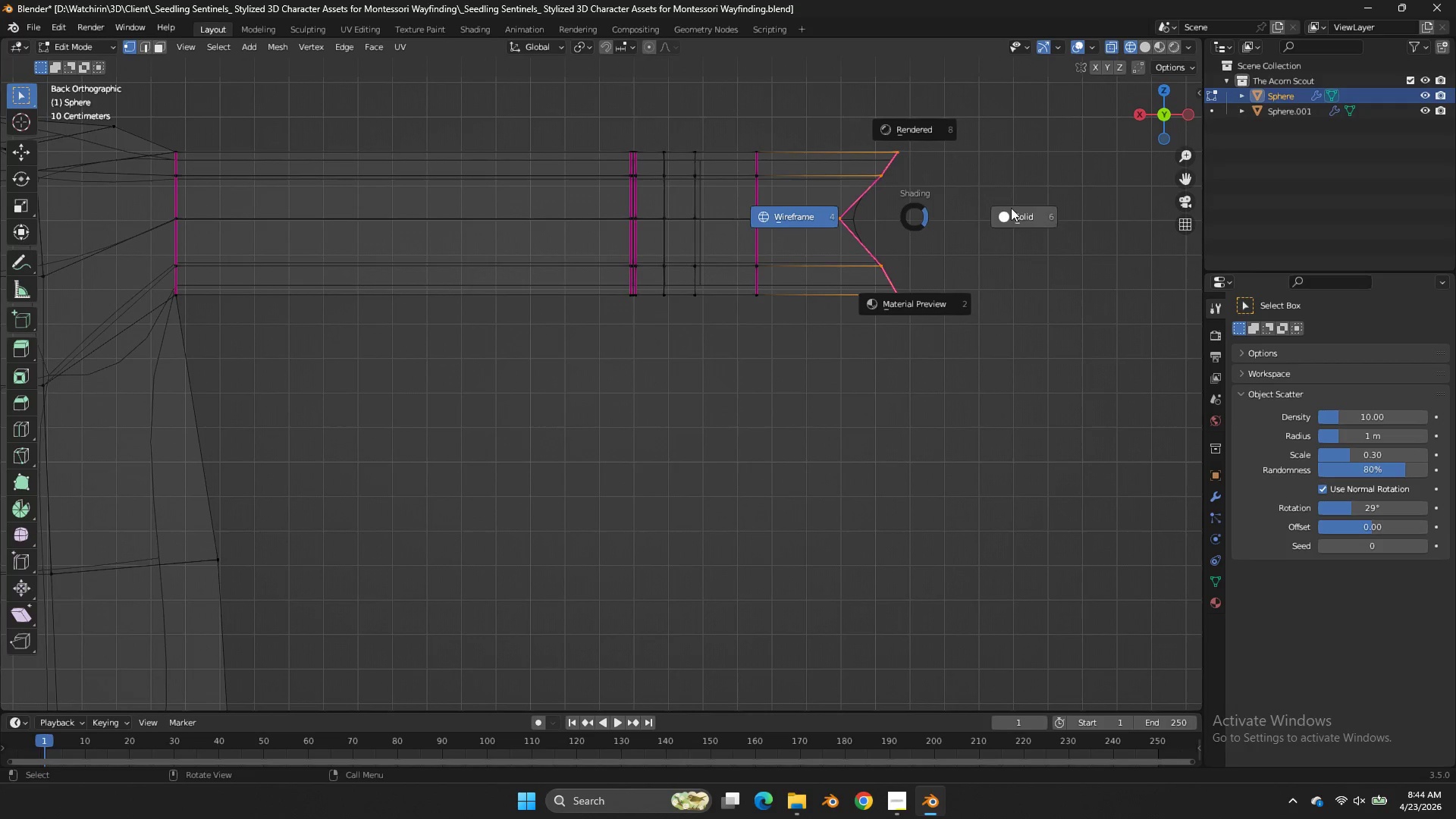 
left_click([1011, 208])
 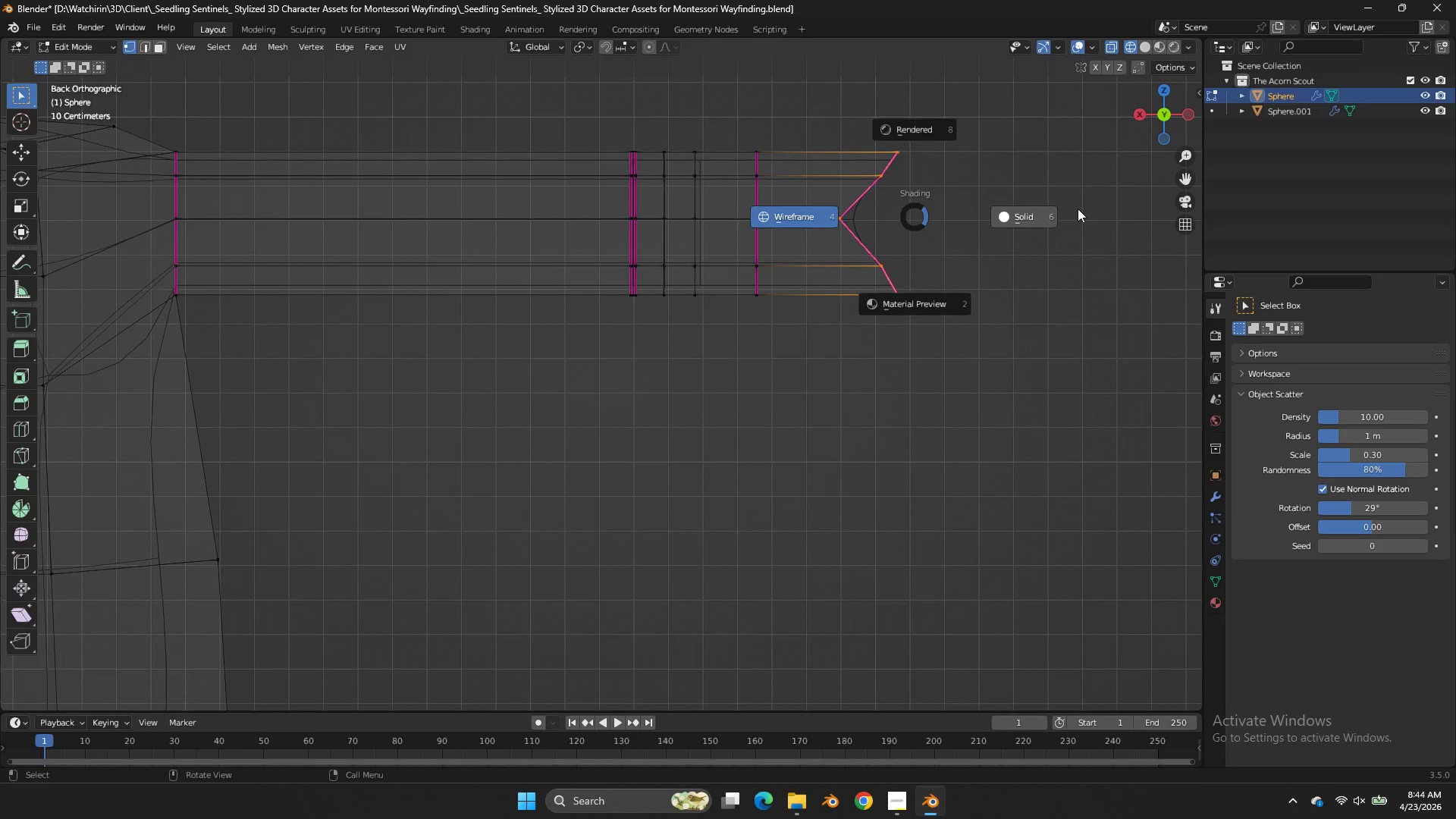 
left_click([1078, 209])
 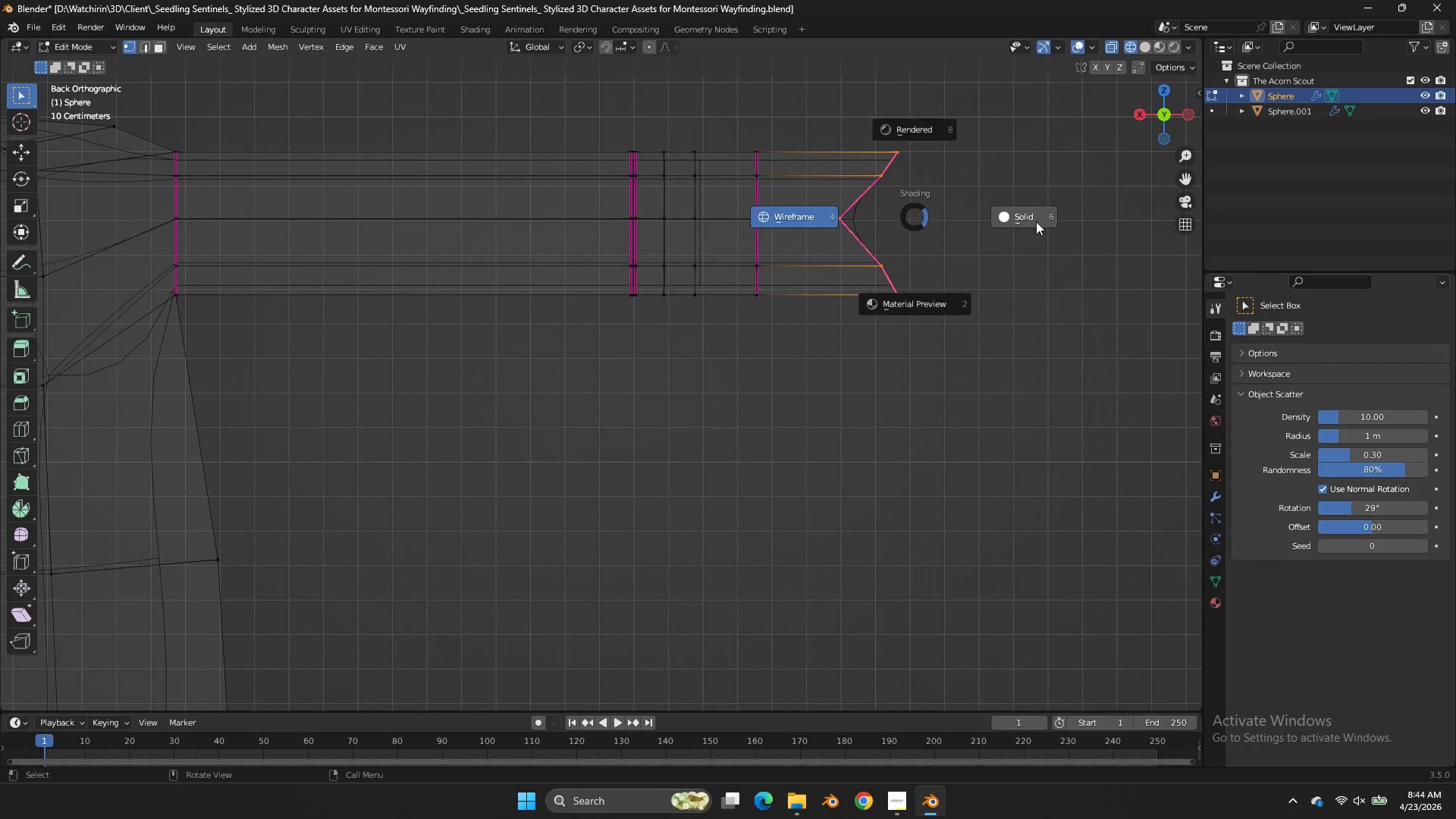 
double_click([1036, 221])
 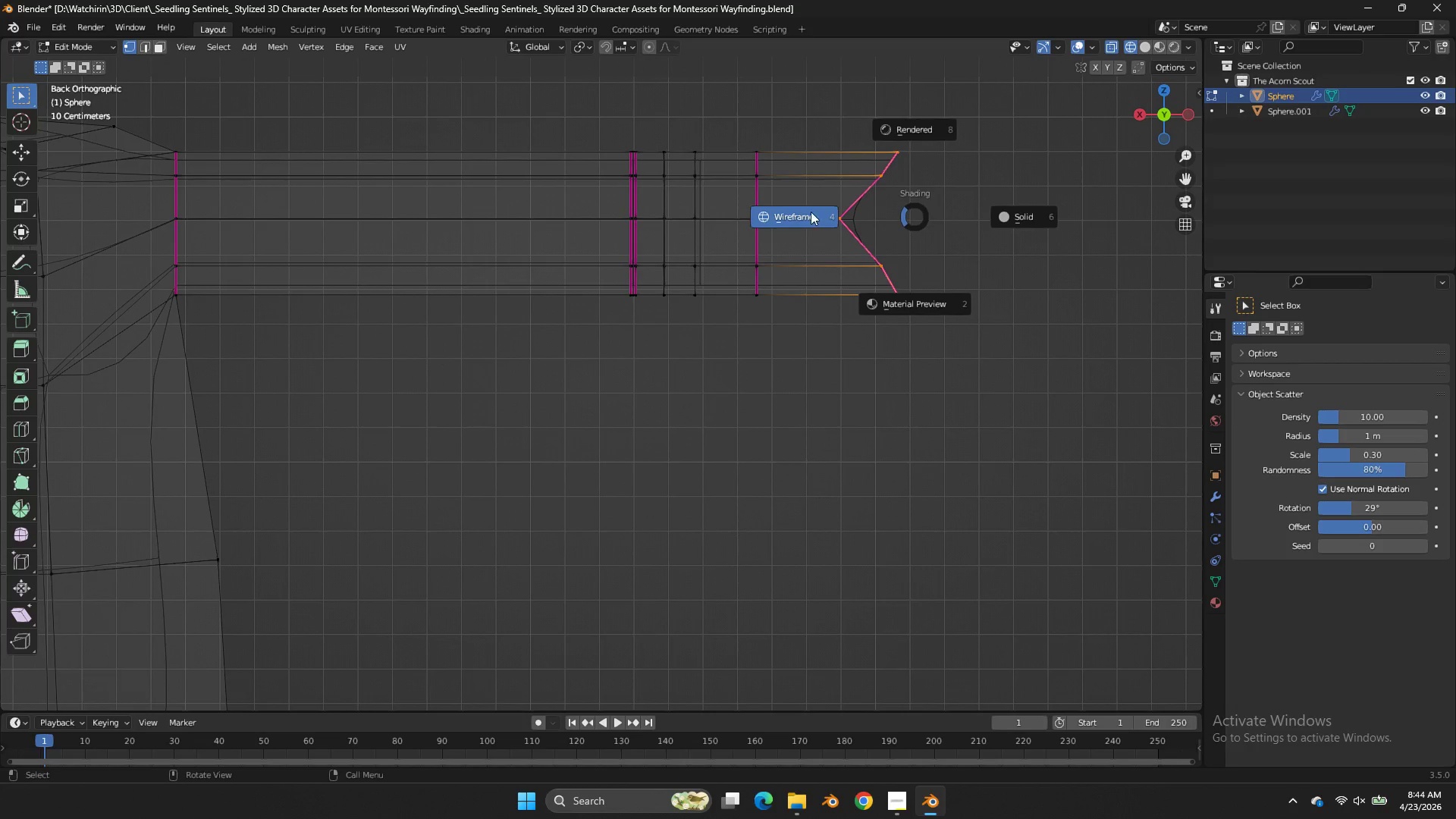 
left_click([852, 210])
 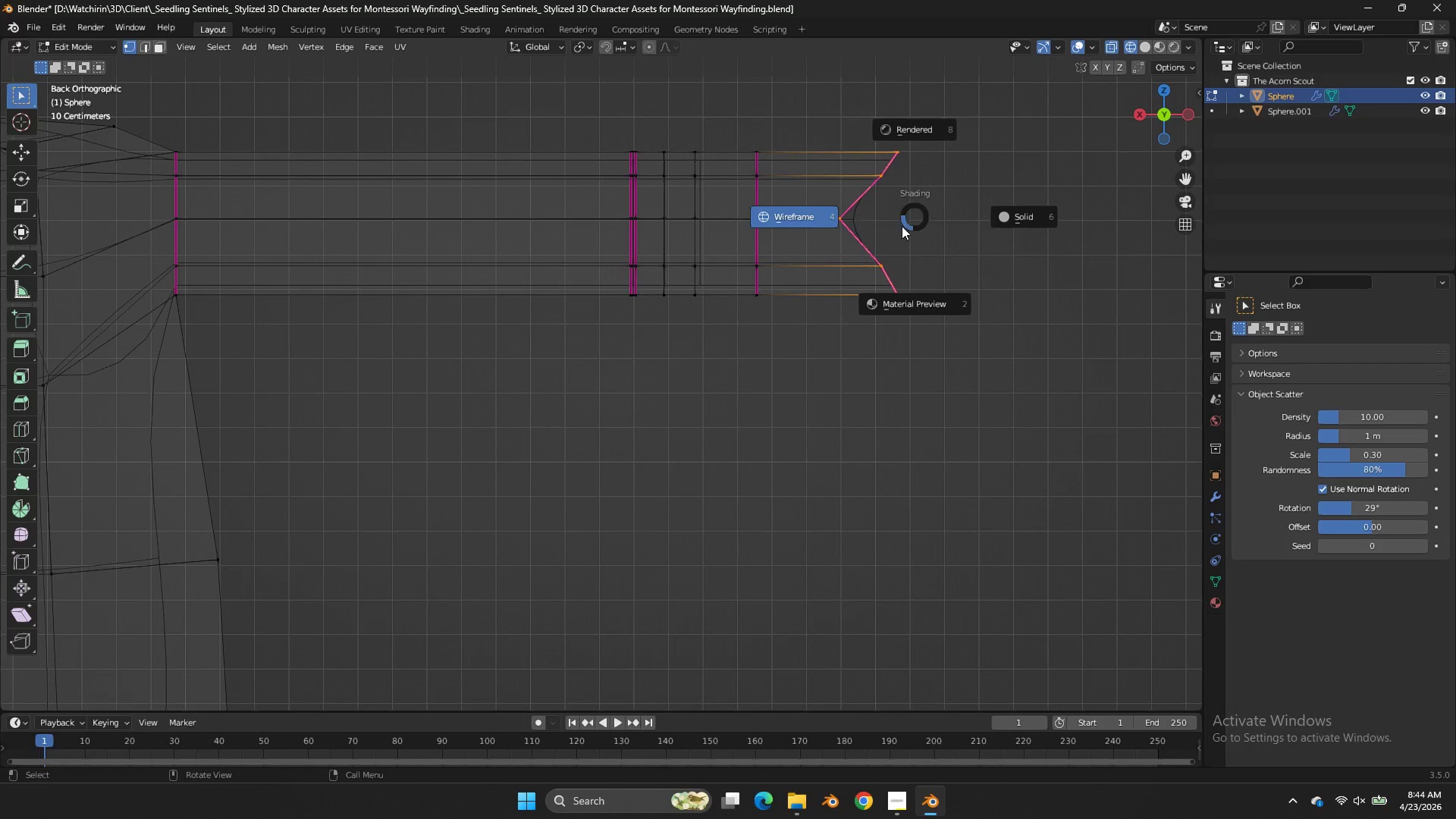 
key(Z)
 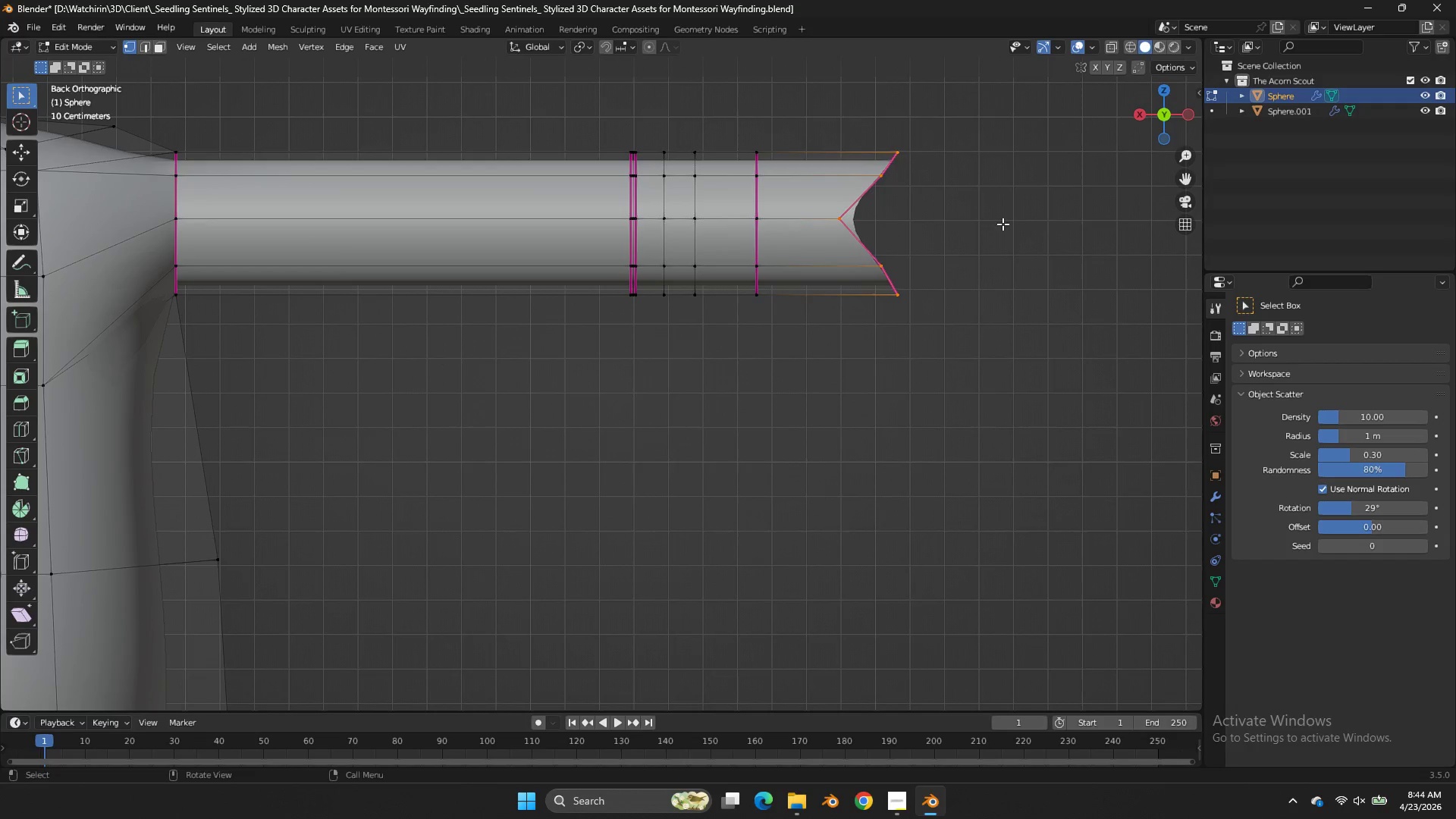 
left_click([1003, 224])
 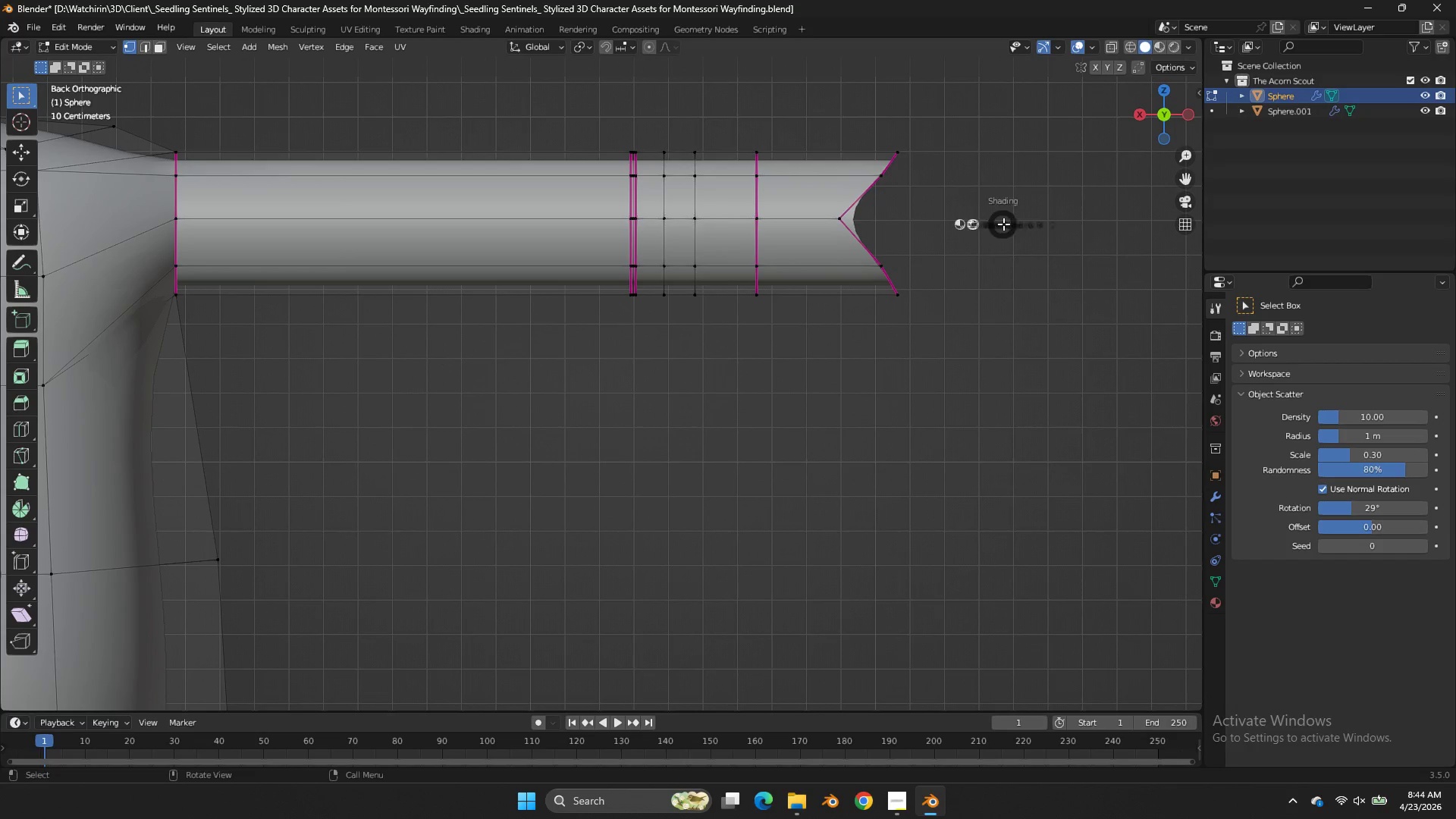 
type(zx)
 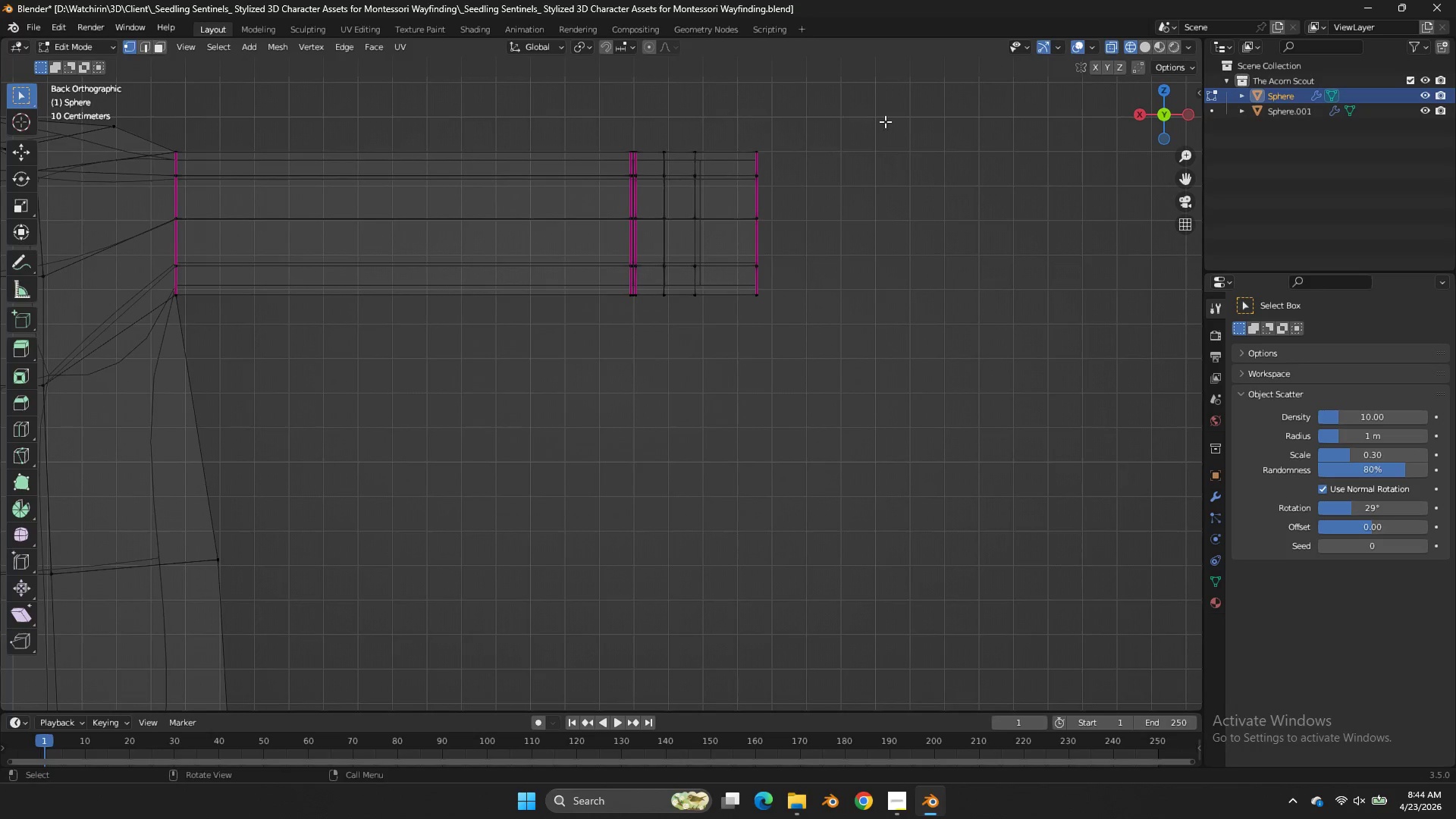 
left_click_drag(start_coordinate=[998, 115], to_coordinate=[834, 395])
 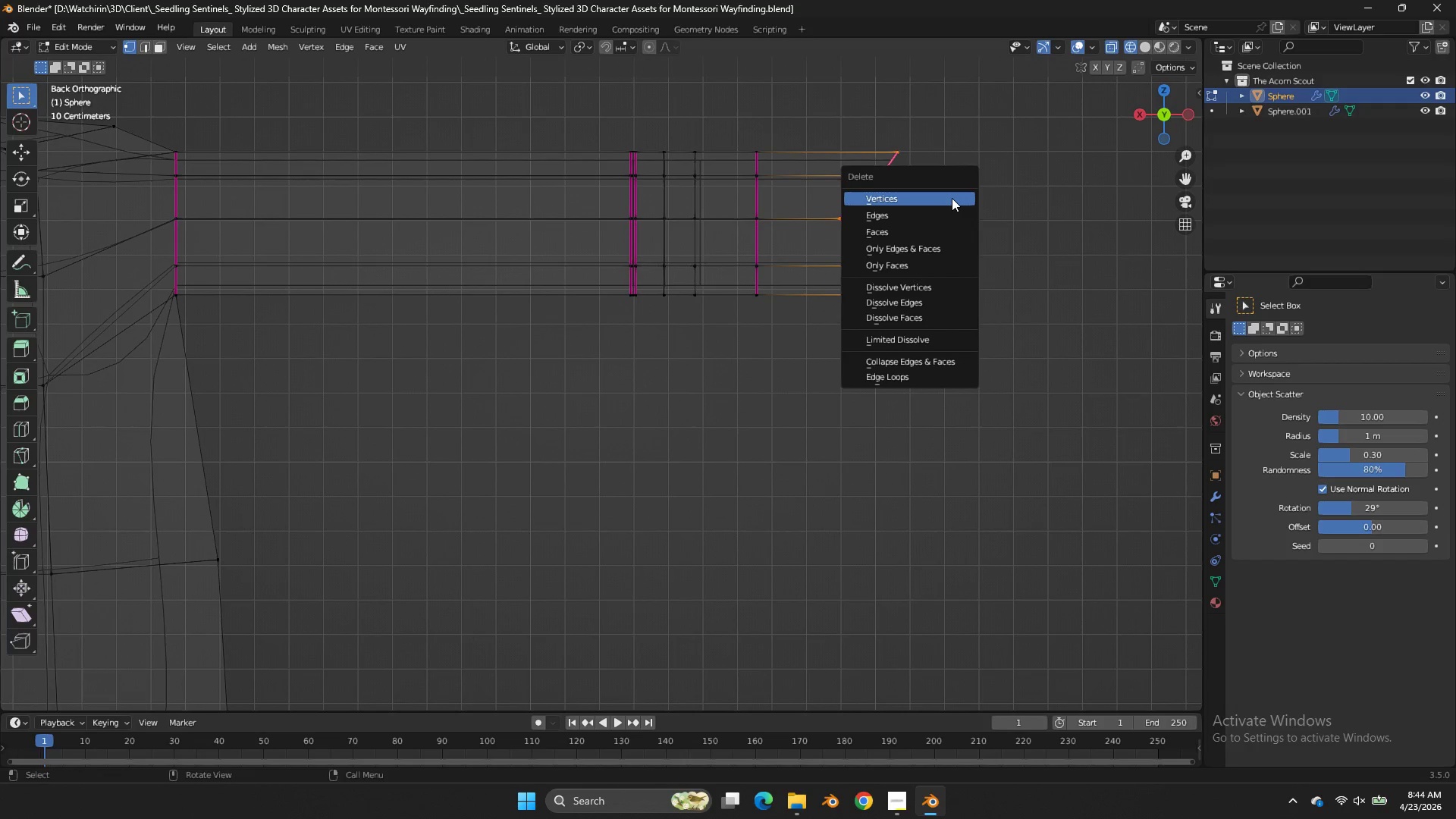 
left_click([952, 198])
 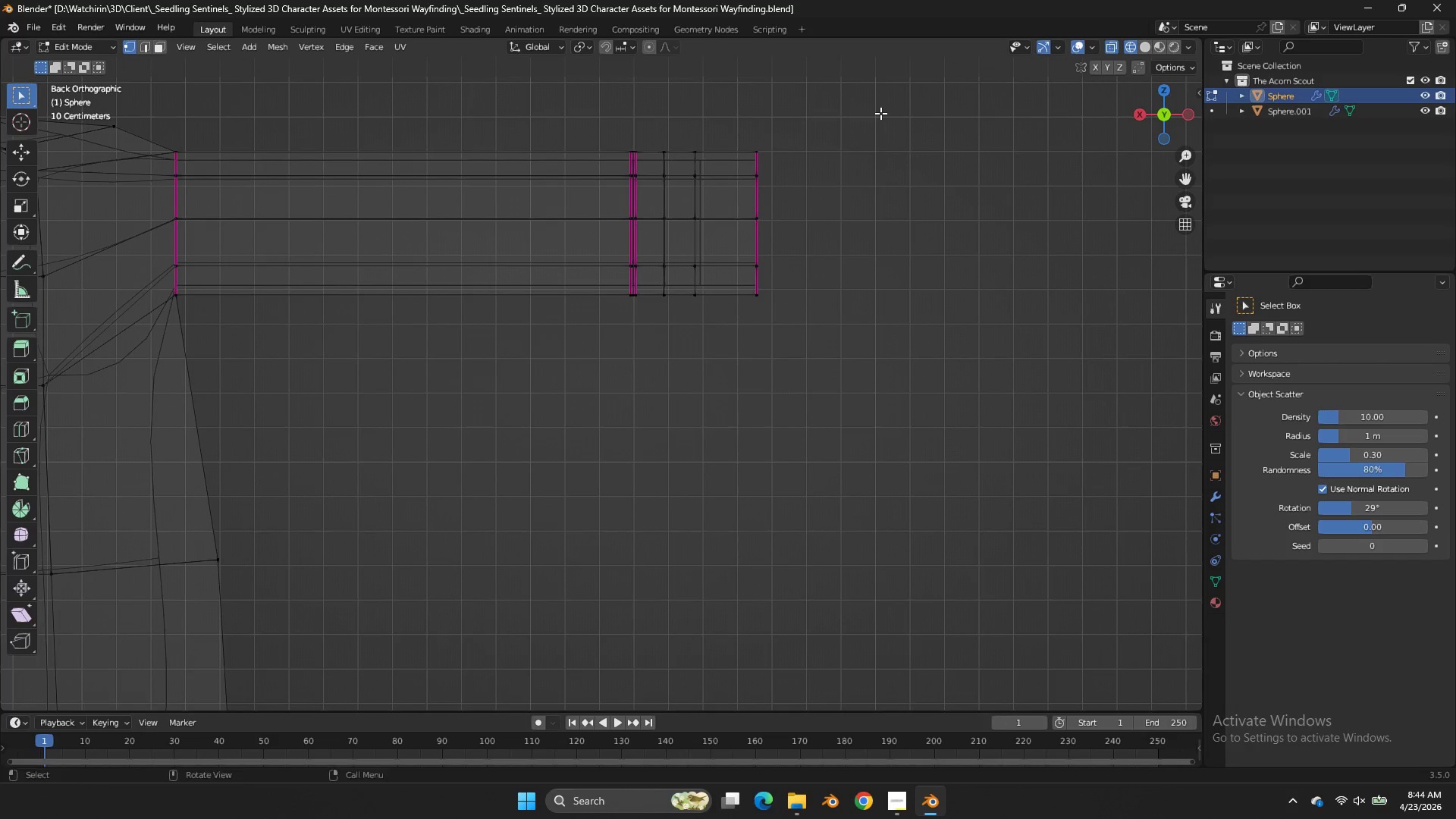 
left_click_drag(start_coordinate=[880, 112], to_coordinate=[745, 346])
 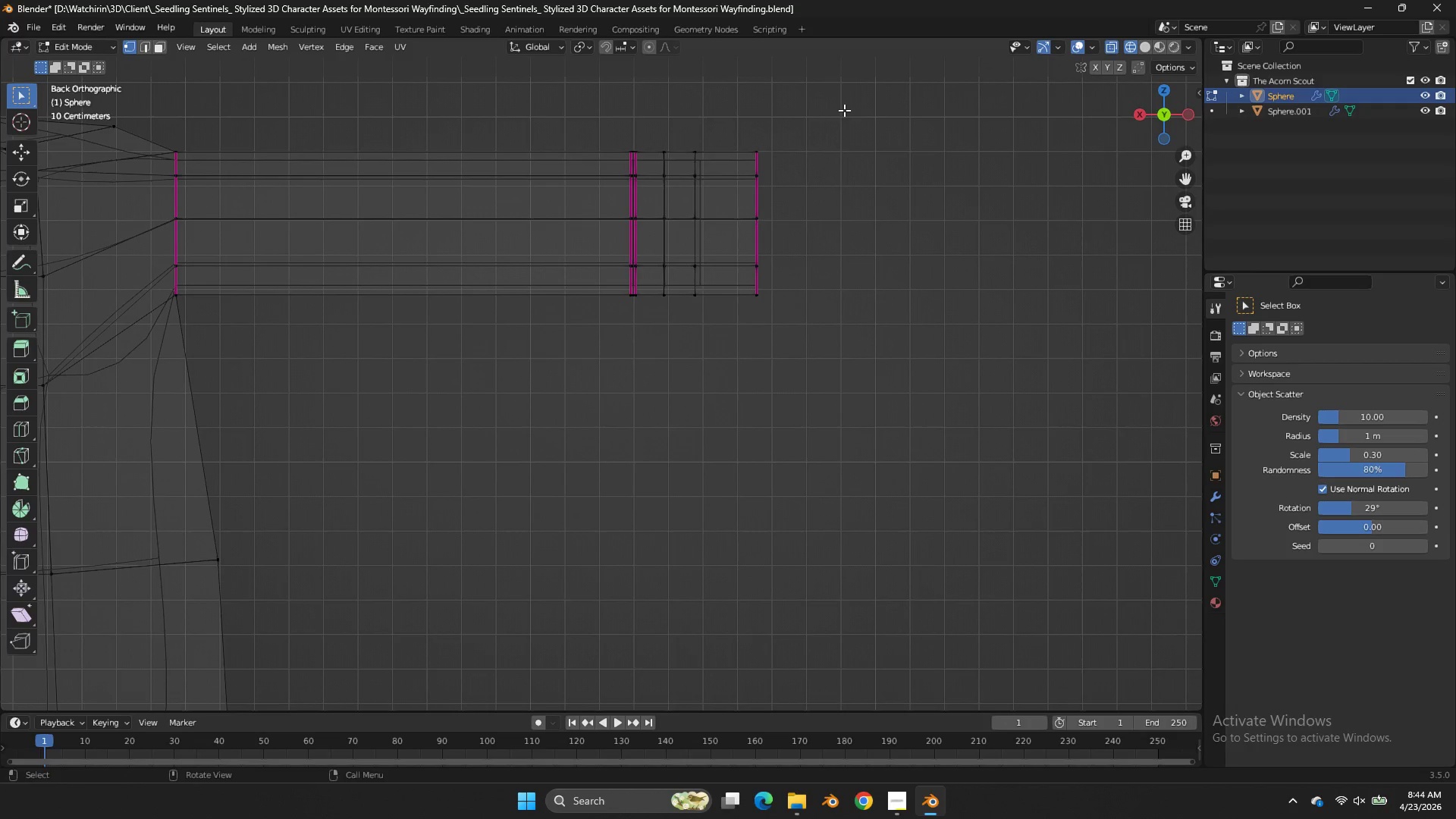 
left_click([745, 346])
 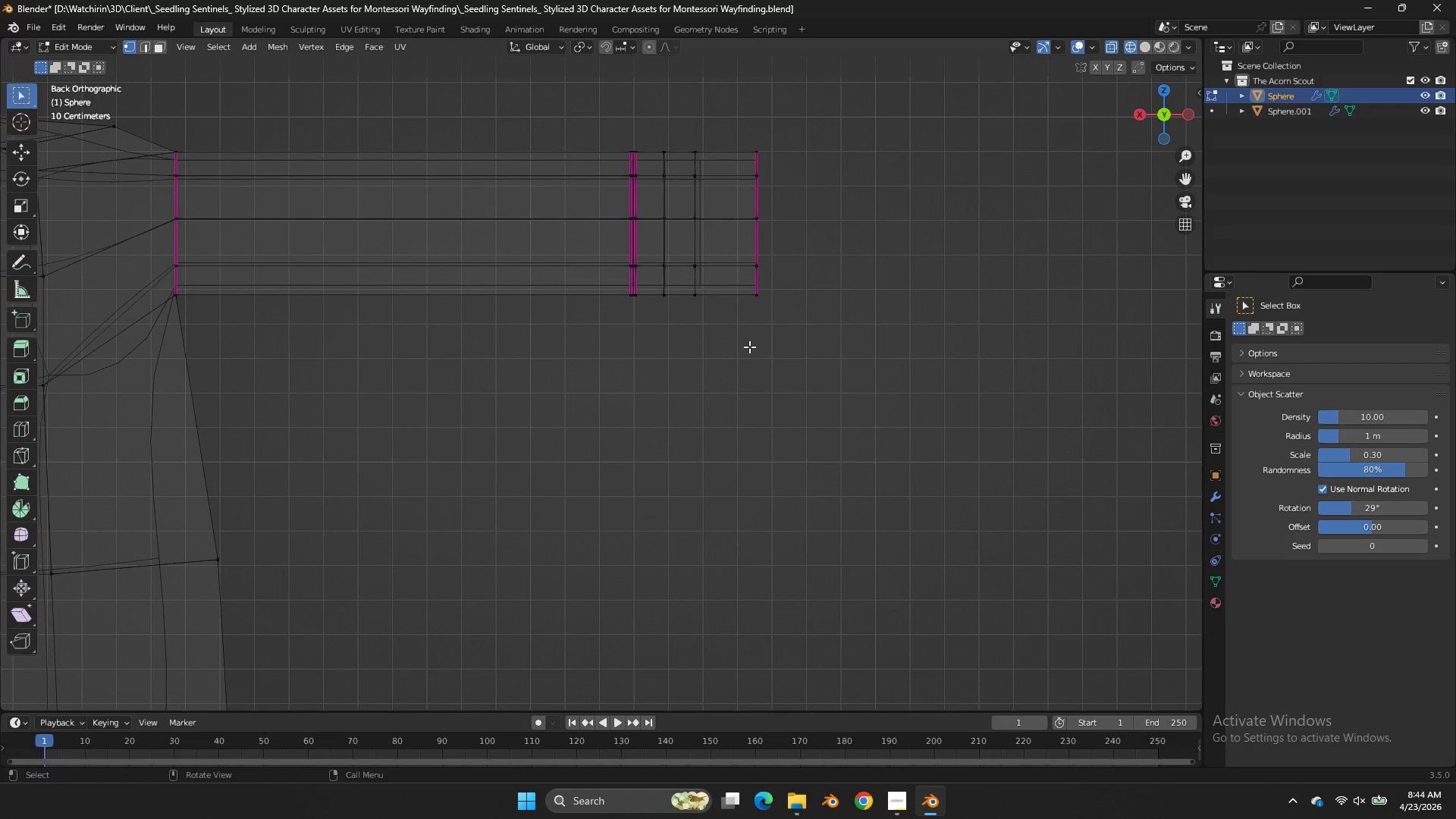 
key(E)
 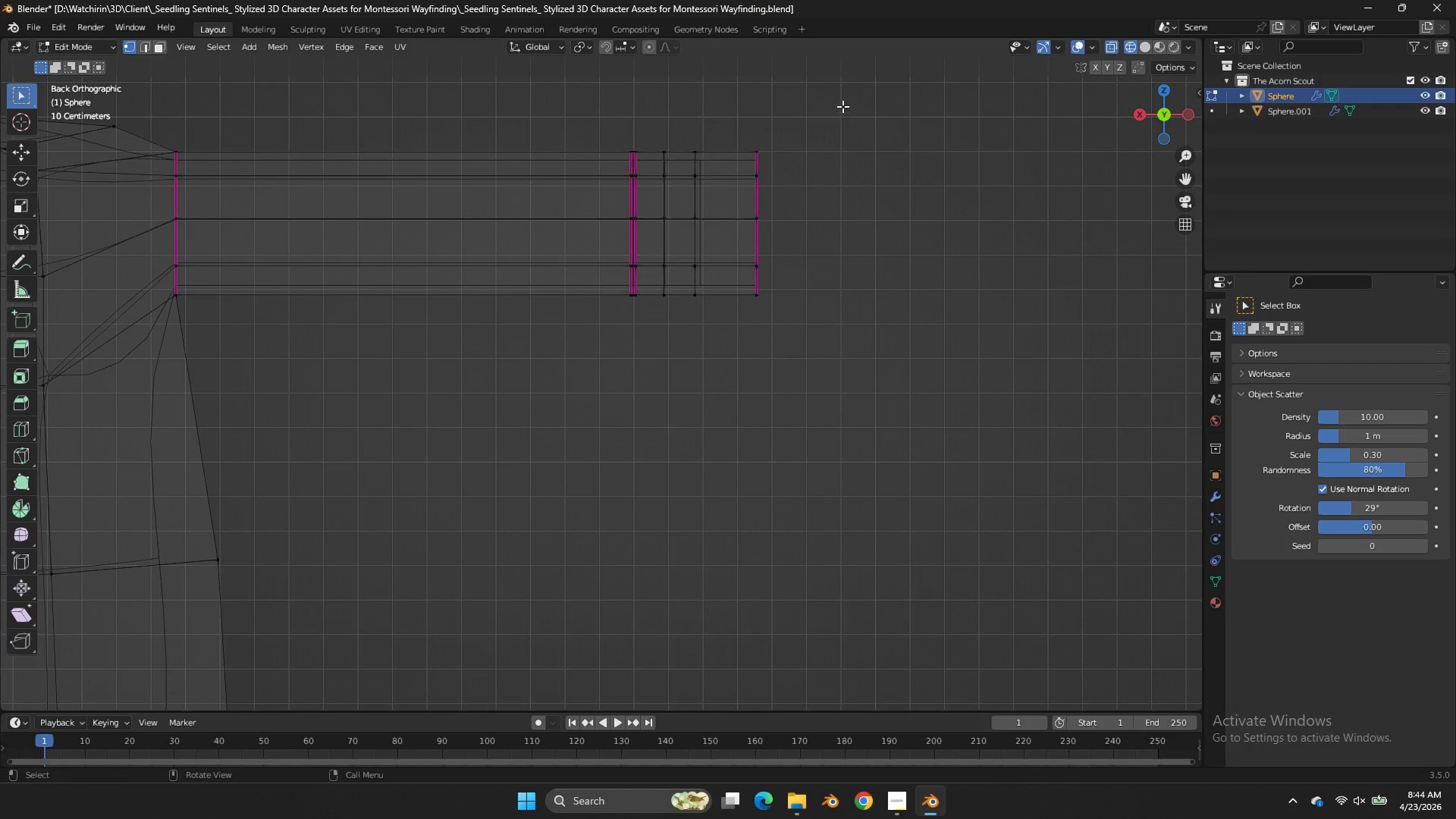 
left_click_drag(start_coordinate=[843, 106], to_coordinate=[740, 365])
 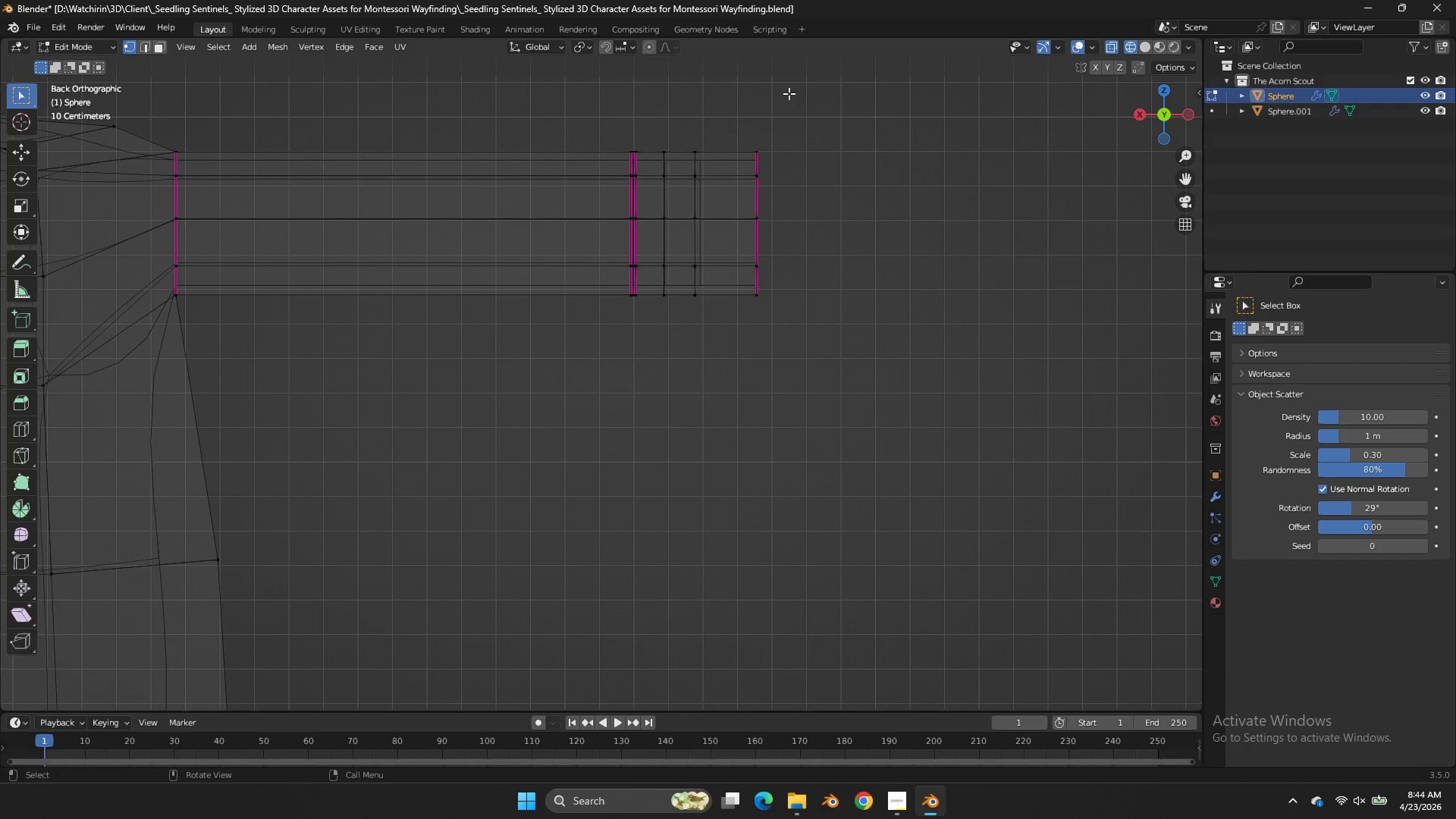 
double_click([740, 365])
 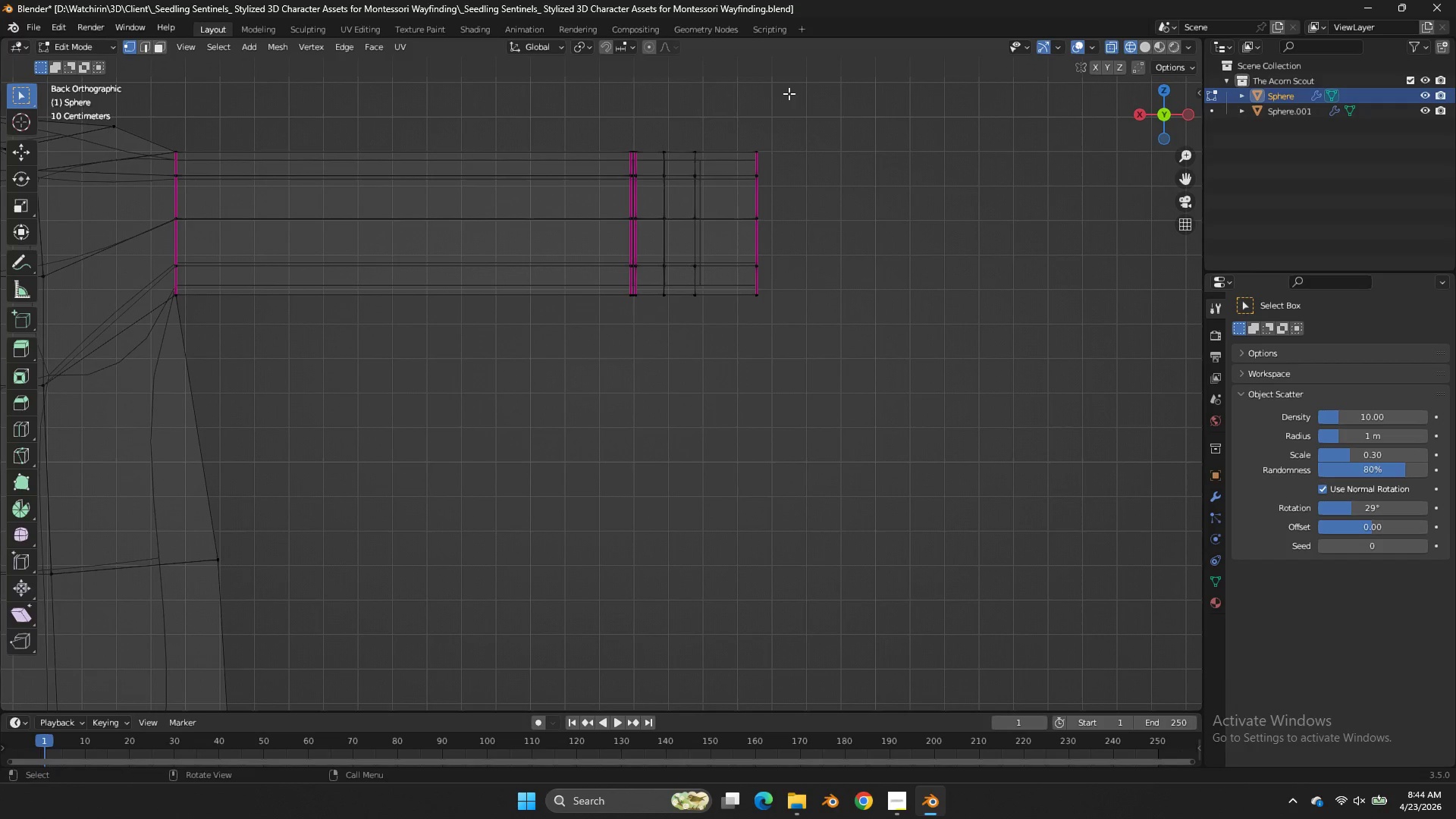 
left_click_drag(start_coordinate=[789, 93], to_coordinate=[747, 346])
 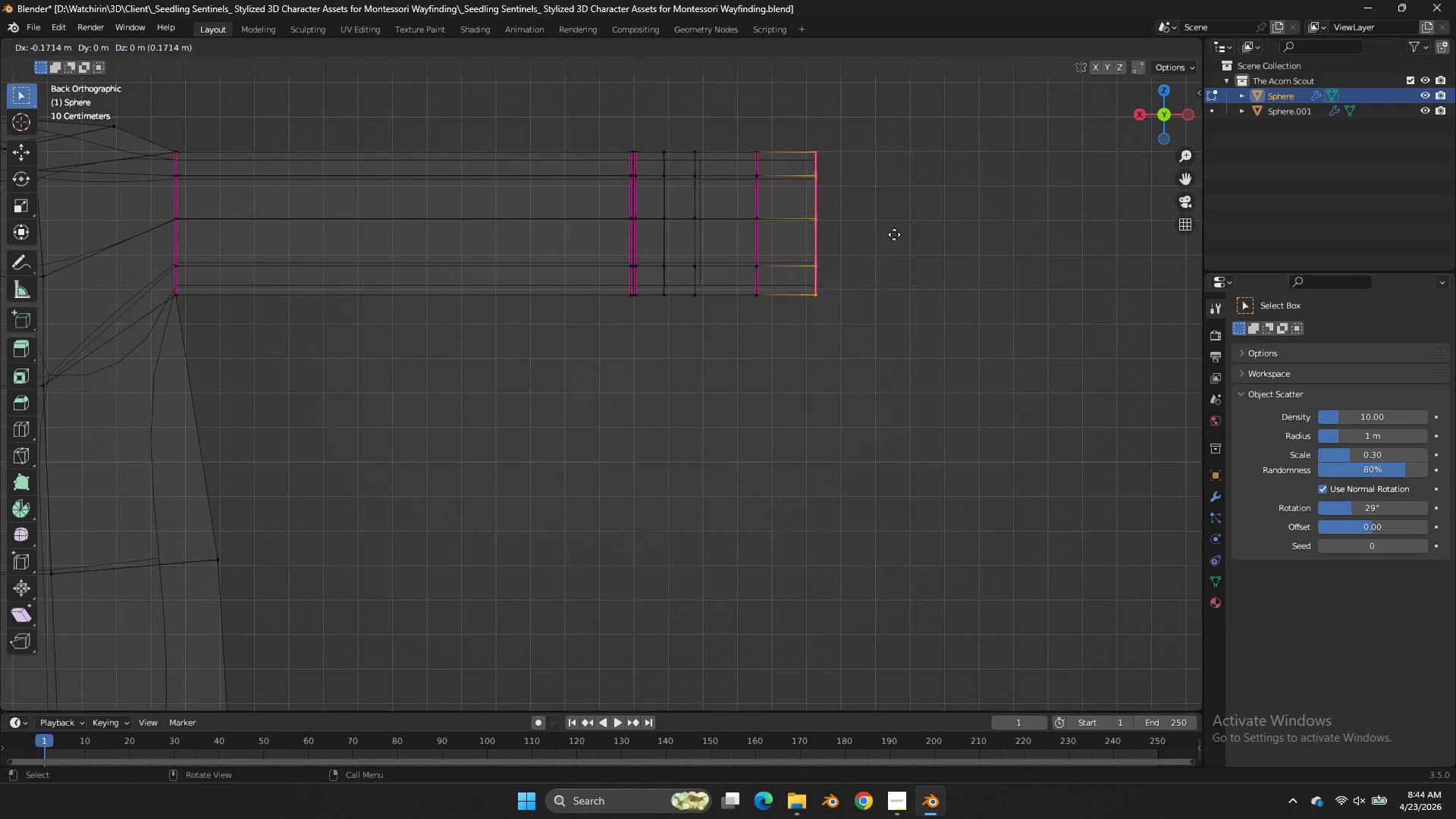 
hold_key(key=ShiftLeft, duration=0.69)
 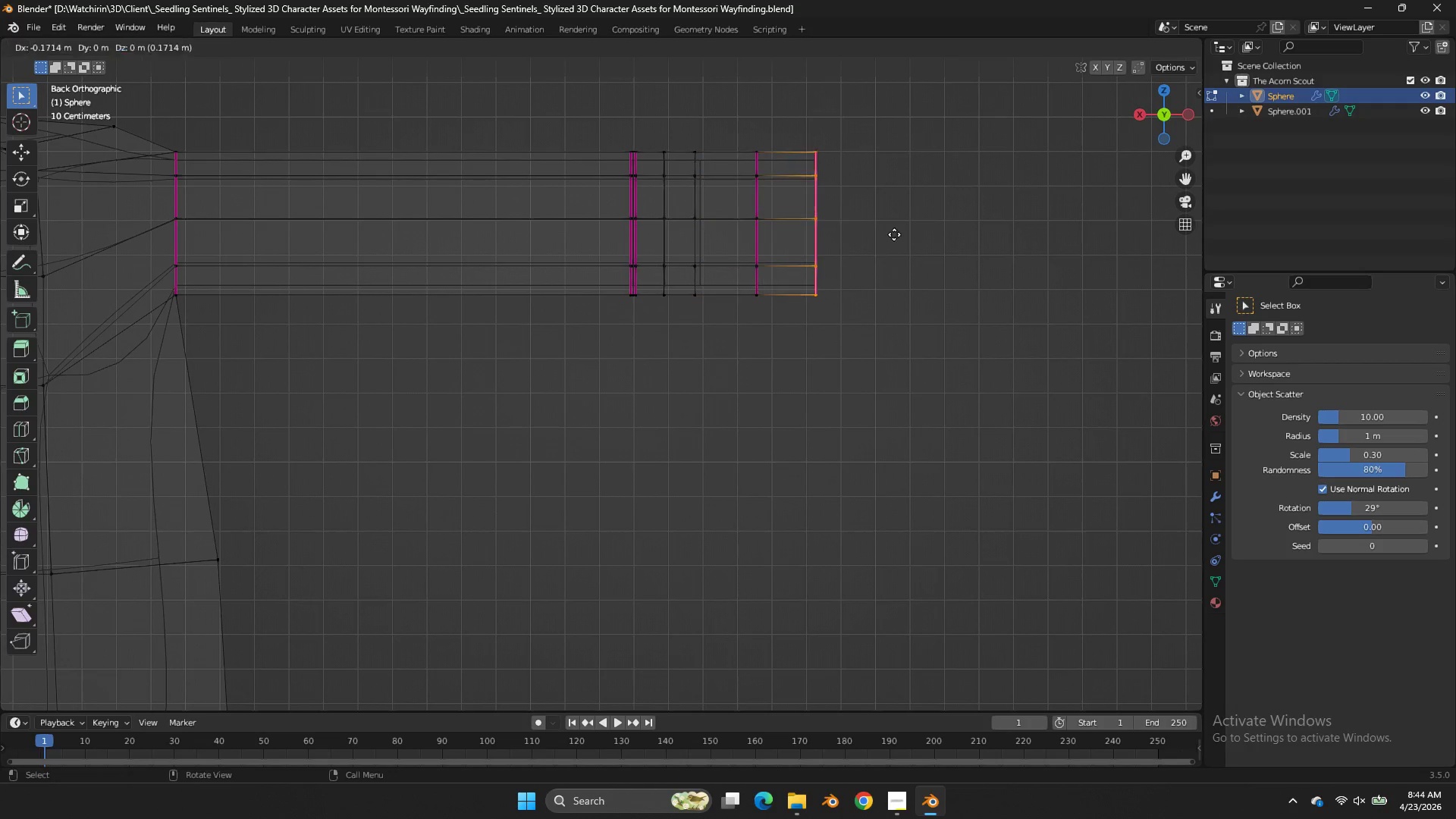 
type(ex)
 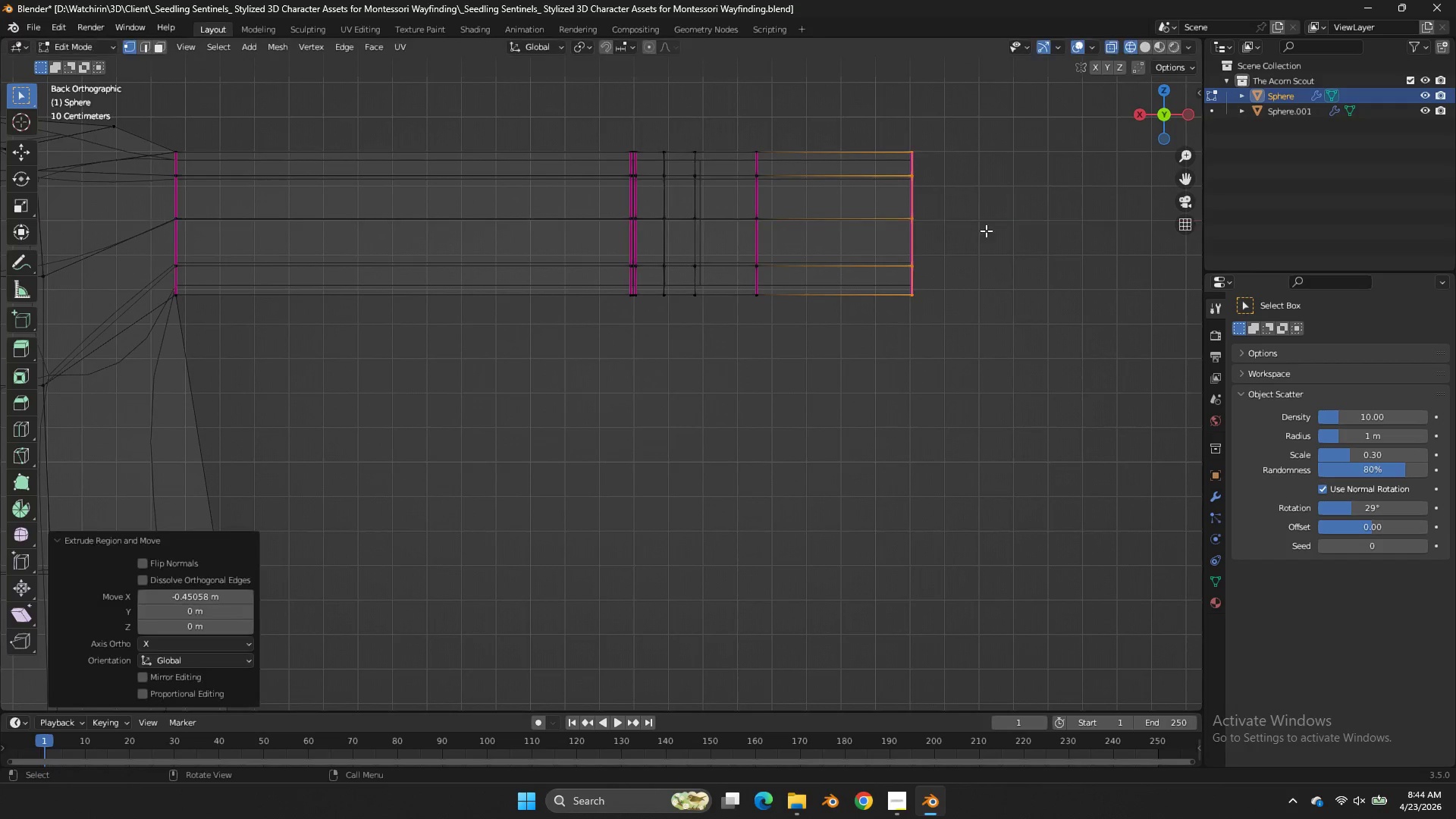 
scroll: coordinate [828, 239], scroll_direction: down, amount: 2.0
 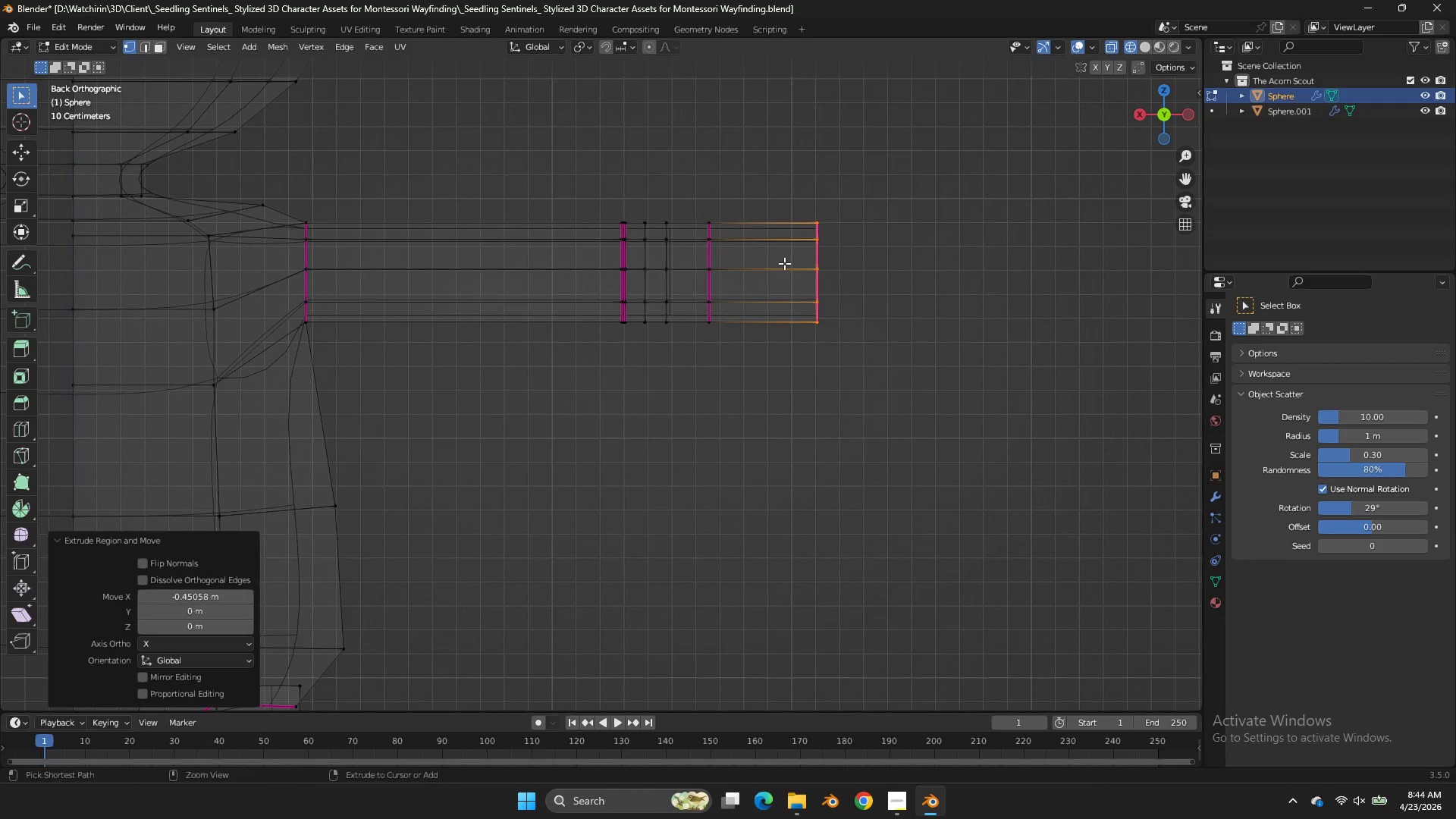 
key(Control+Z)
 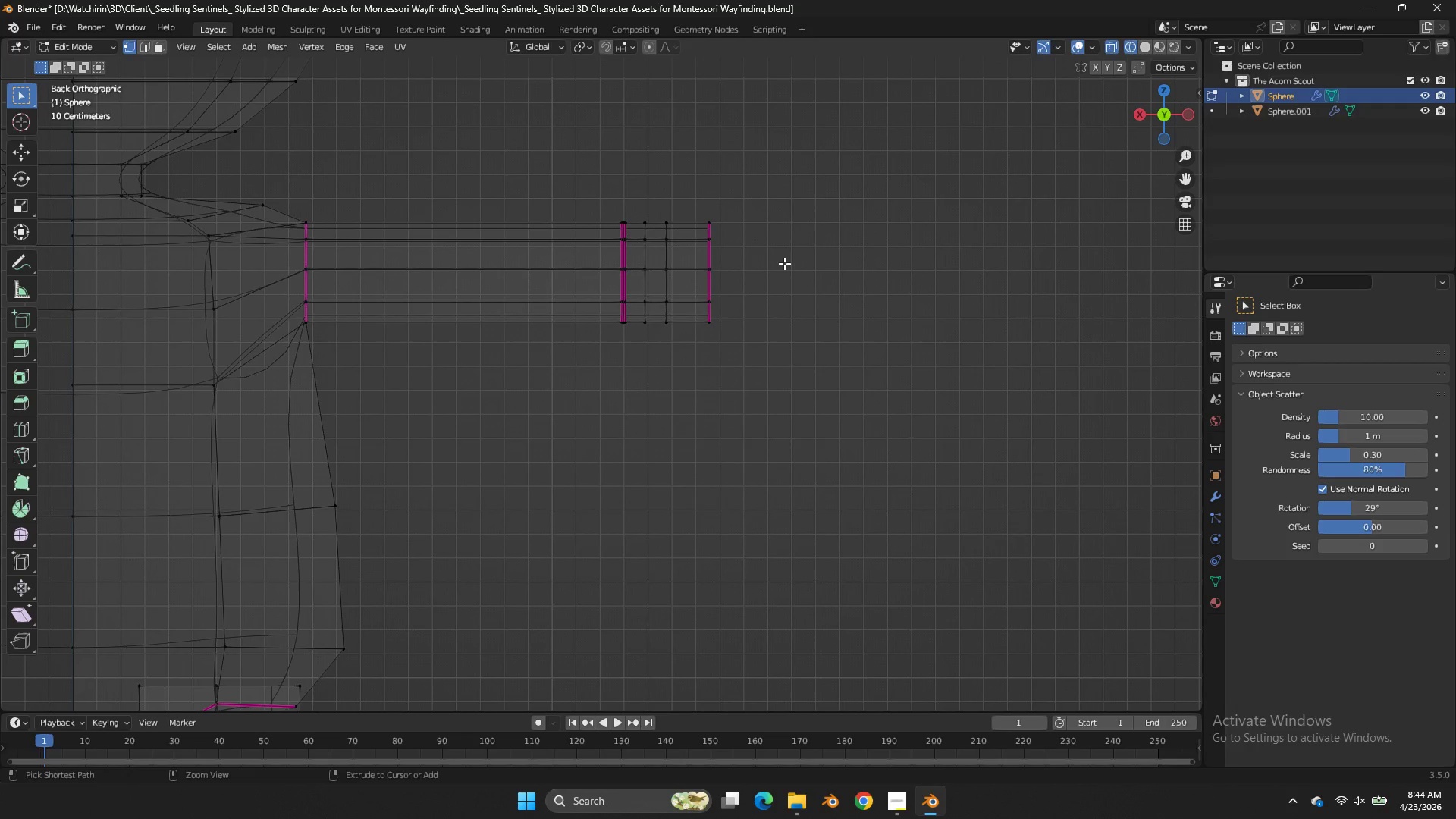 
key(Control+Z)
 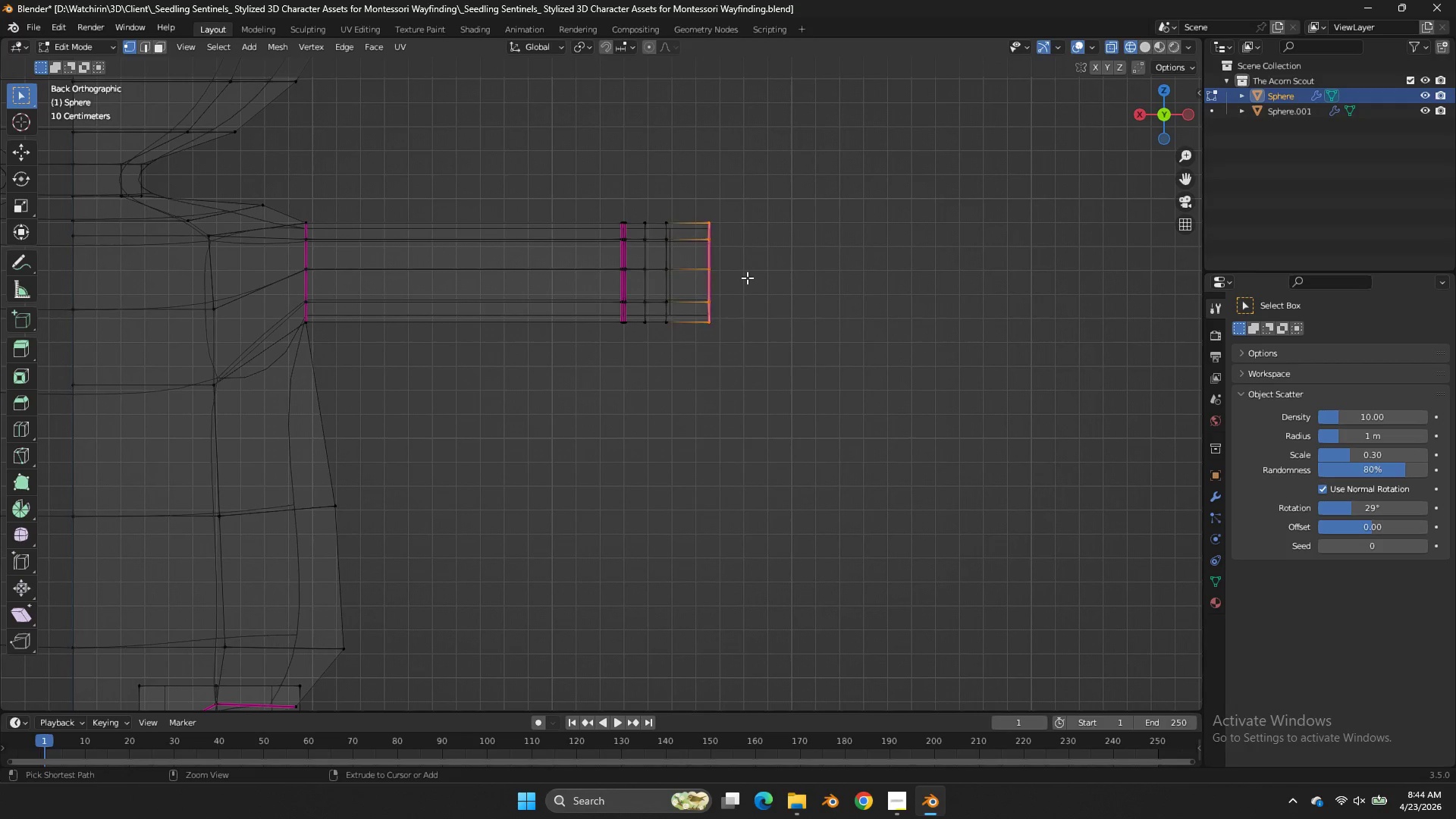 
key(Control+Z)
 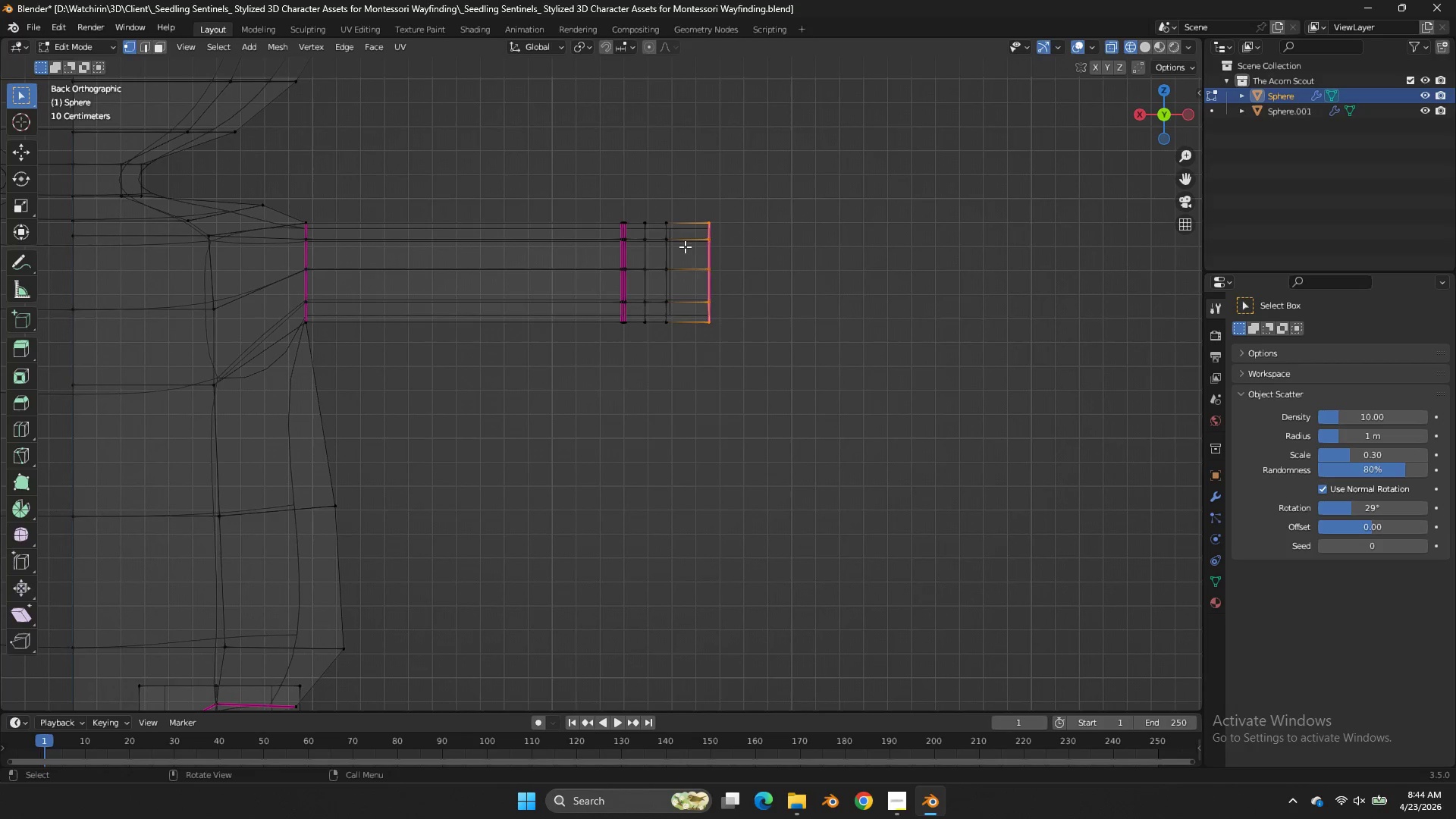 
hold_key(key=AltLeft, duration=0.8)
left_click([667, 252])
 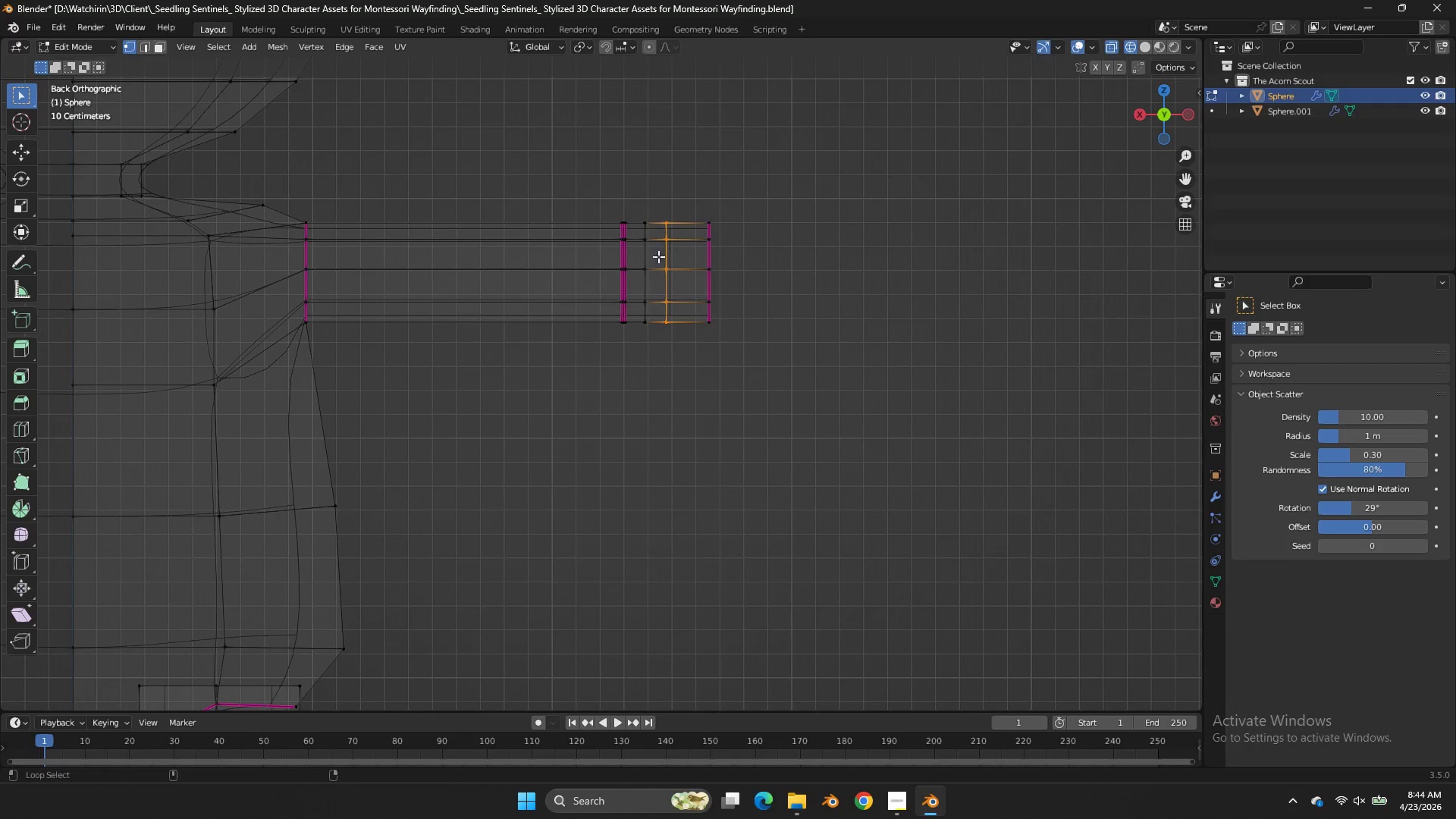 
hold_key(key=ShiftLeft, duration=0.36)
 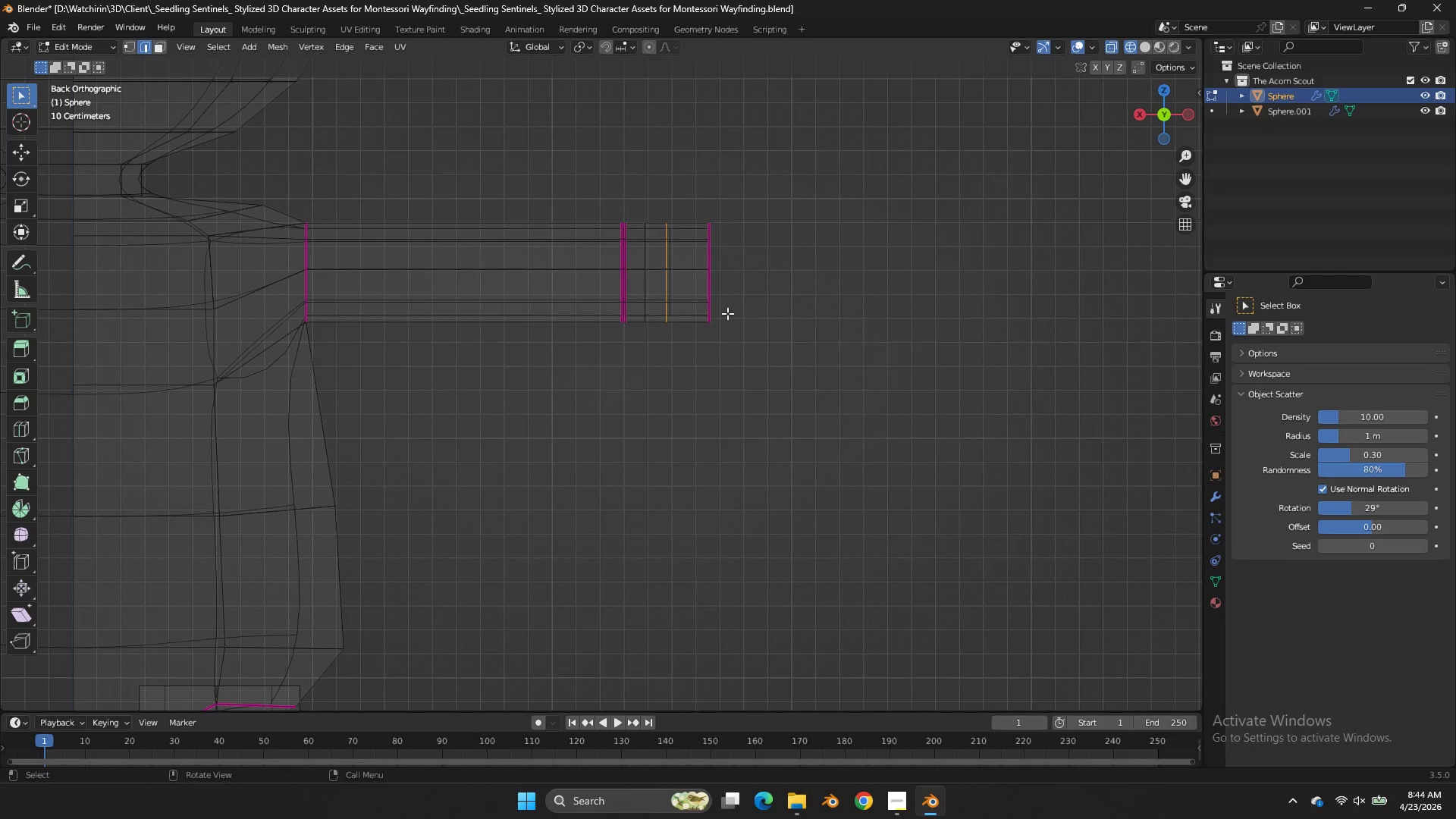 
hold_key(key=ShiftLeft, duration=2.02)
hold_key(key=AltLeft, duration=2.0)
double_click([645, 256])
 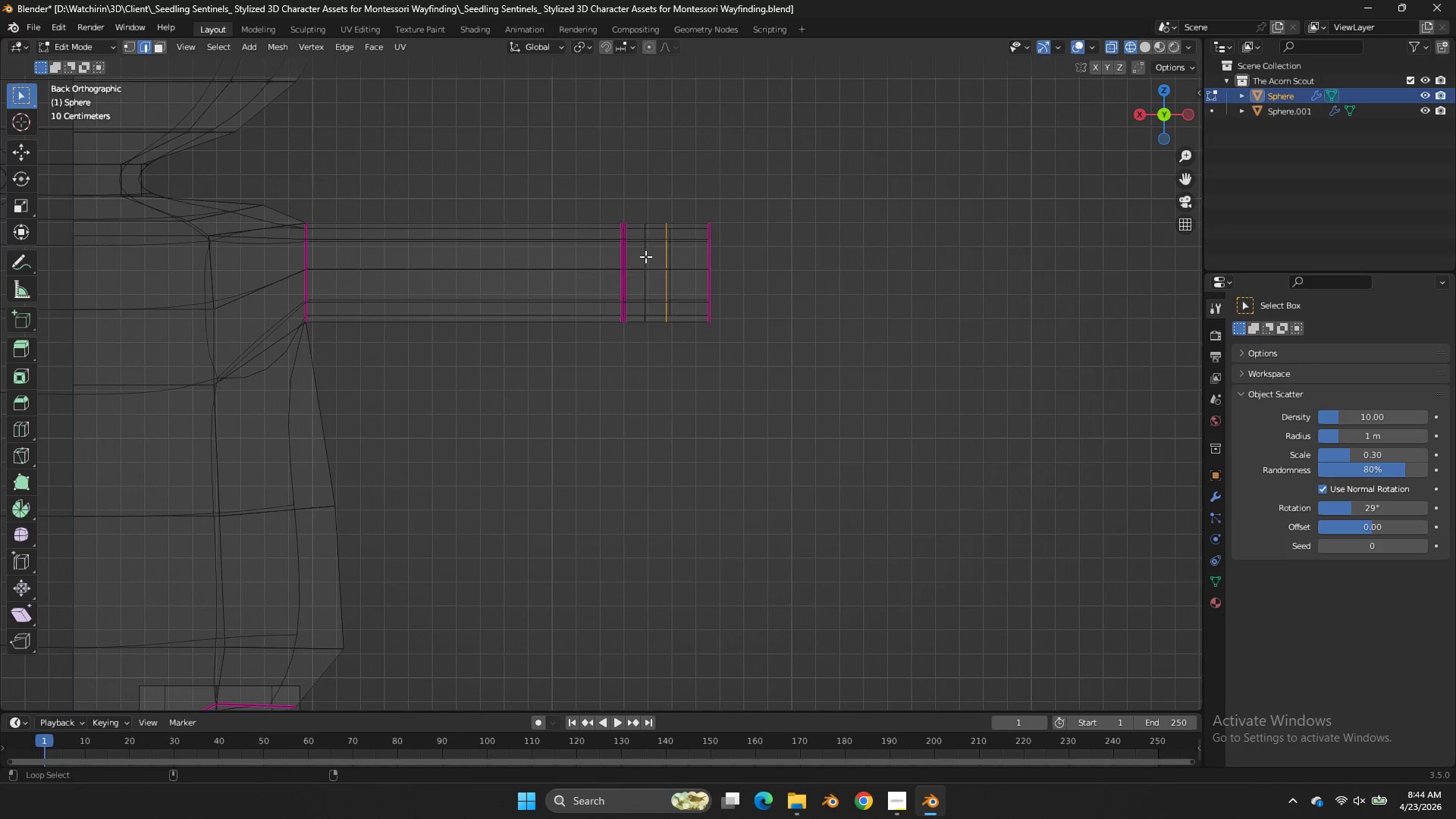 
triple_click([645, 256])
 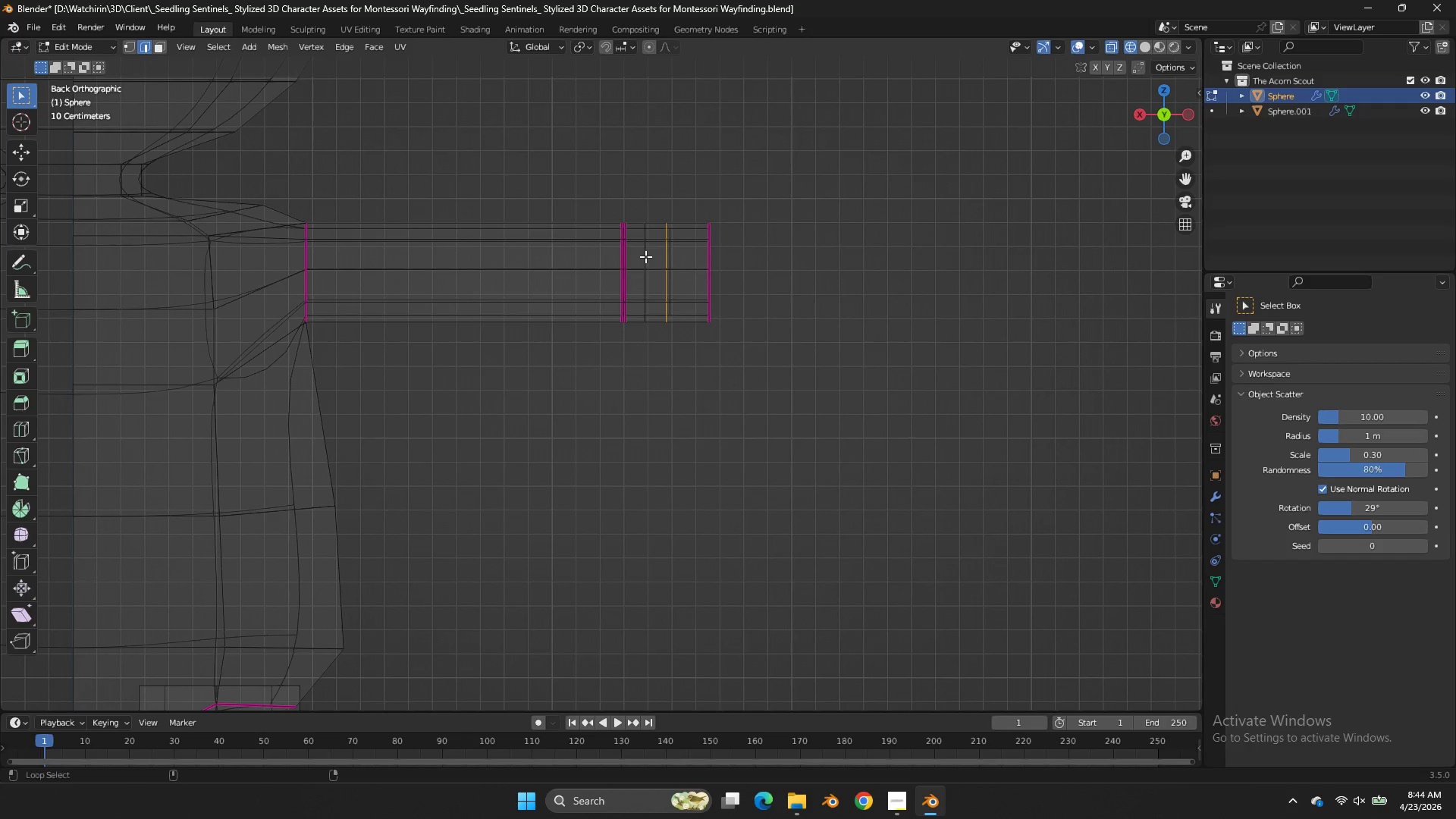 
triple_click([645, 256])
 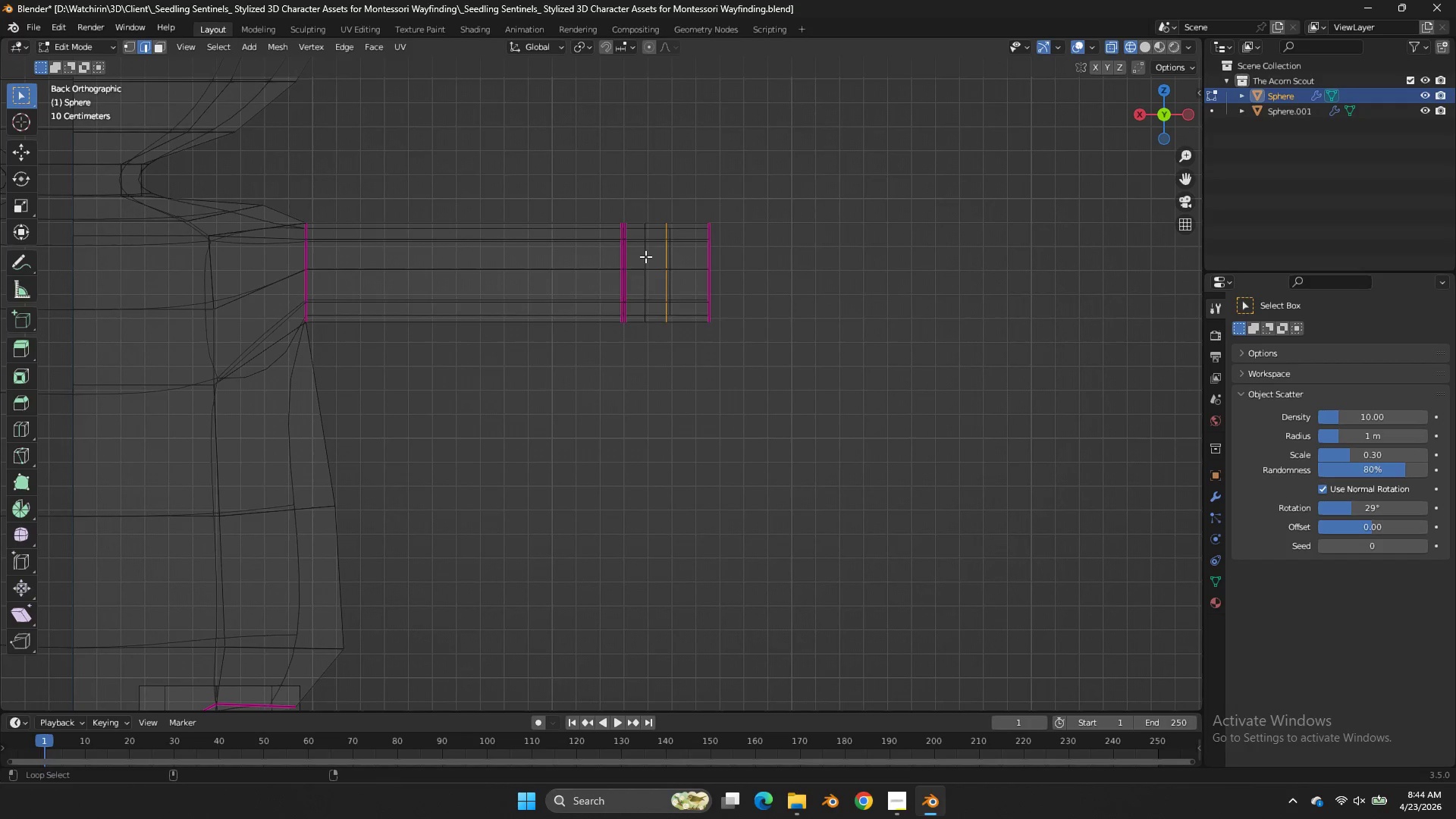 
triple_click([645, 256])
 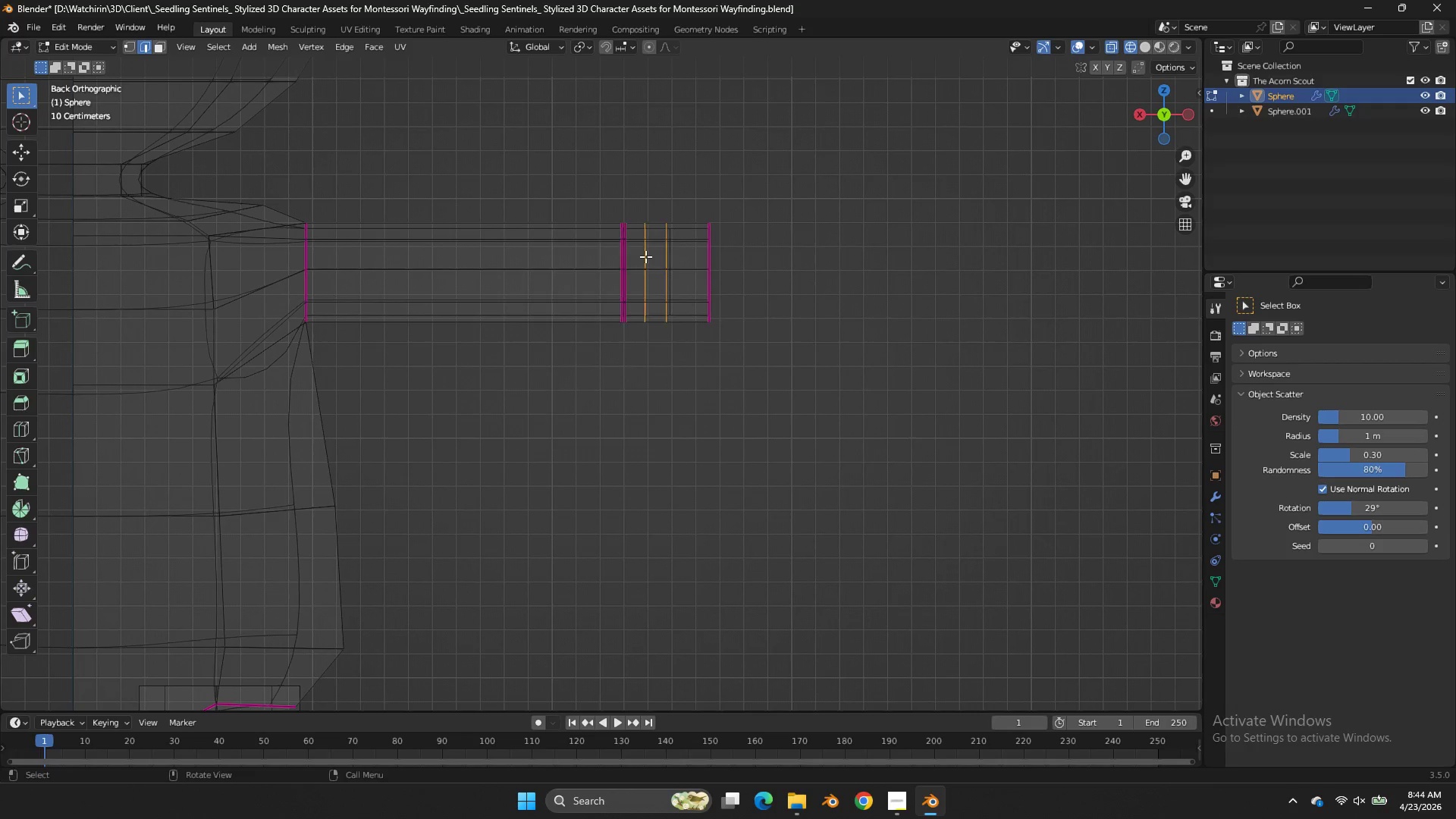 
key(X)
 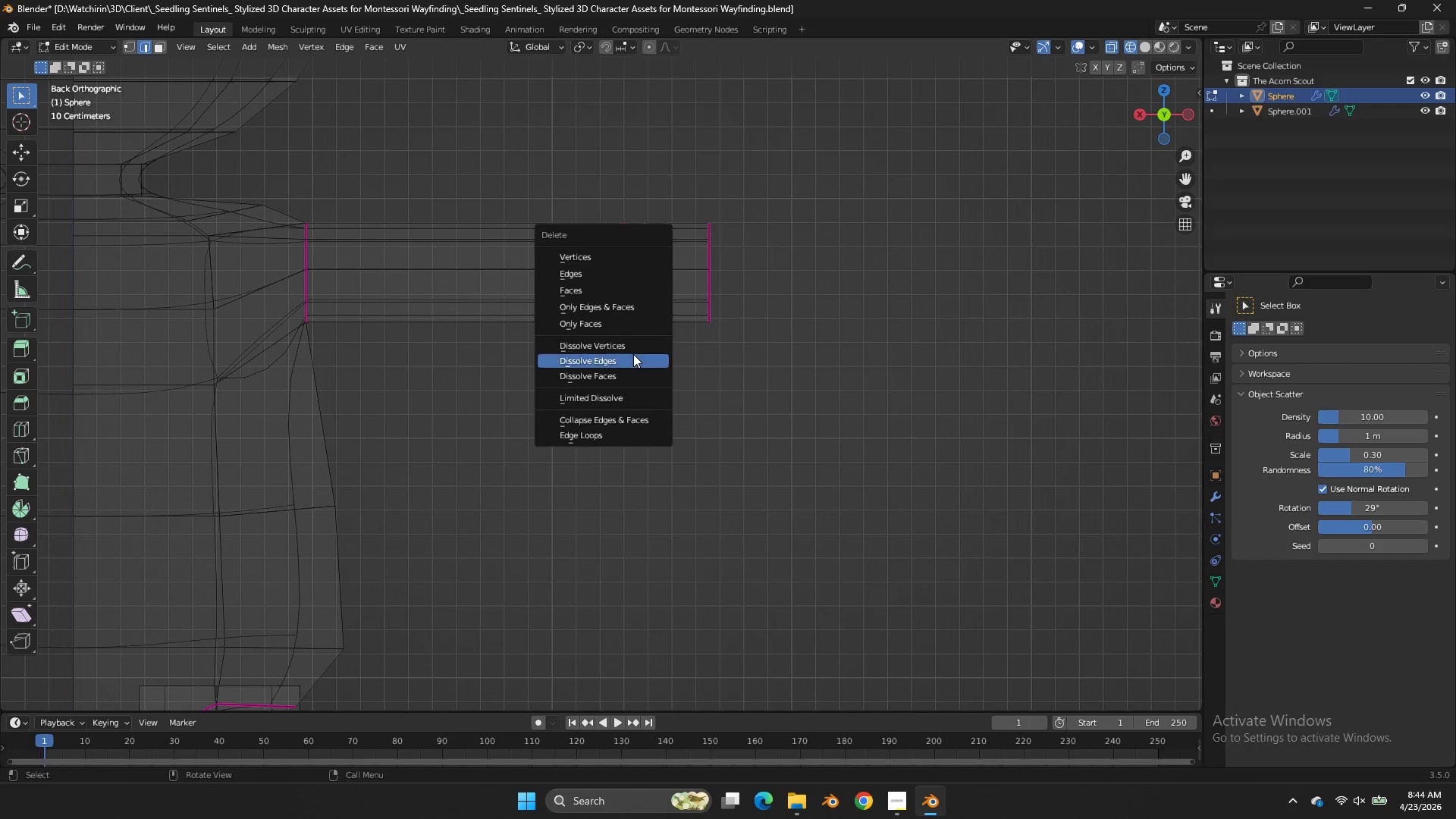 
left_click([633, 354])
 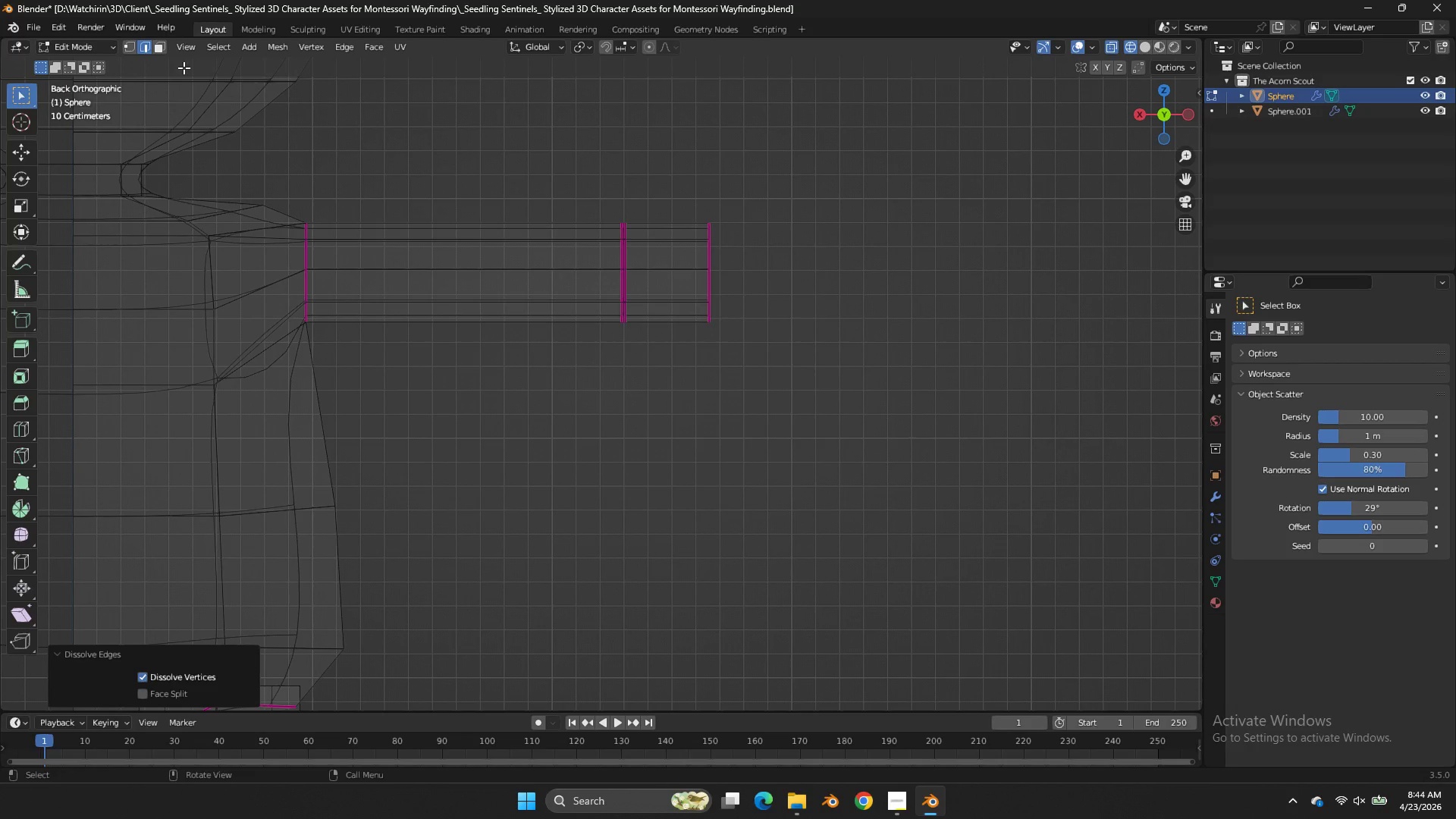 
left_click([134, 53])
 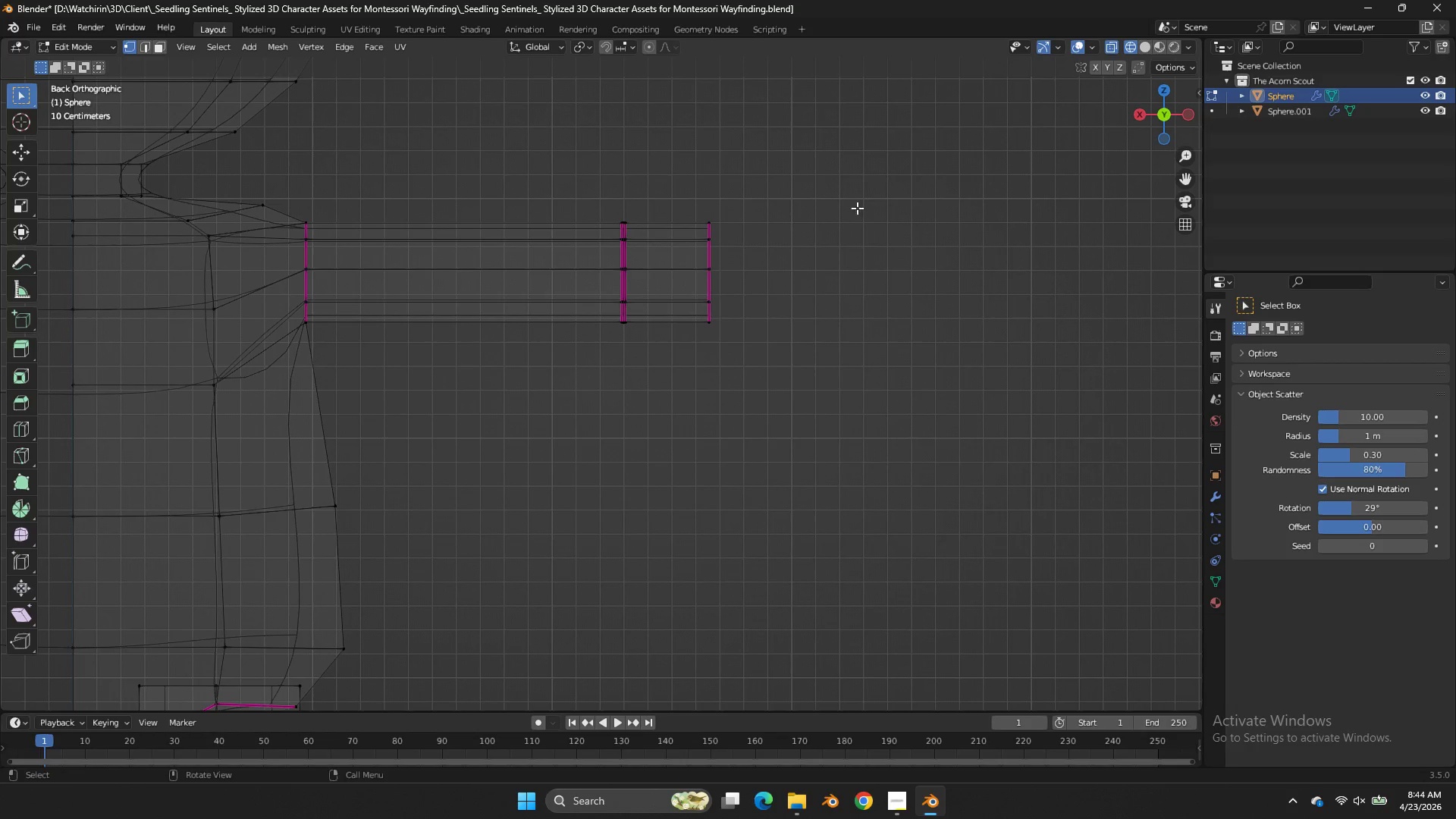 
left_click_drag(start_coordinate=[848, 191], to_coordinate=[679, 387])
 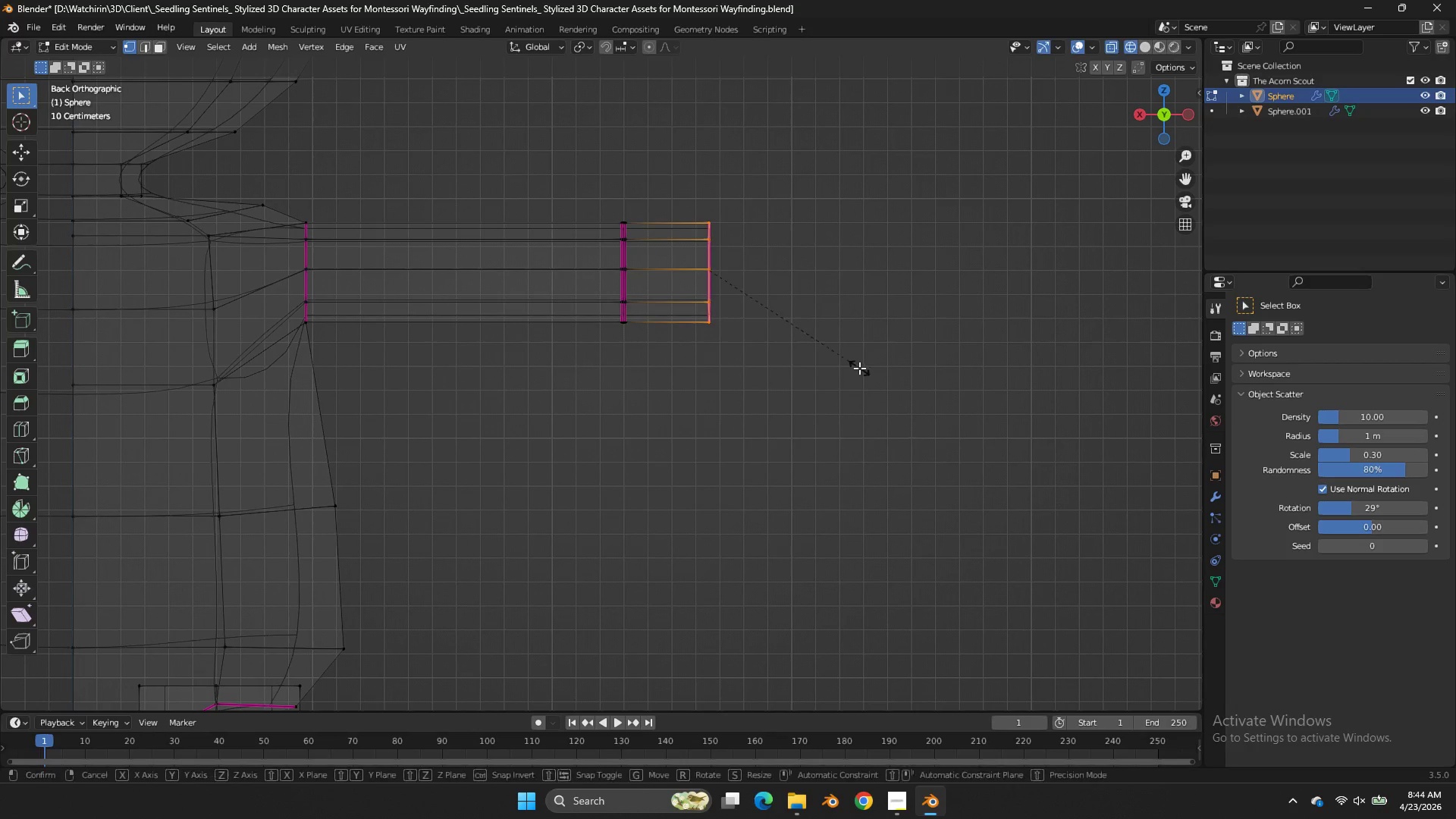 
type(sz)
 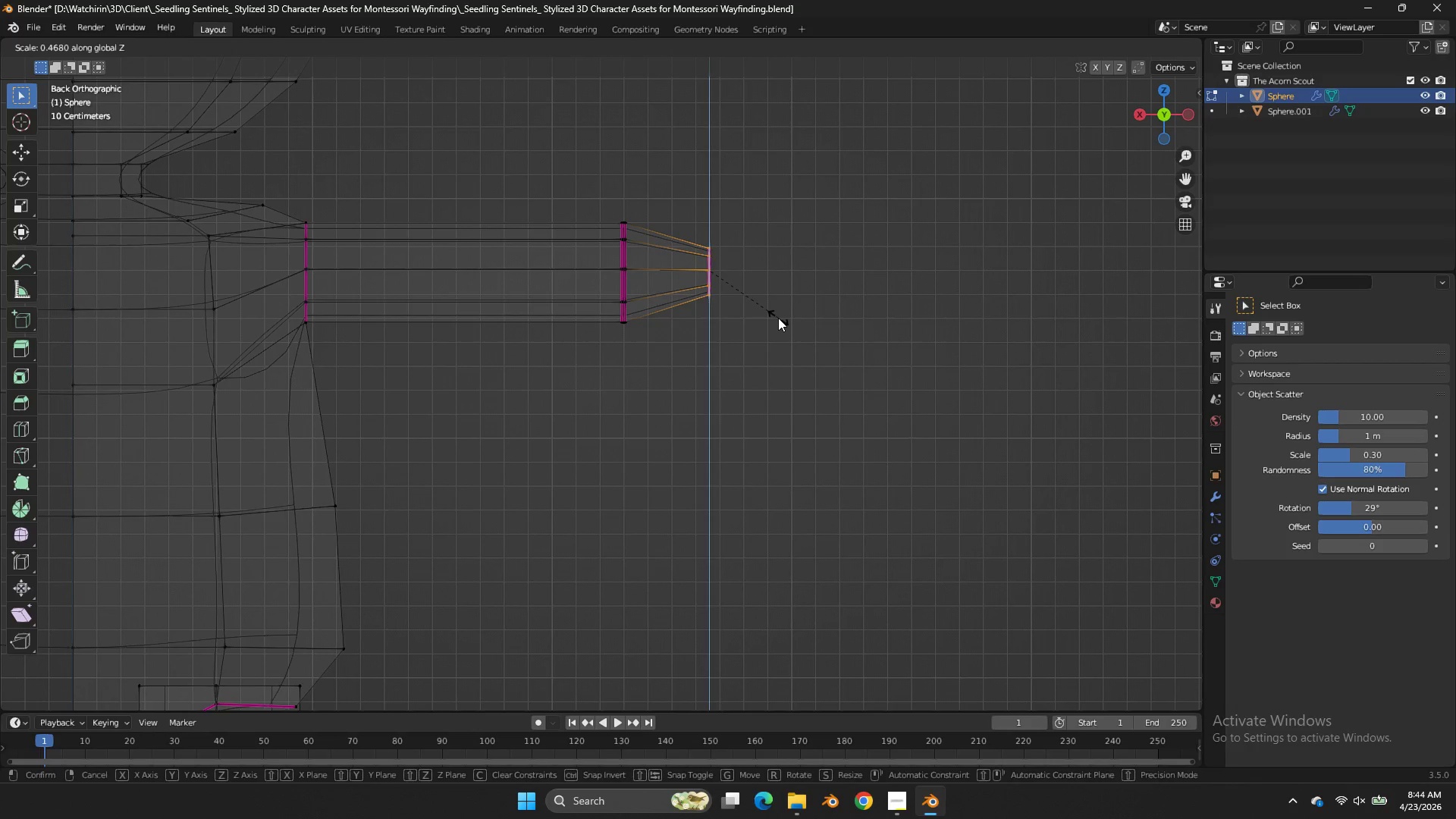 
left_click([778, 318])
 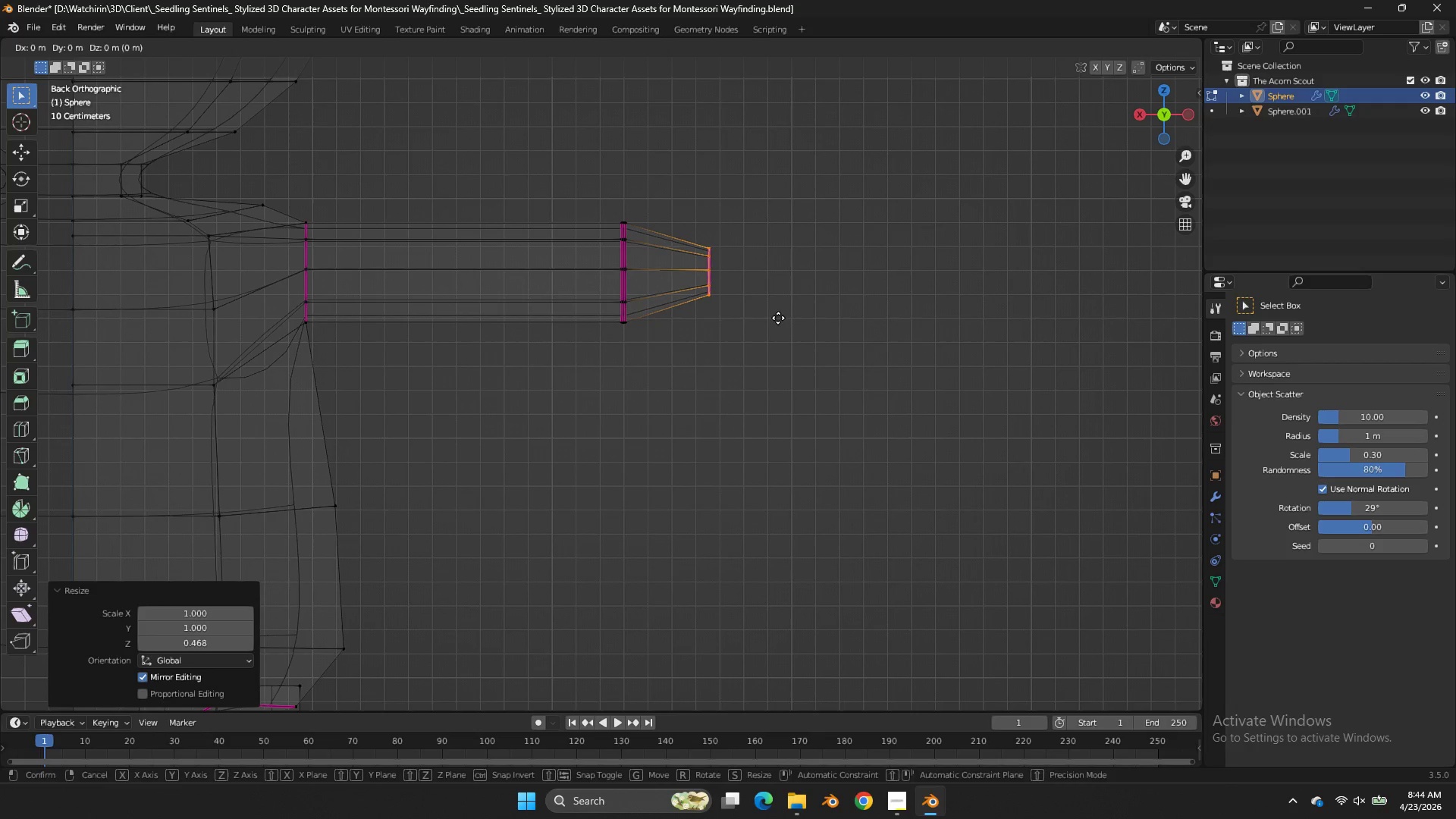 
type(gz)
 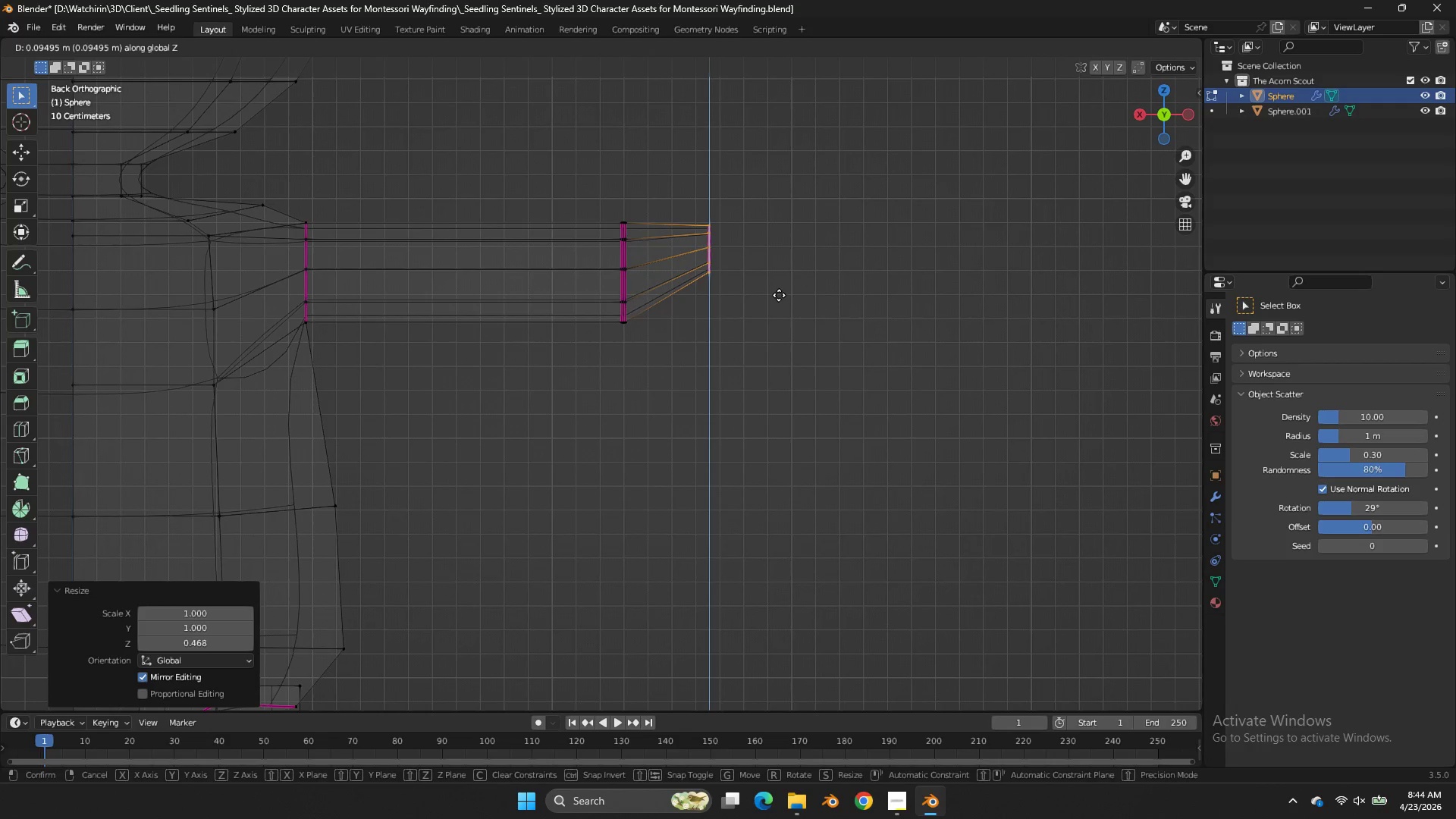 
left_click([779, 295])
 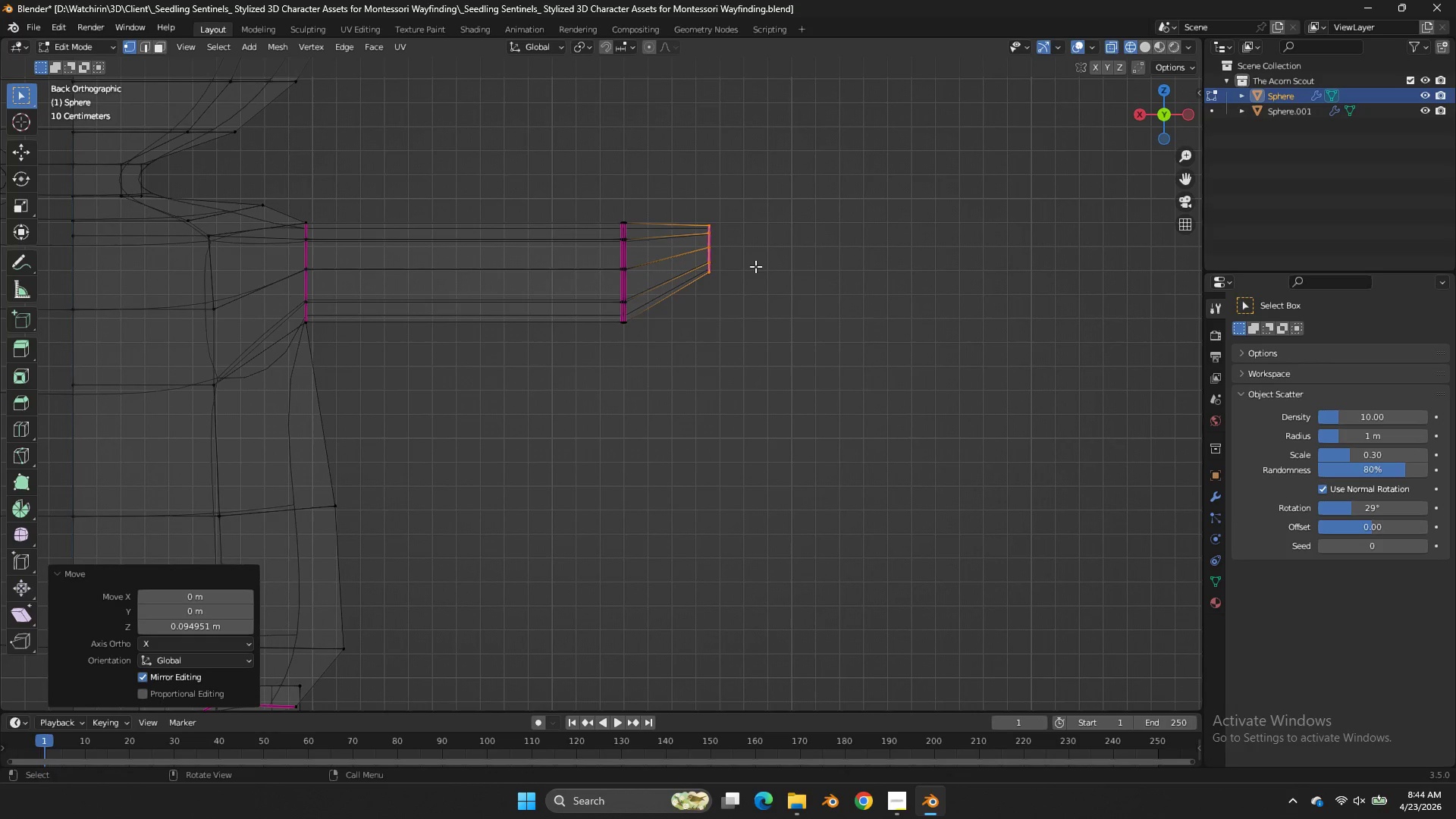 
type(gx)
 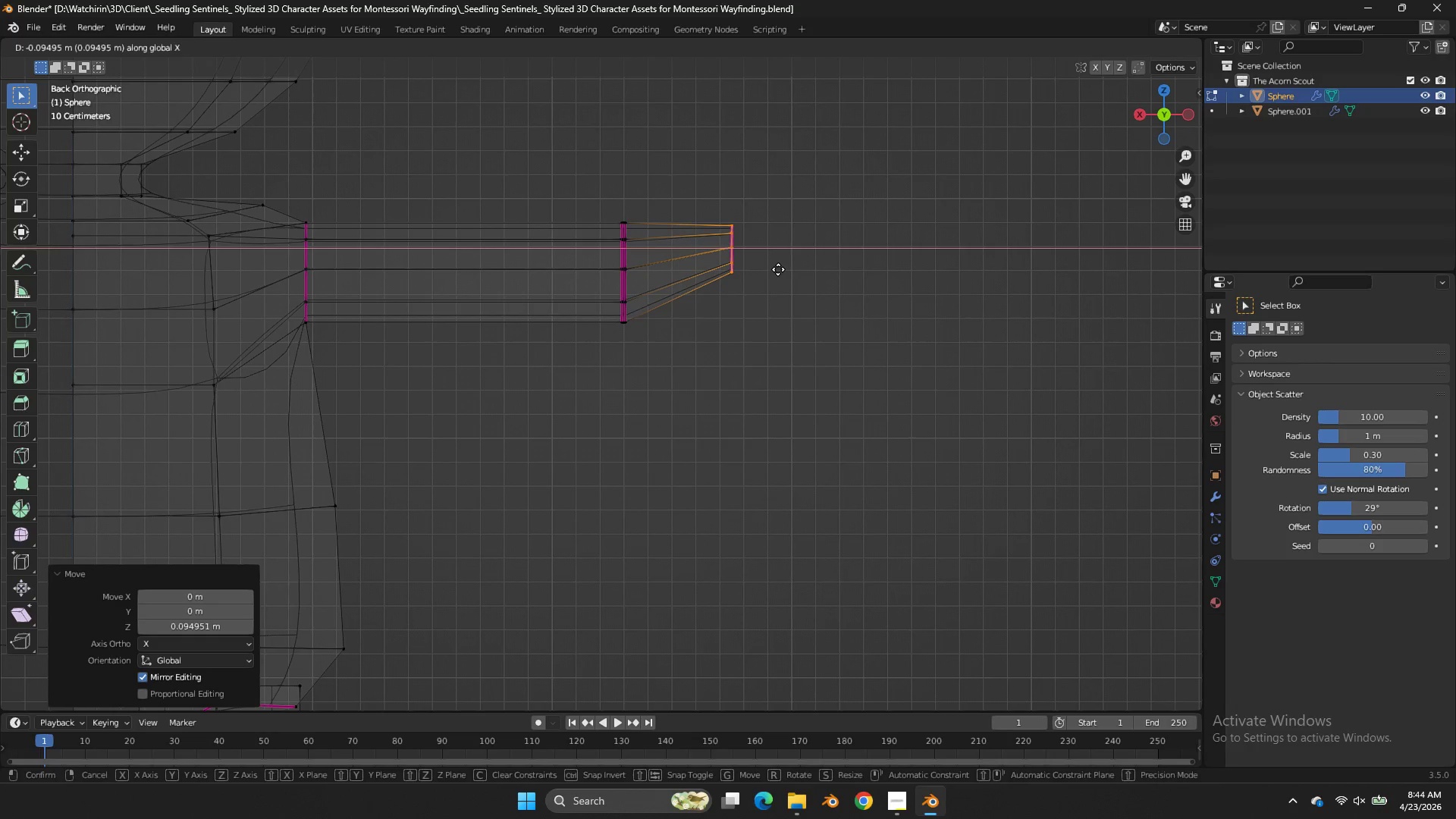 
left_click([778, 269])
 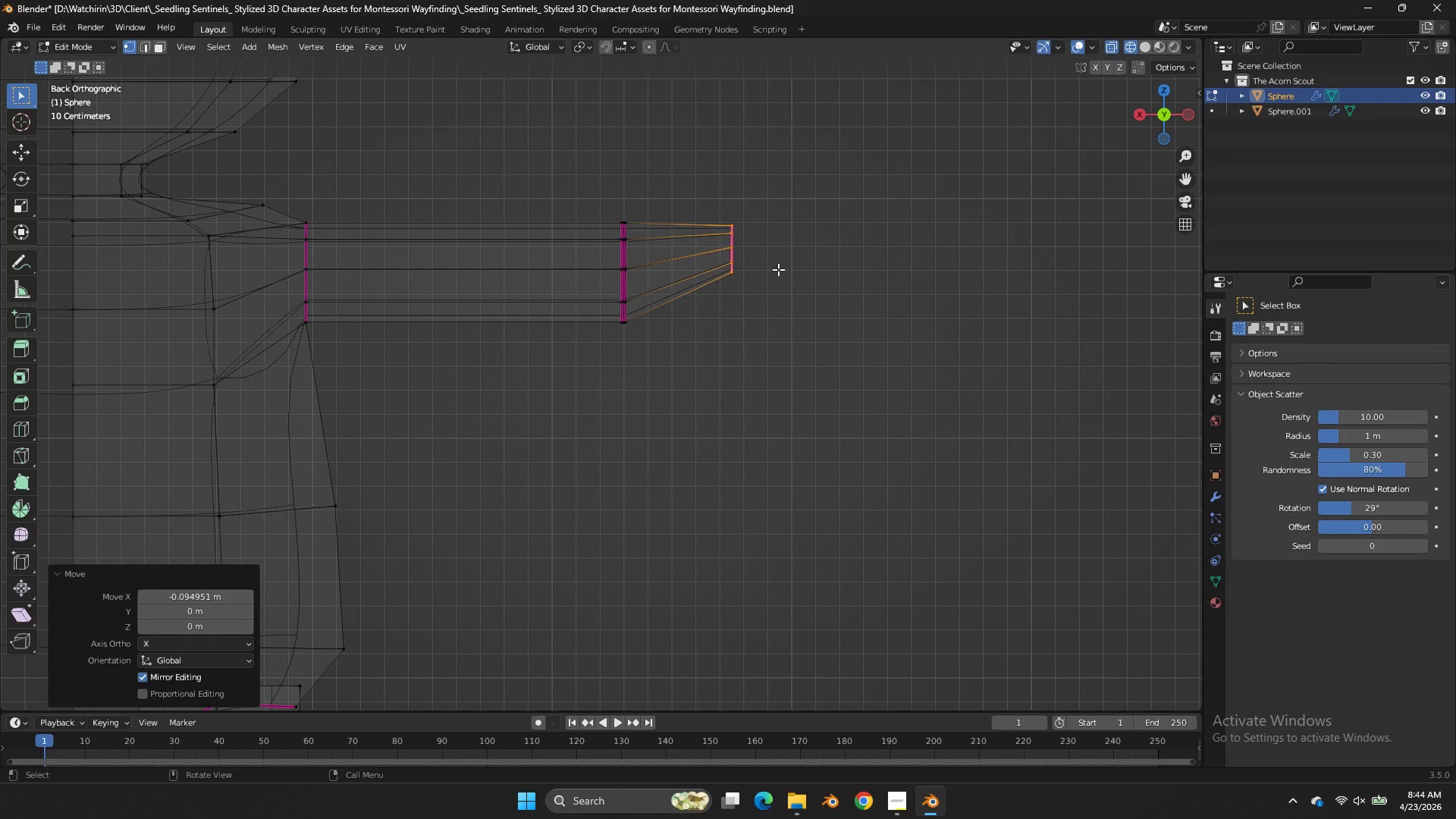 
wait(6.27)
 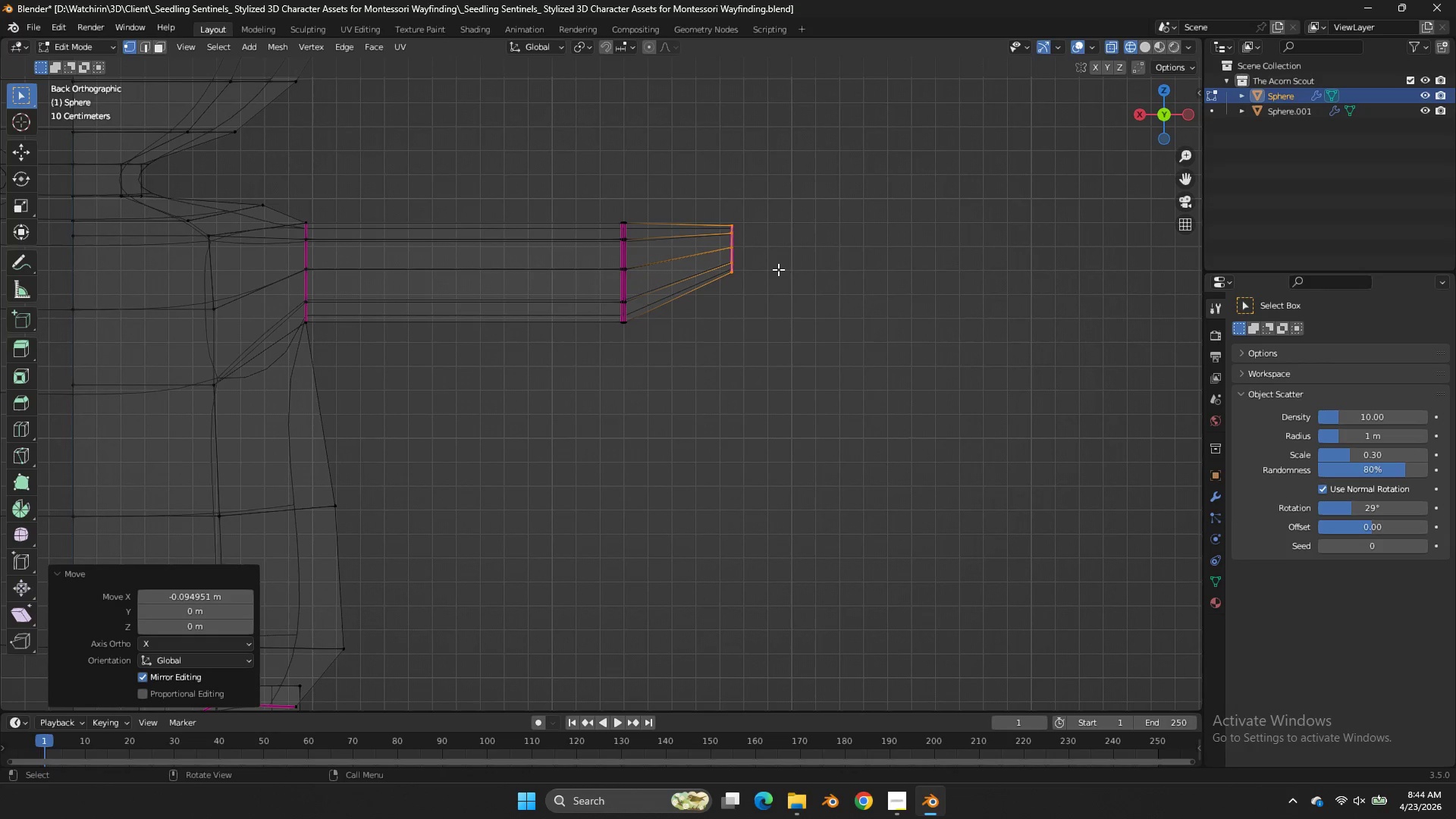 
type(ex)
 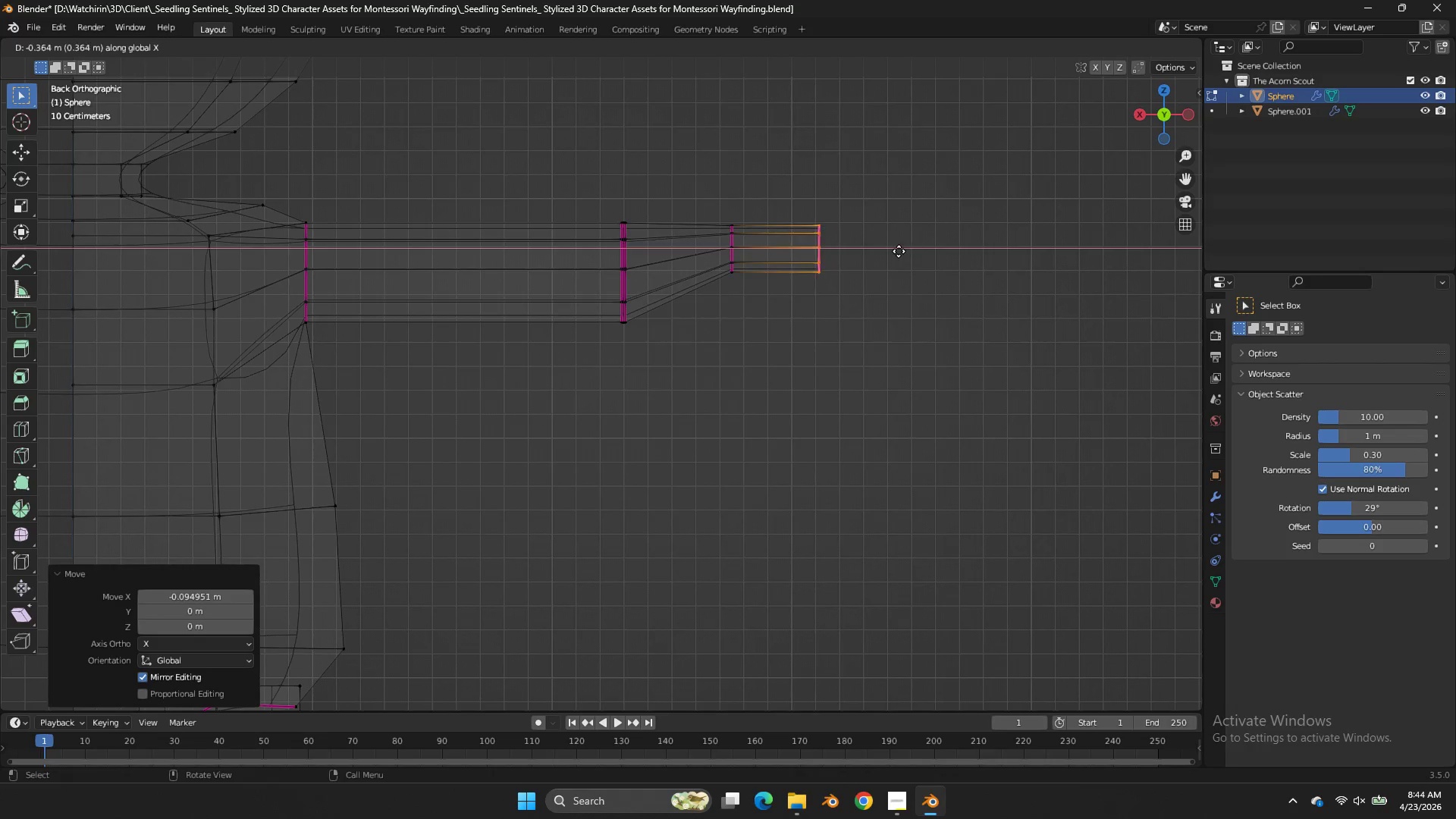 
left_click([899, 251])
 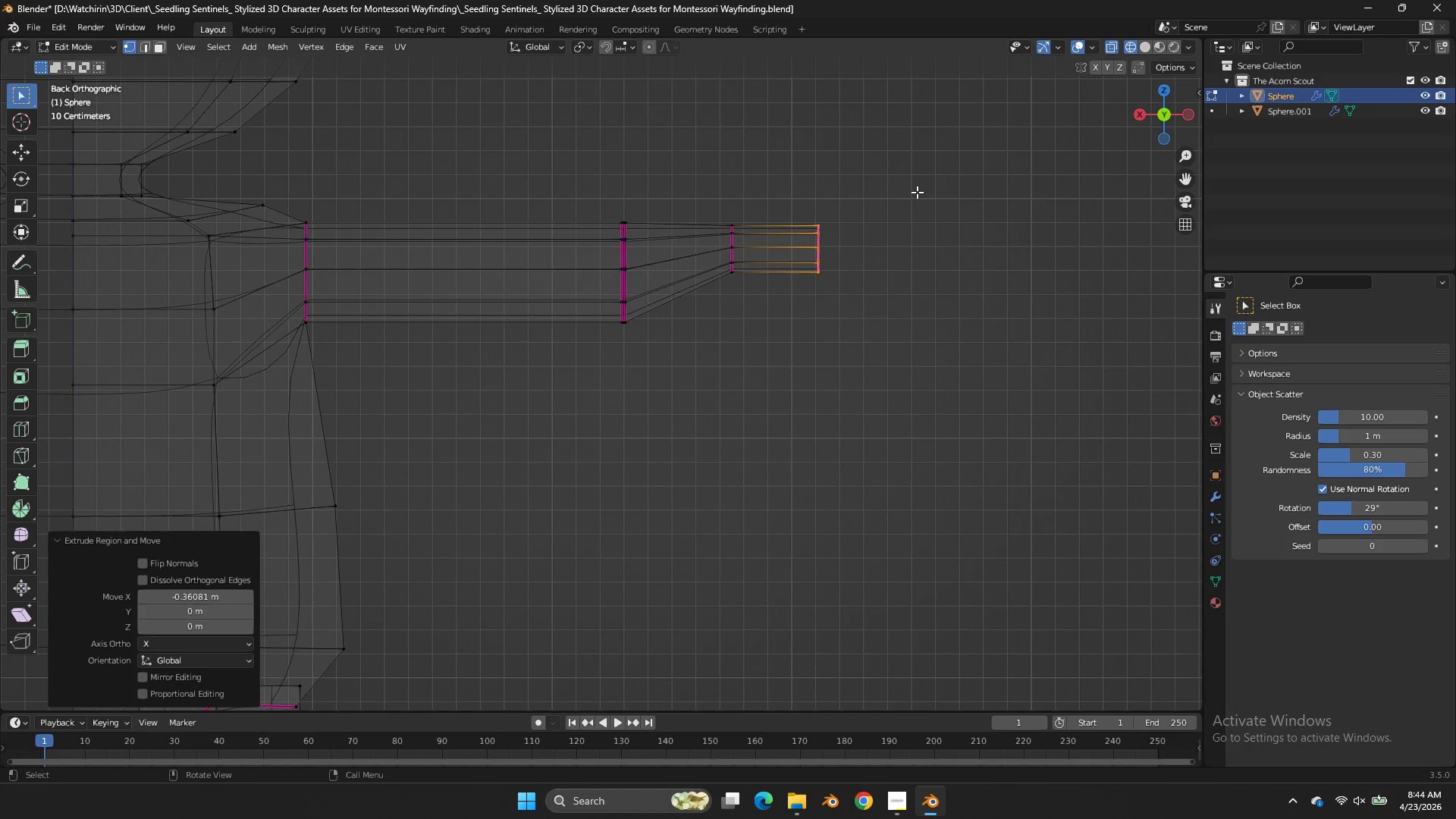 
left_click_drag(start_coordinate=[917, 192], to_coordinate=[724, 314])
 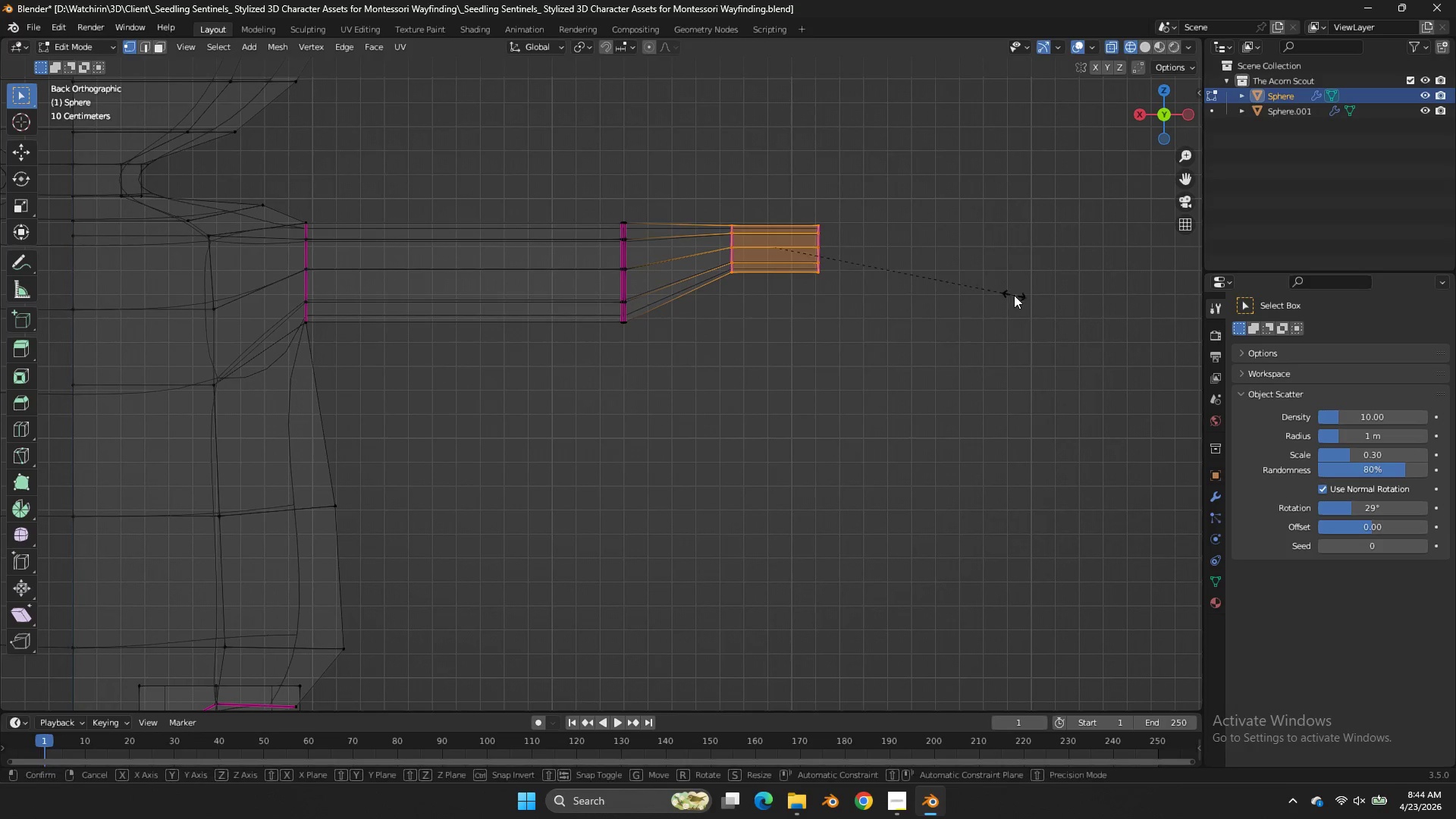 
type(sz)
 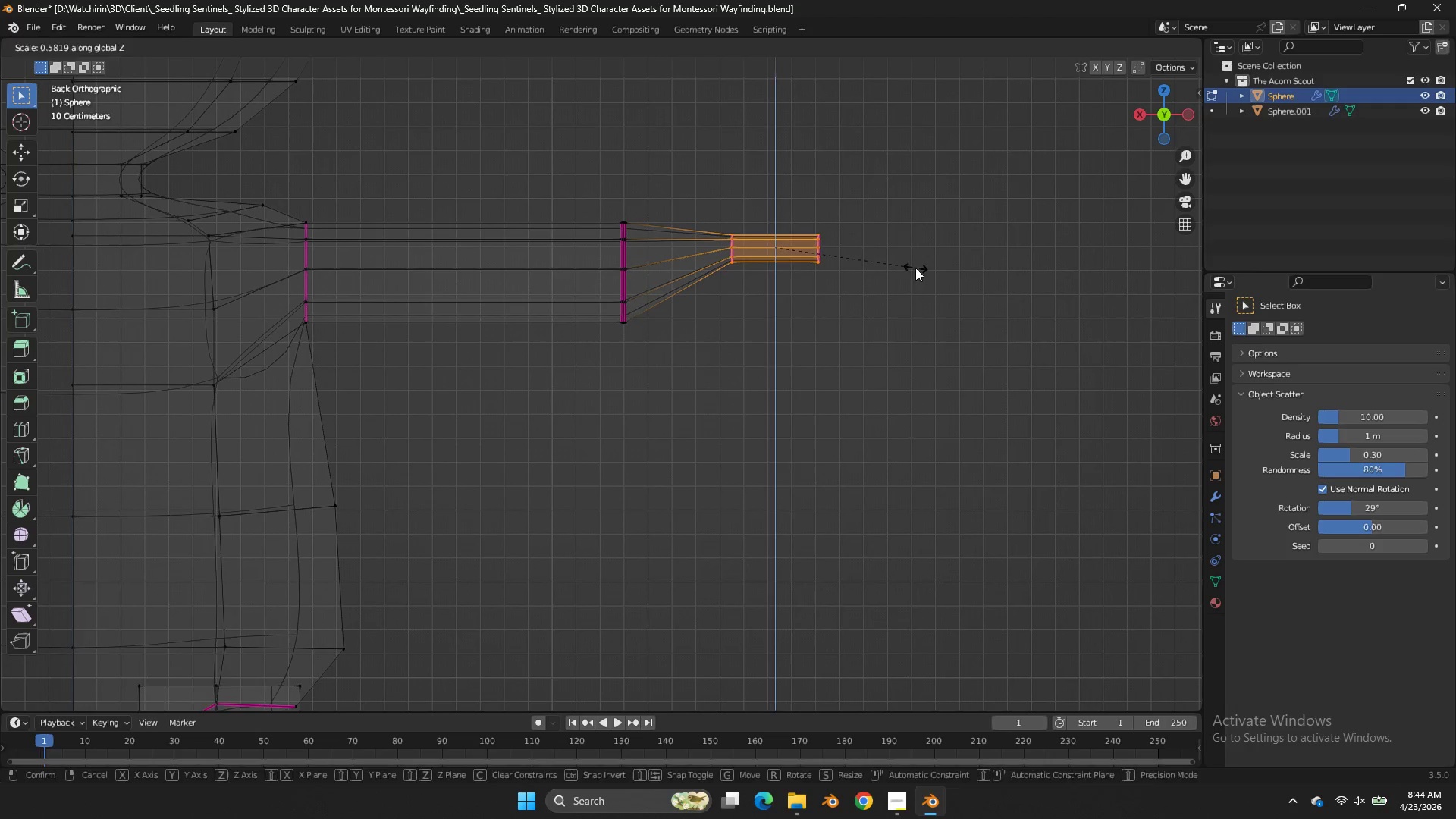 
double_click([915, 268])
 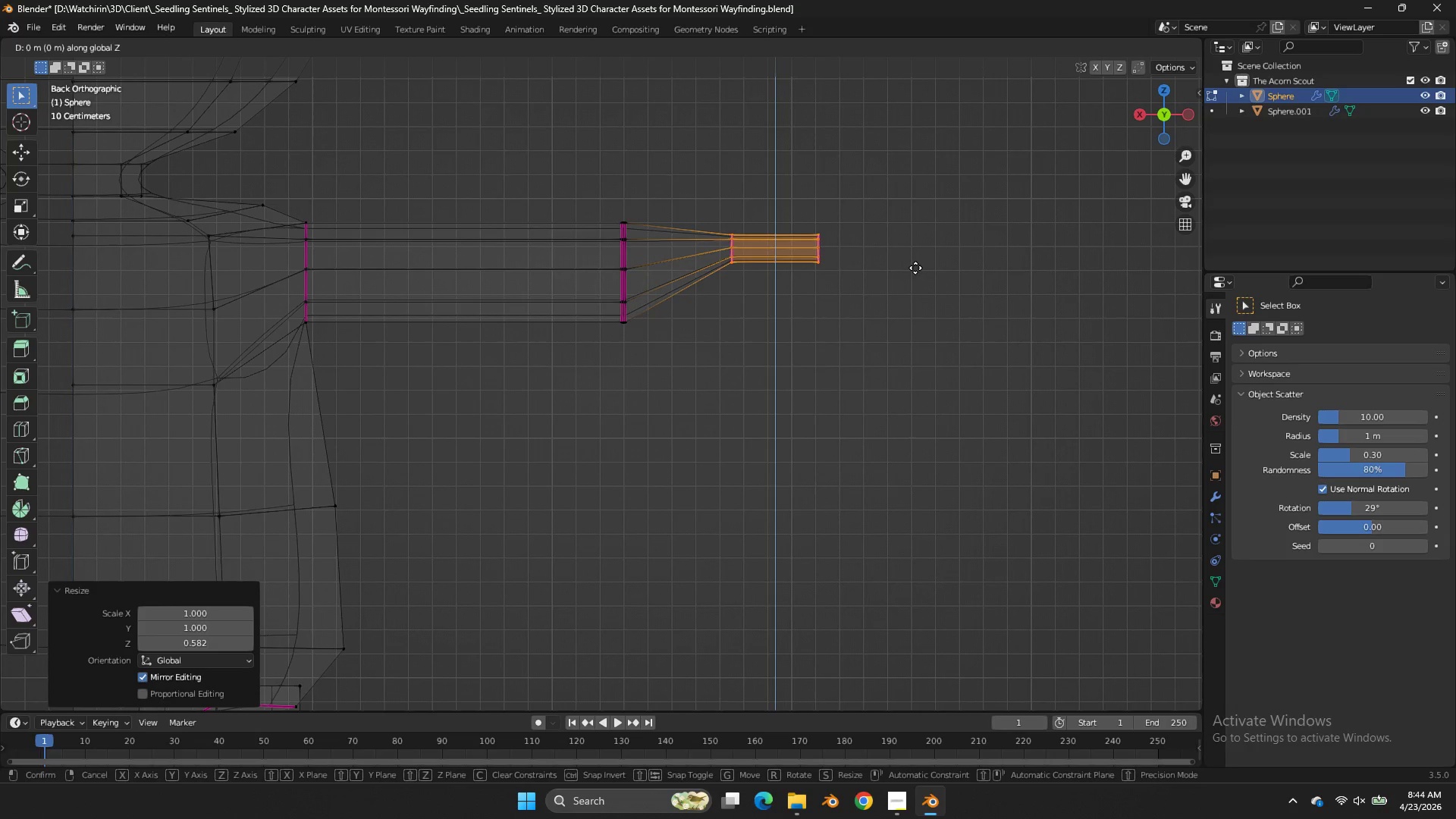 
type(gz)
 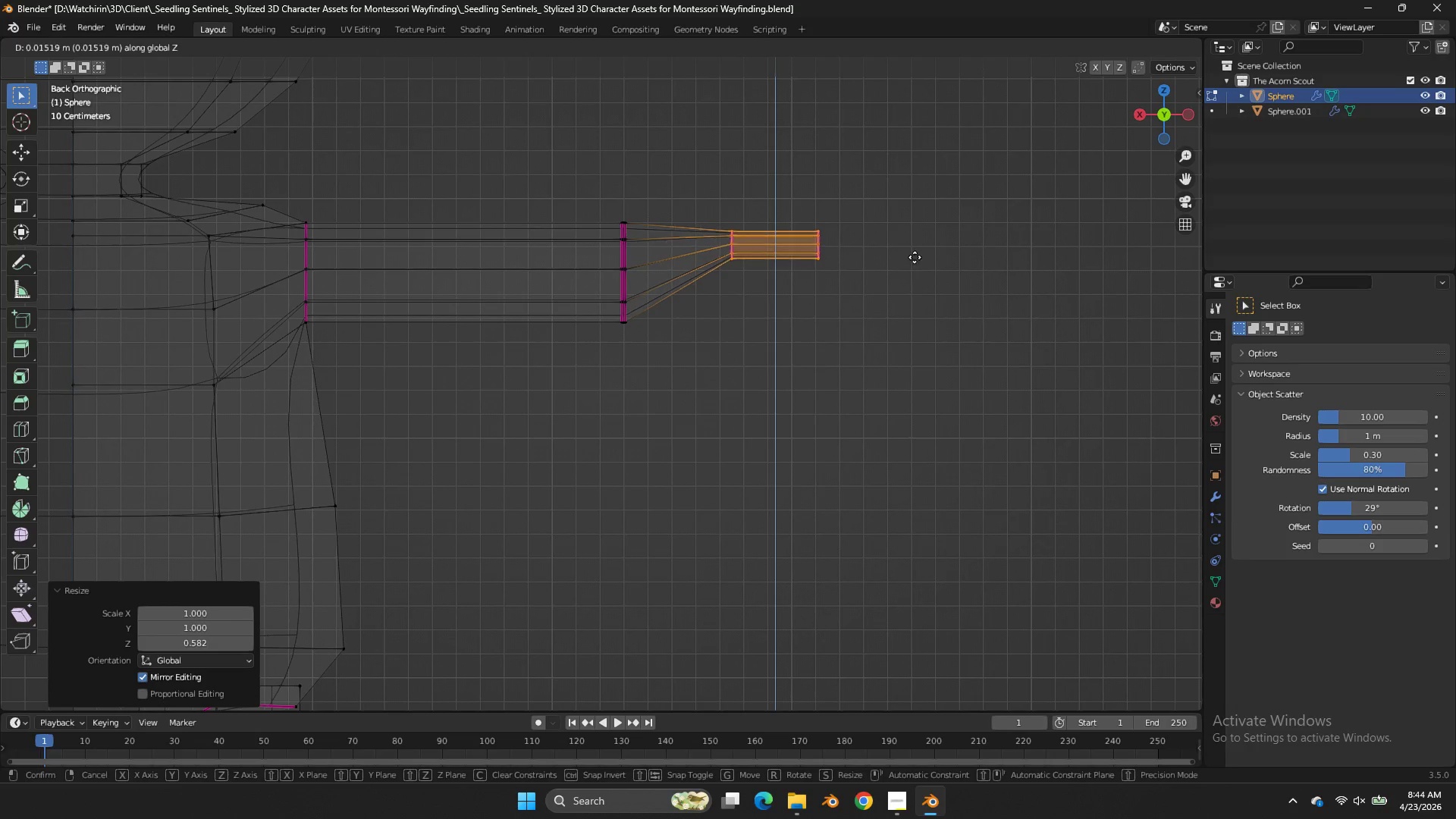 
hold_key(key=ShiftLeft, duration=0.41)
 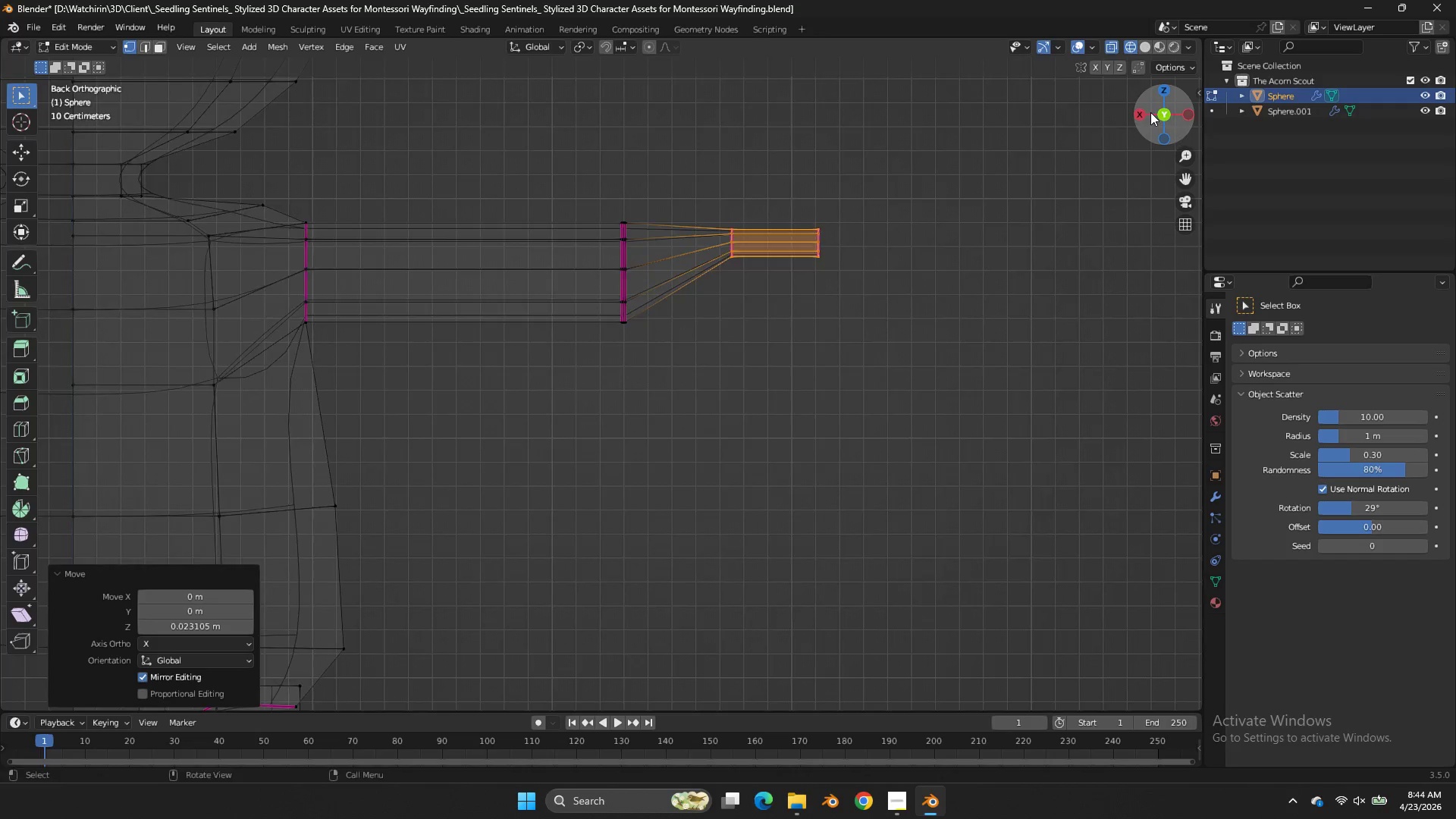 
left_click_drag(start_coordinate=[1150, 112], to_coordinate=[1127, 198])
 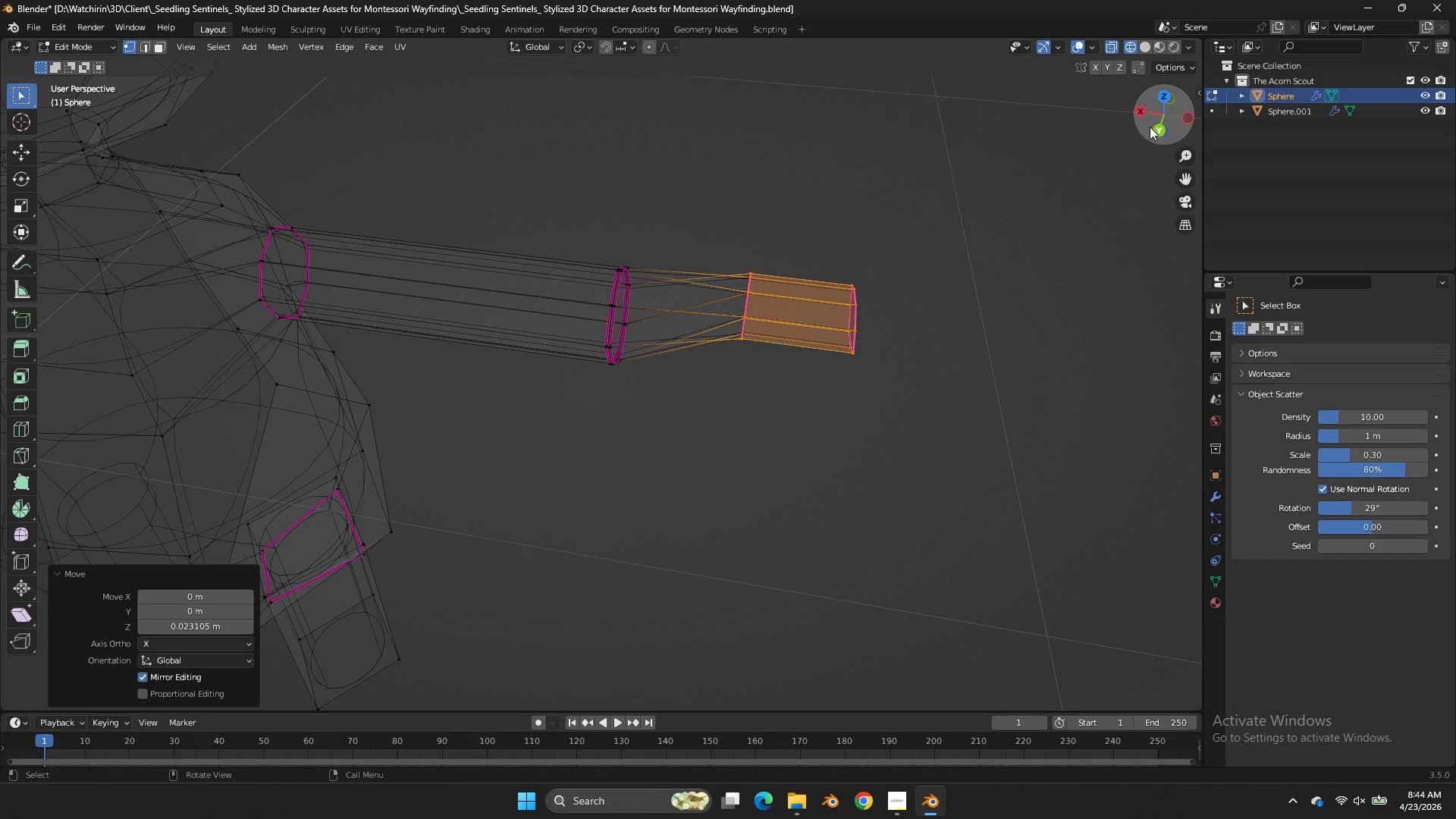 
left_click([1150, 127])
 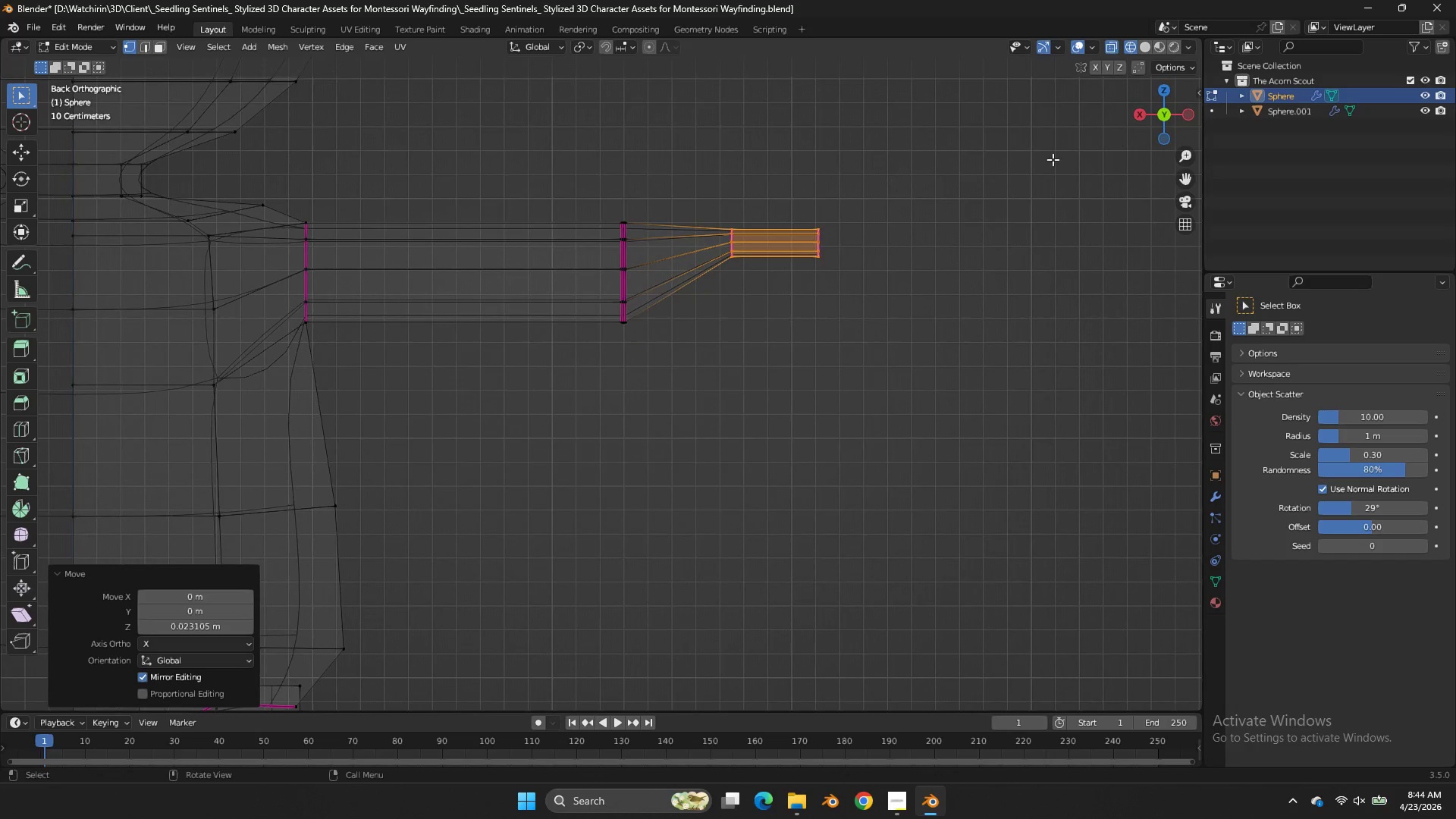 
key(Z)
 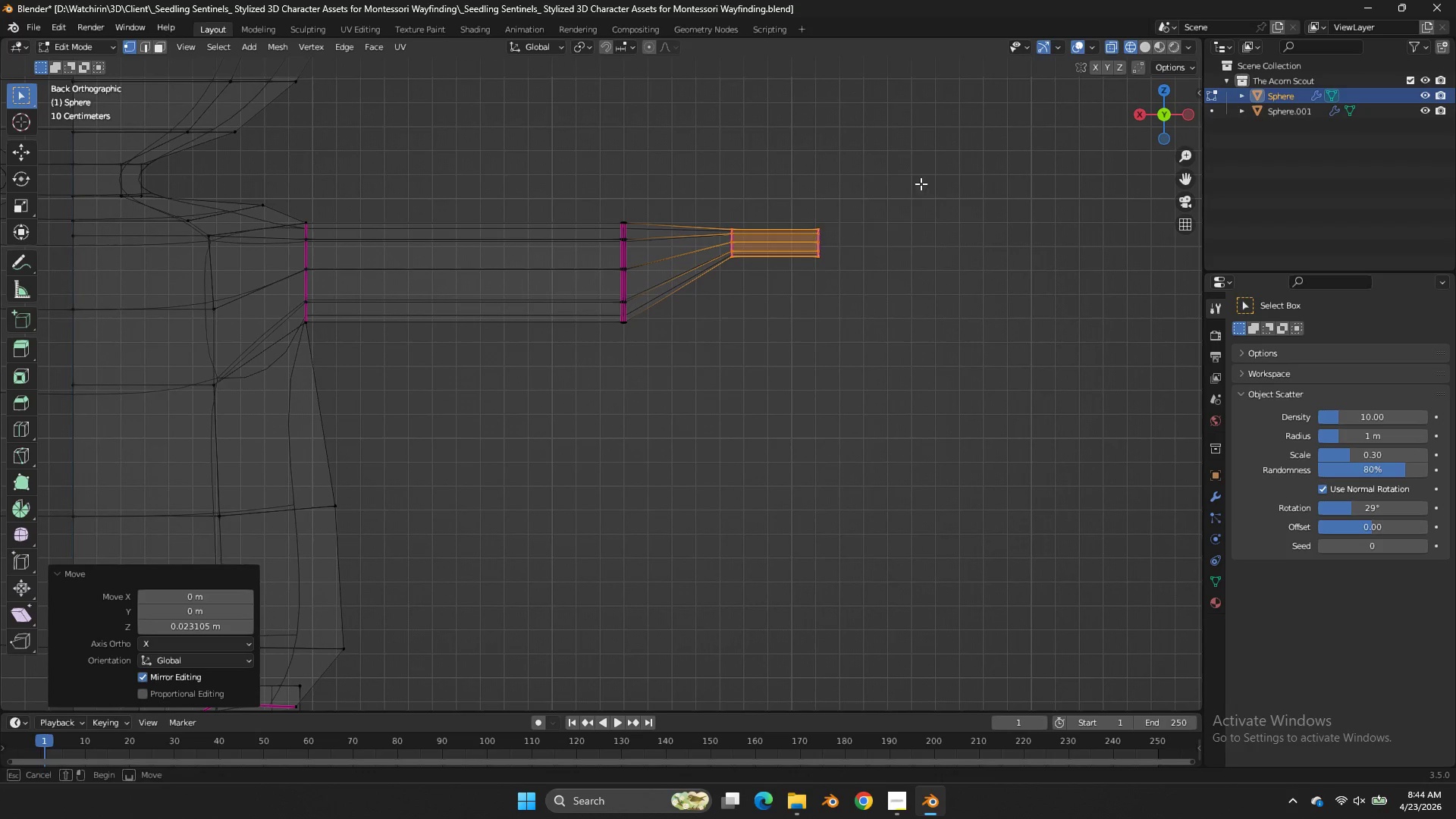 
left_click_drag(start_coordinate=[930, 171], to_coordinate=[798, 289])
 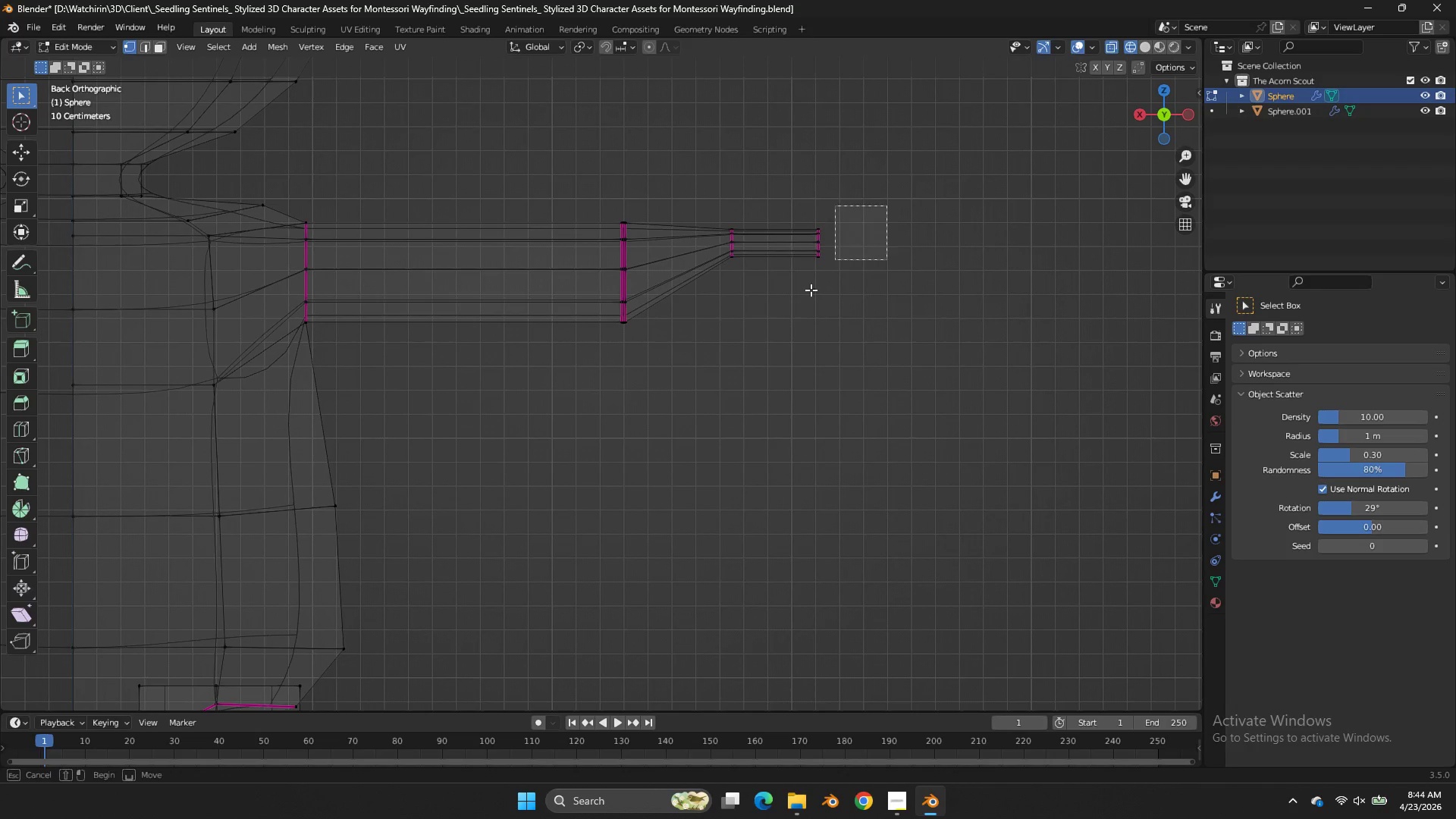 
double_click([798, 289])
 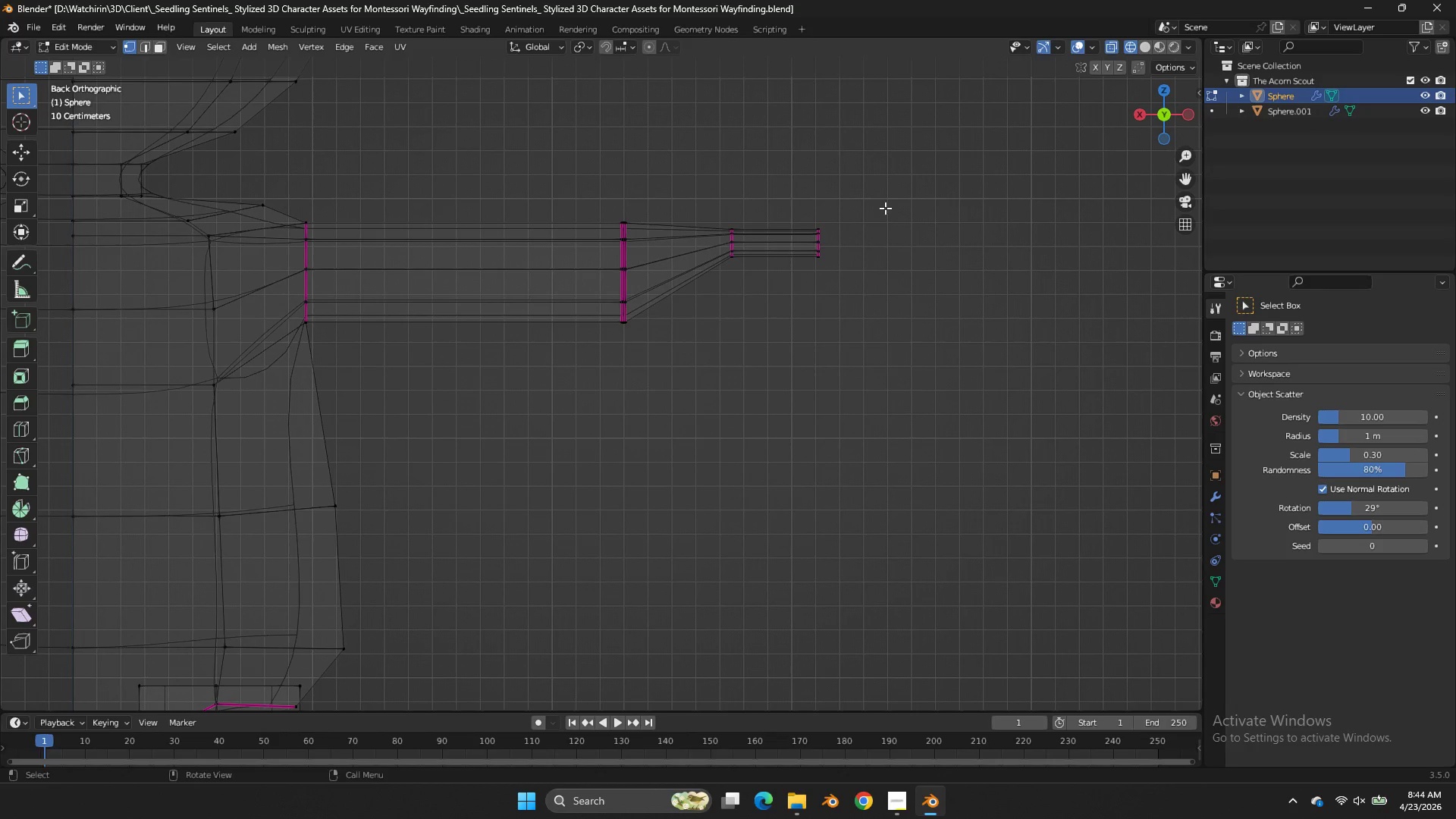 
left_click_drag(start_coordinate=[886, 206], to_coordinate=[794, 315])
 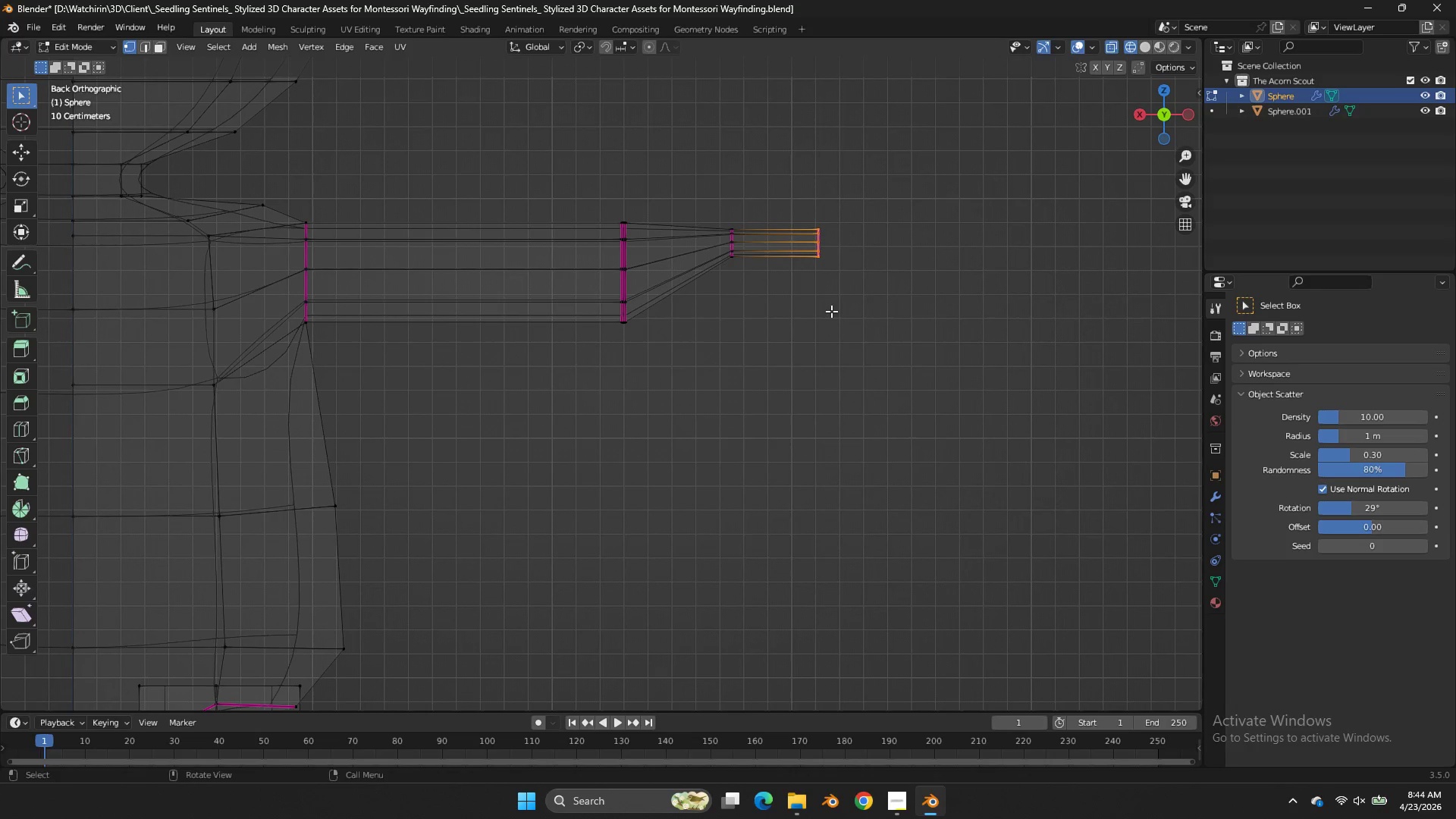 
type(gx)
 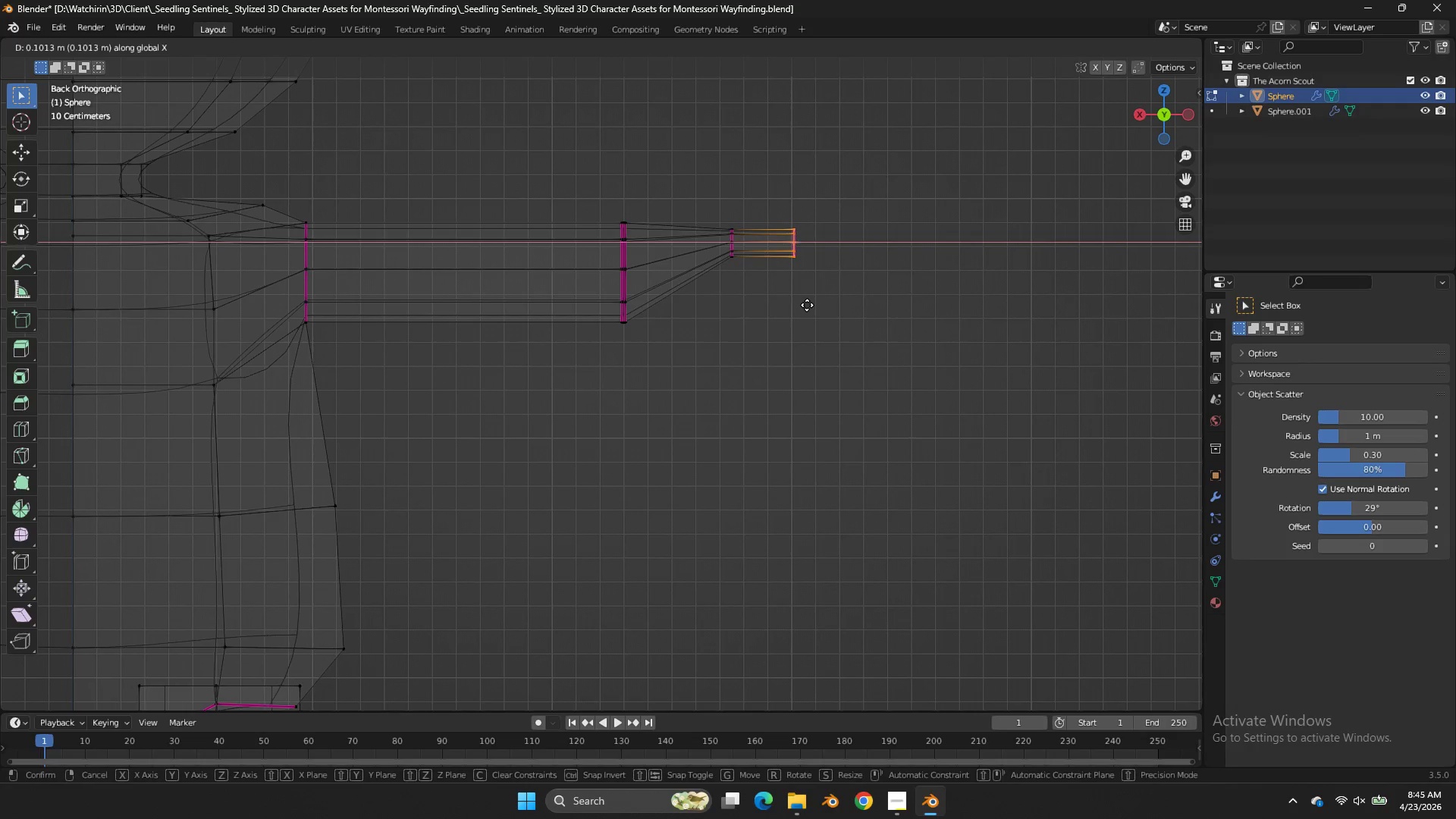 
left_click([807, 305])
 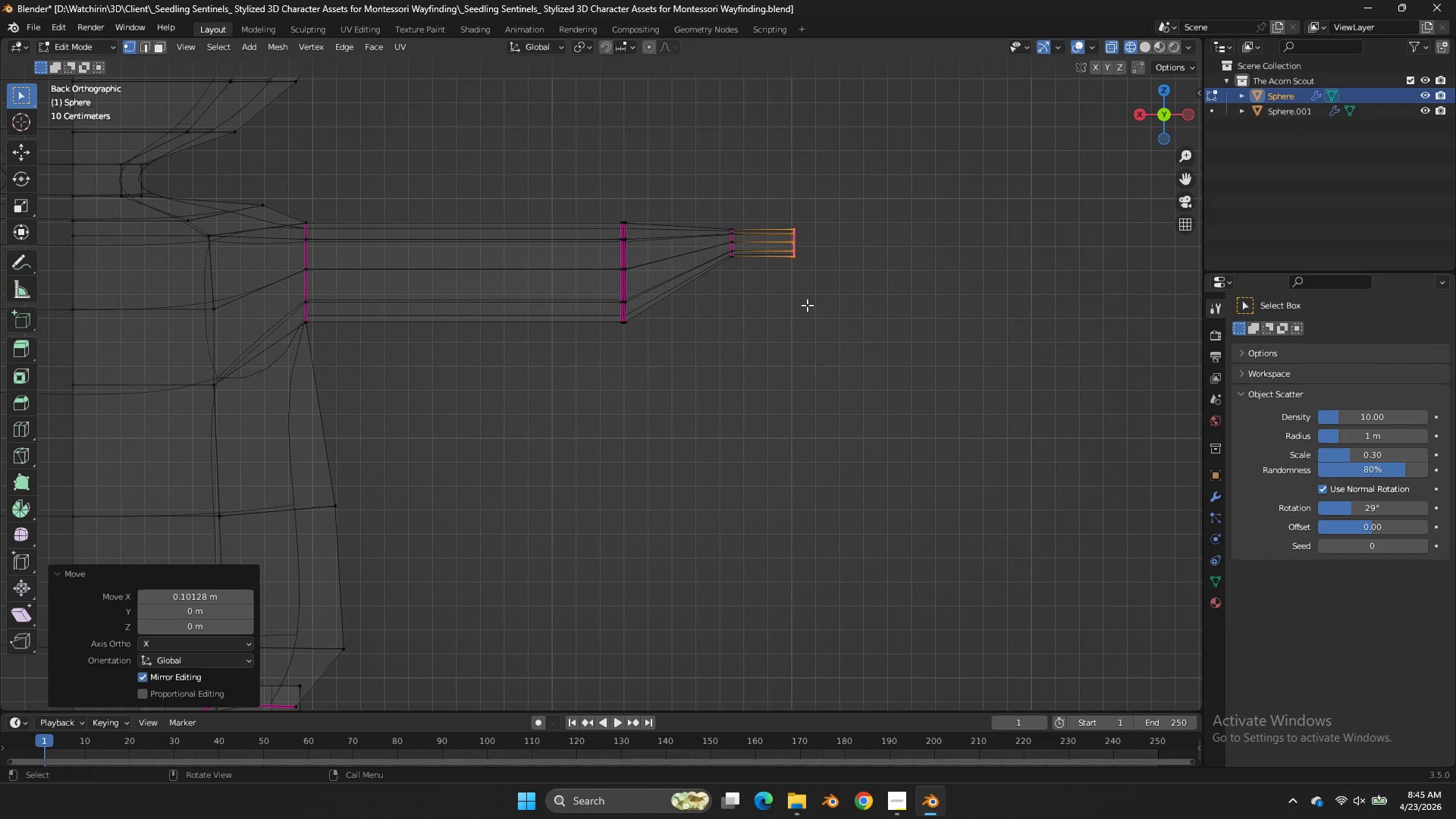 
key(Control+S)
 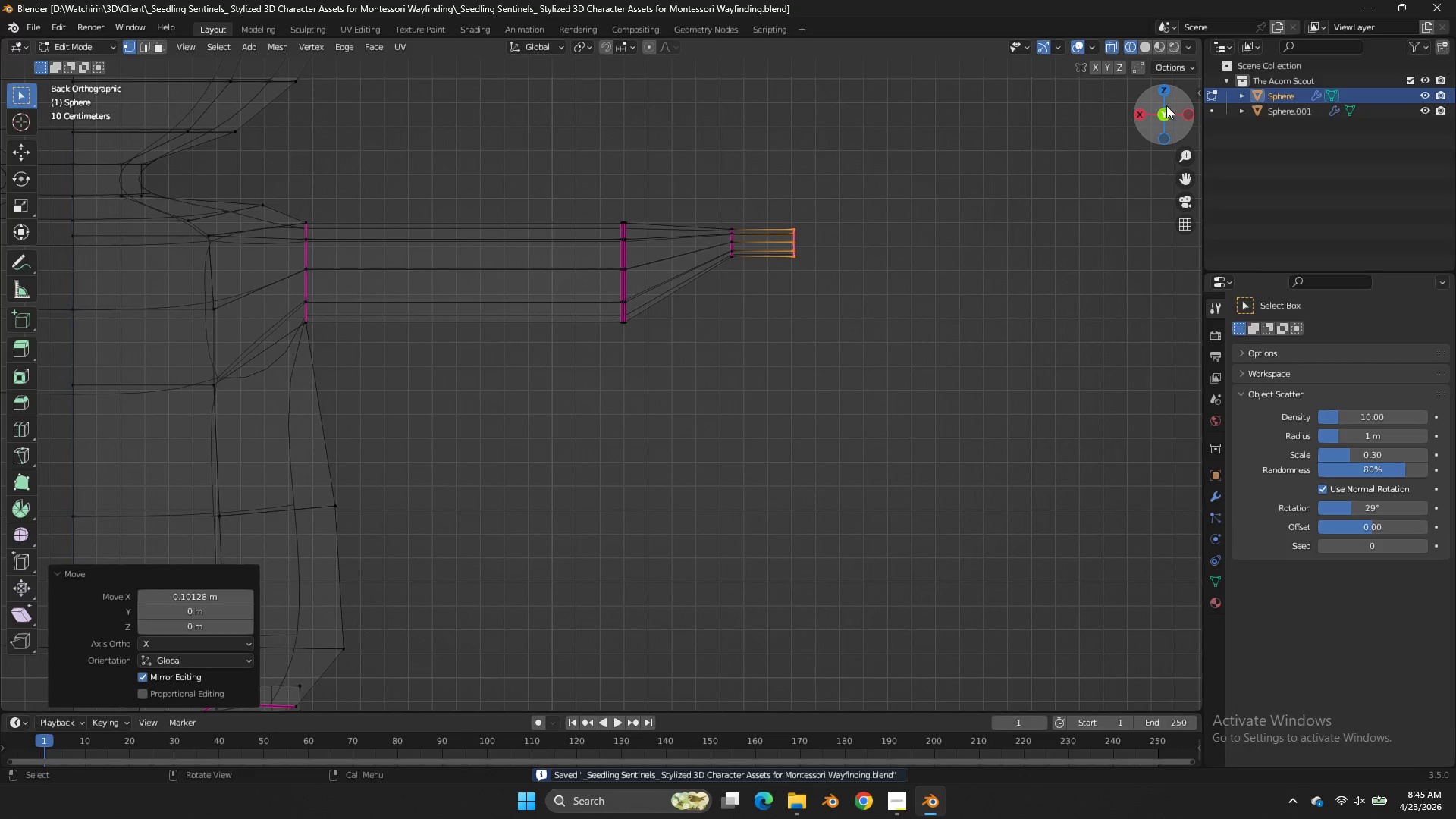 
left_click([1165, 96])
 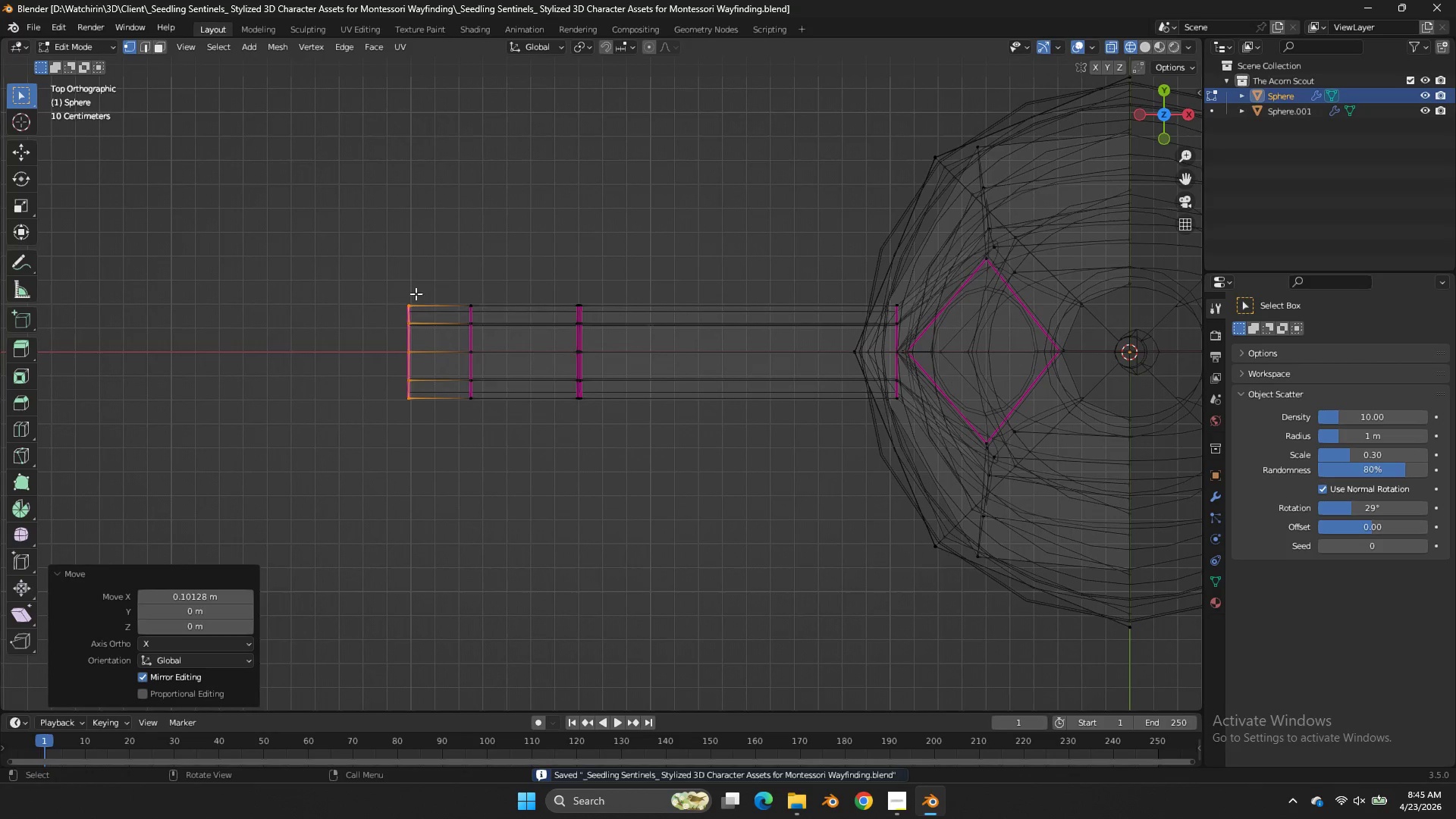 
left_click_drag(start_coordinate=[435, 280], to_coordinate=[375, 350])
 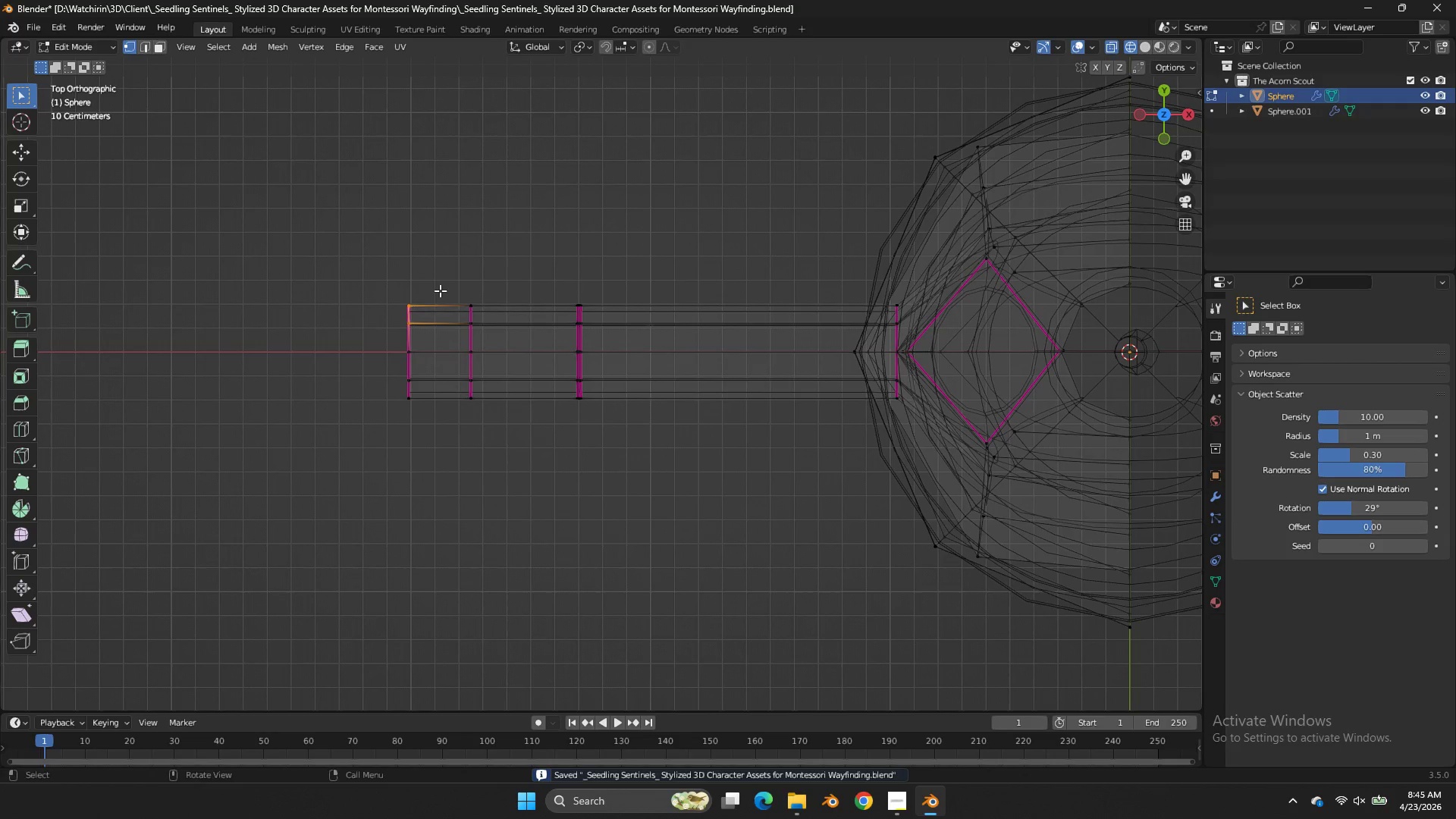 
left_click_drag(start_coordinate=[440, 290], to_coordinate=[395, 331])
 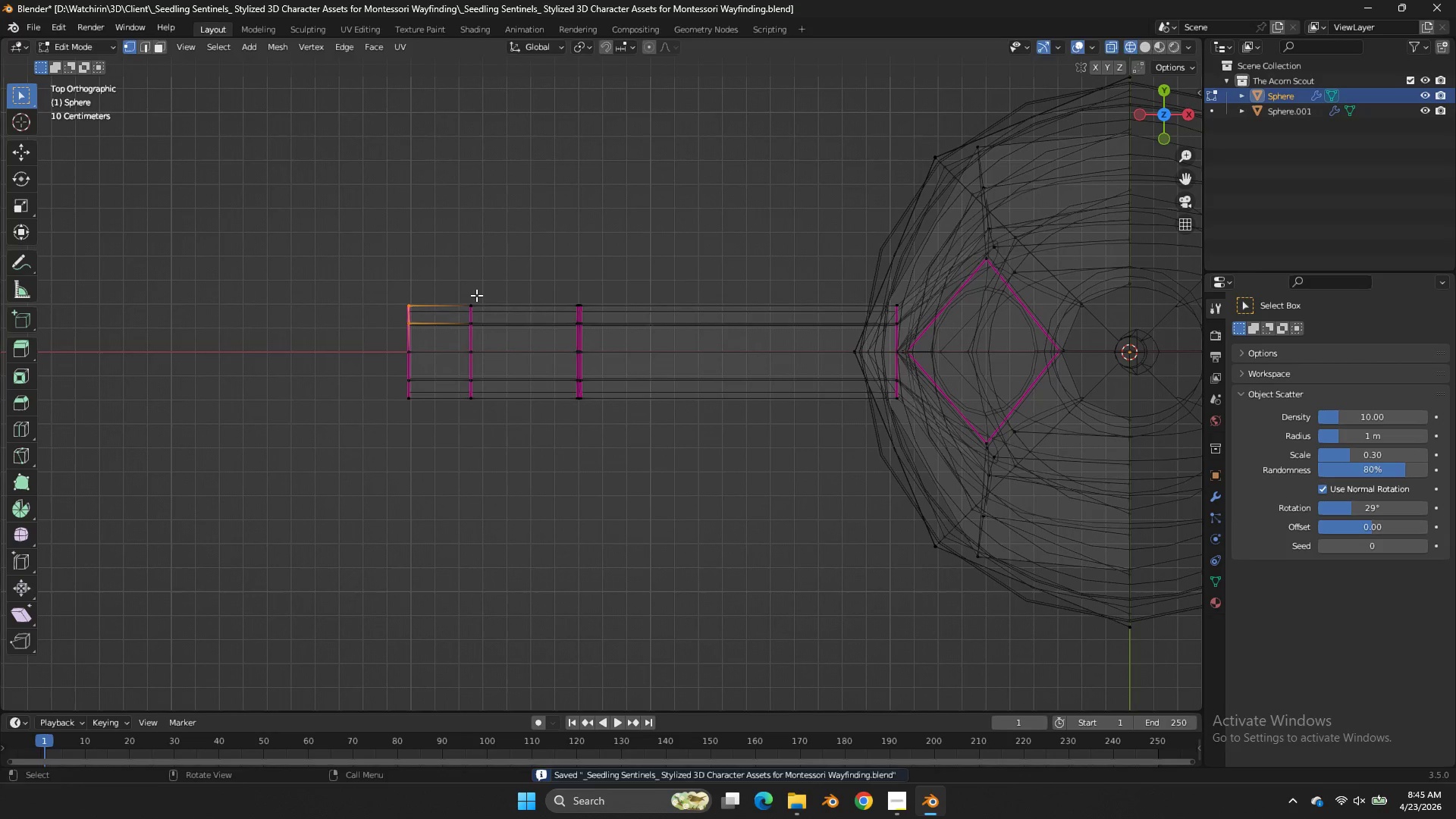 
type(gyxr)
 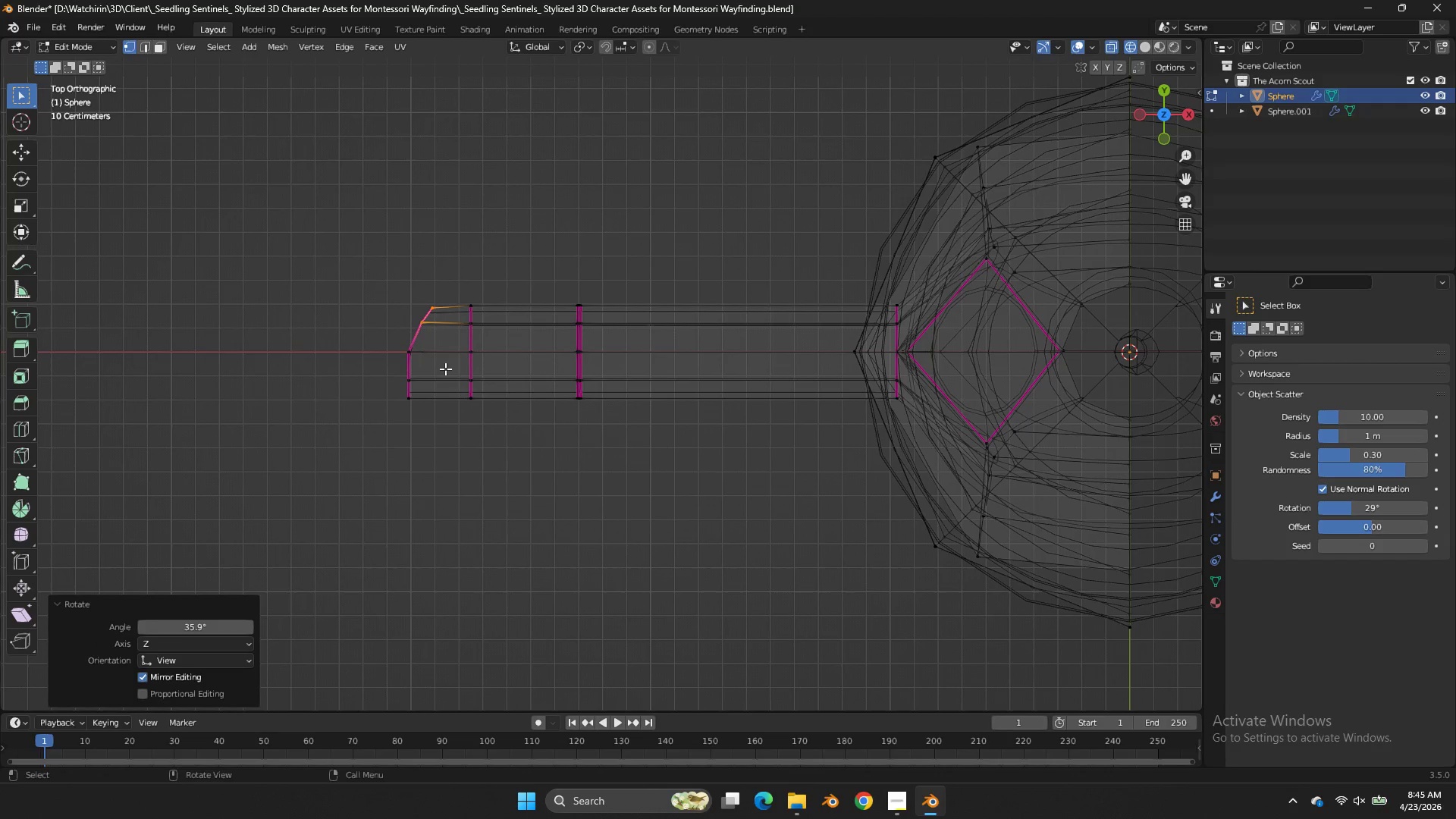 
left_click_drag(start_coordinate=[433, 362], to_coordinate=[356, 419])
 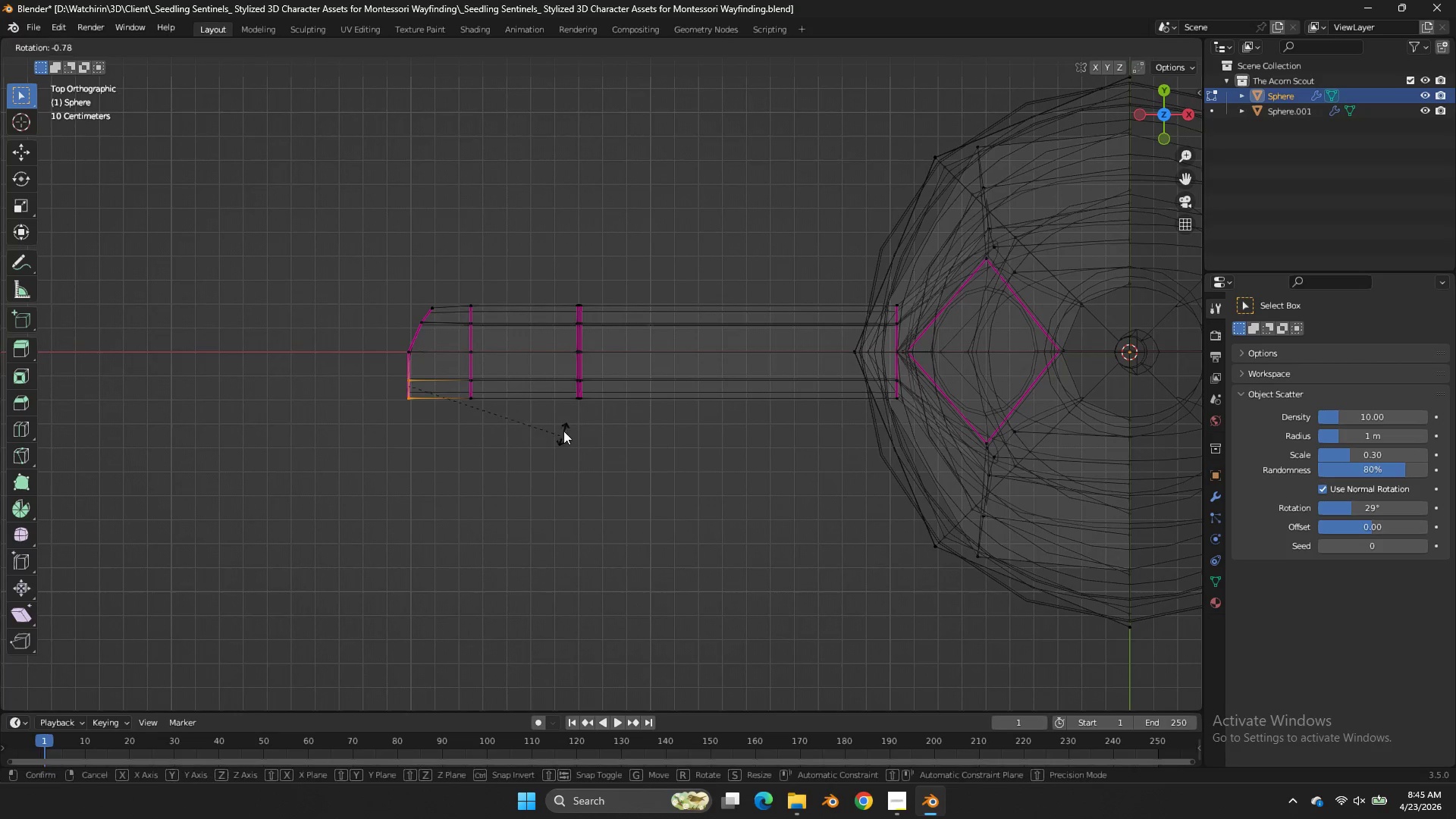 
key(R)
 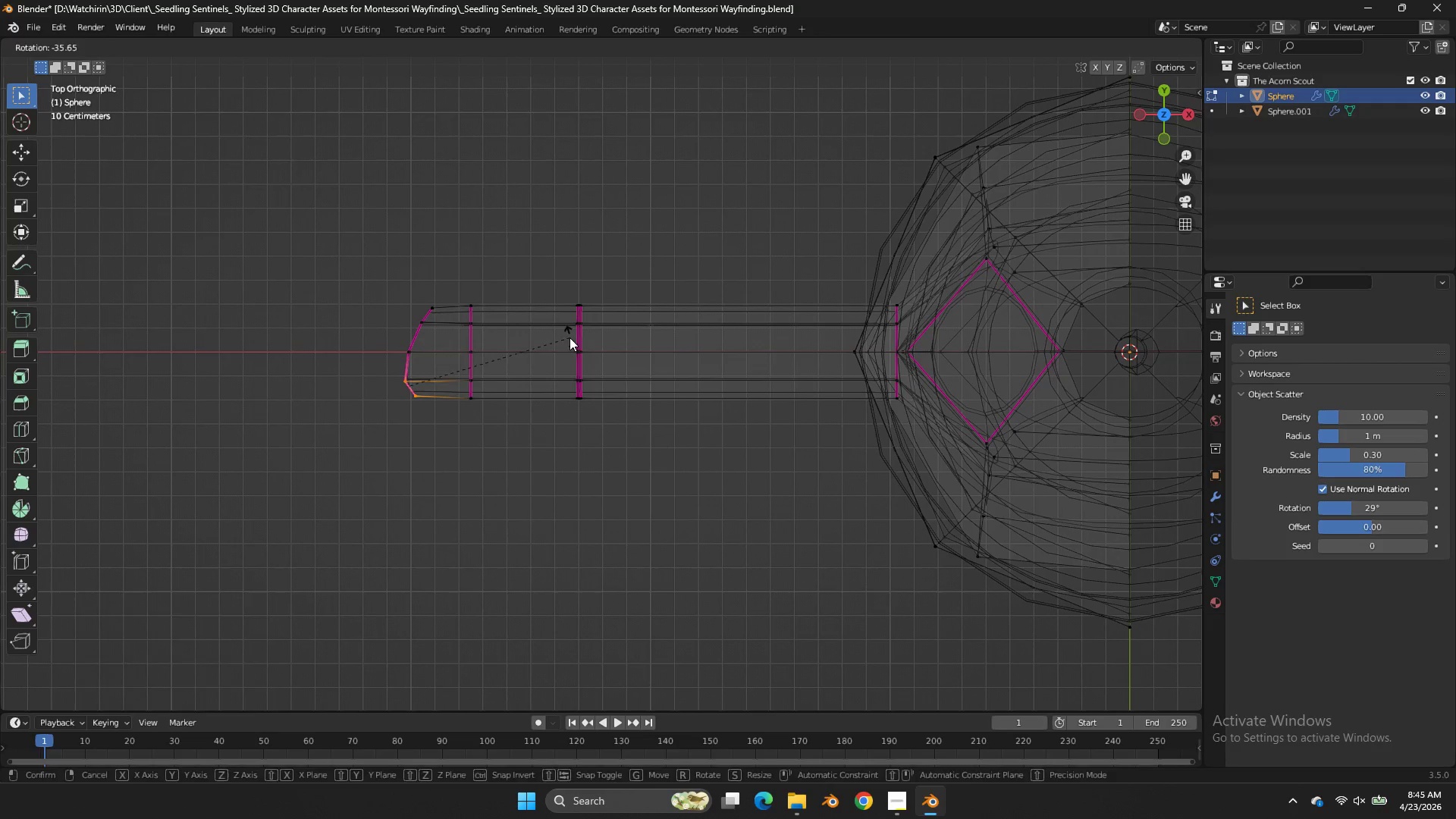 
left_click([570, 337])
 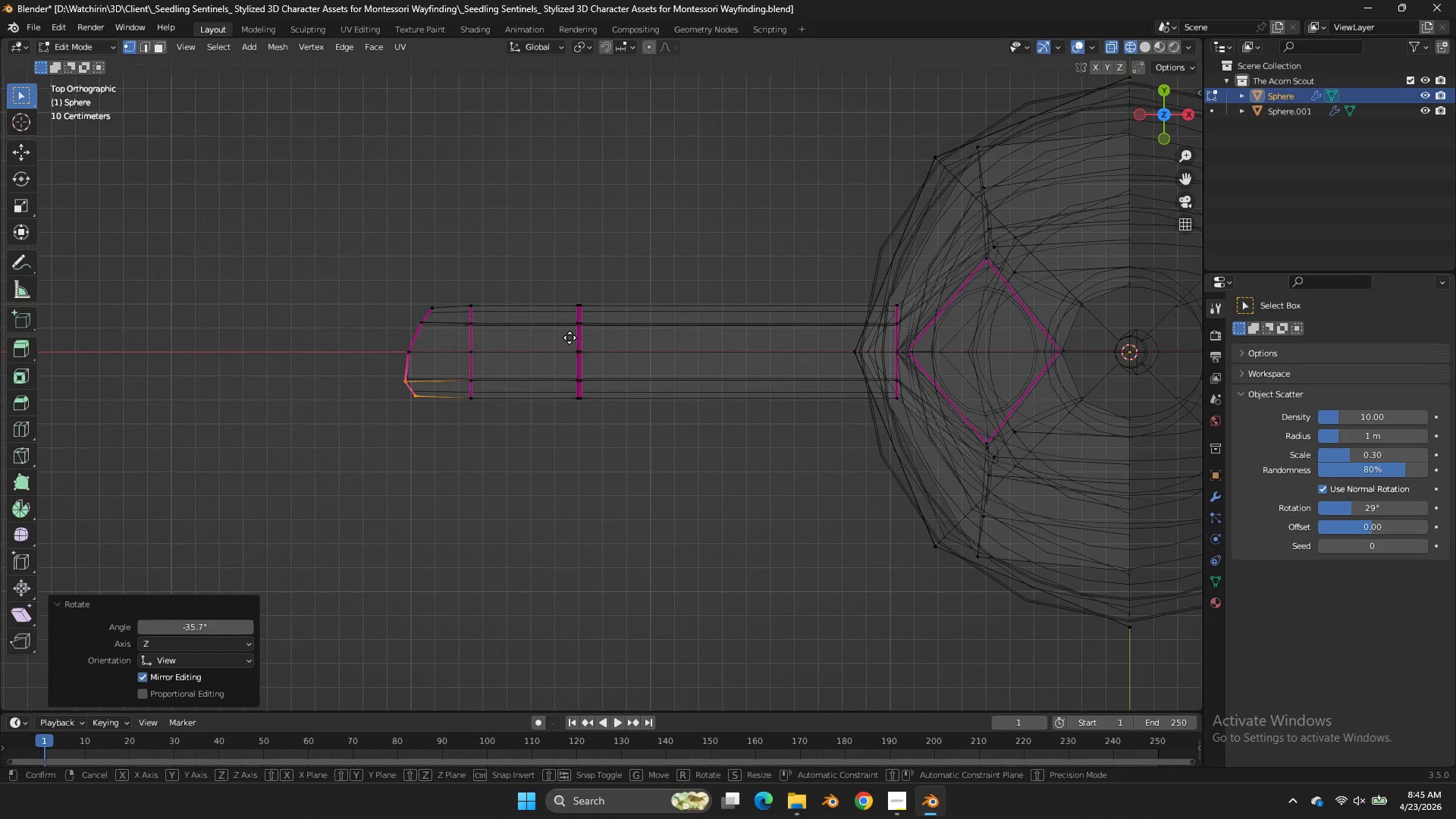 
type(gx)
 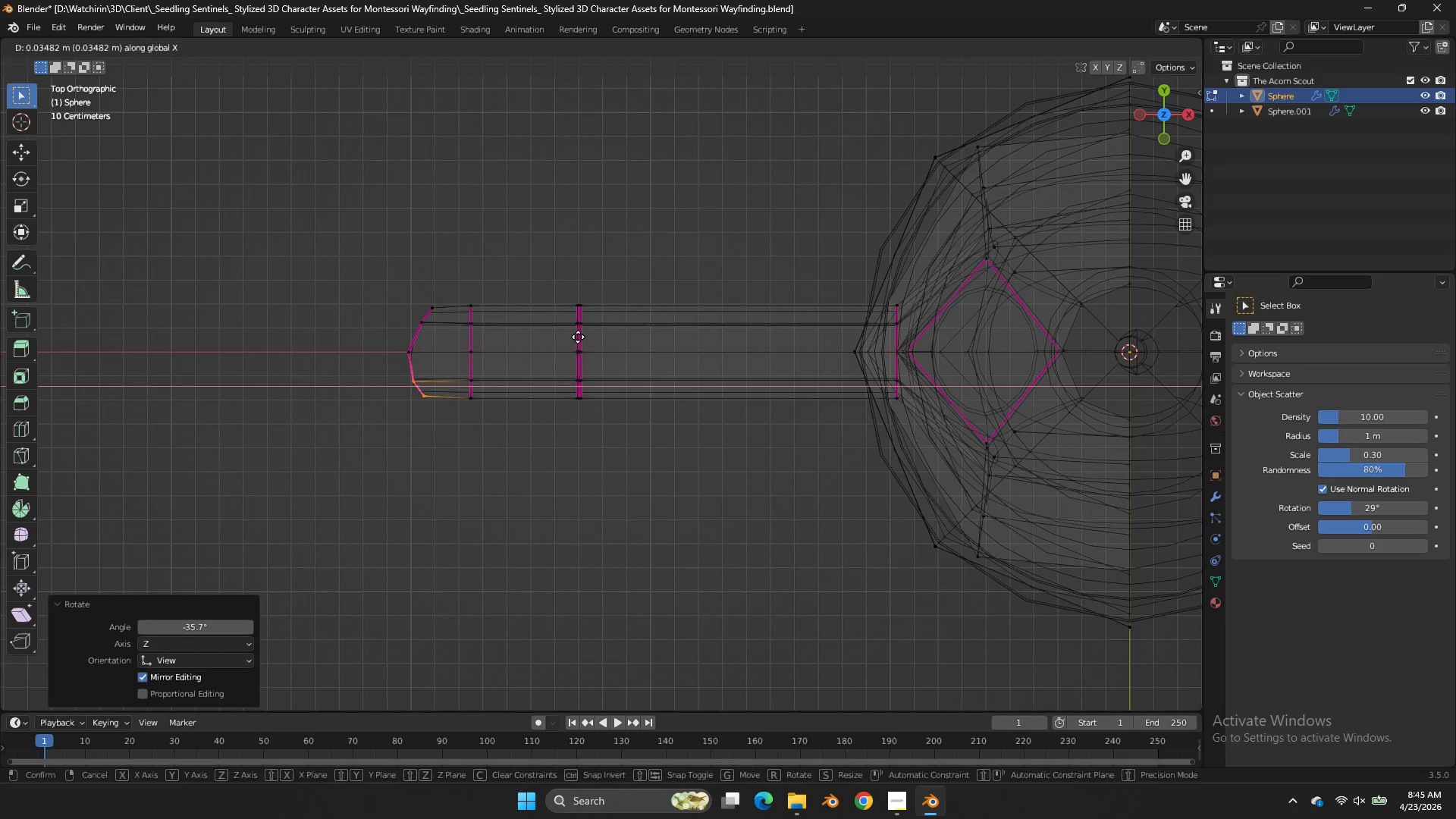 
left_click([578, 337])
 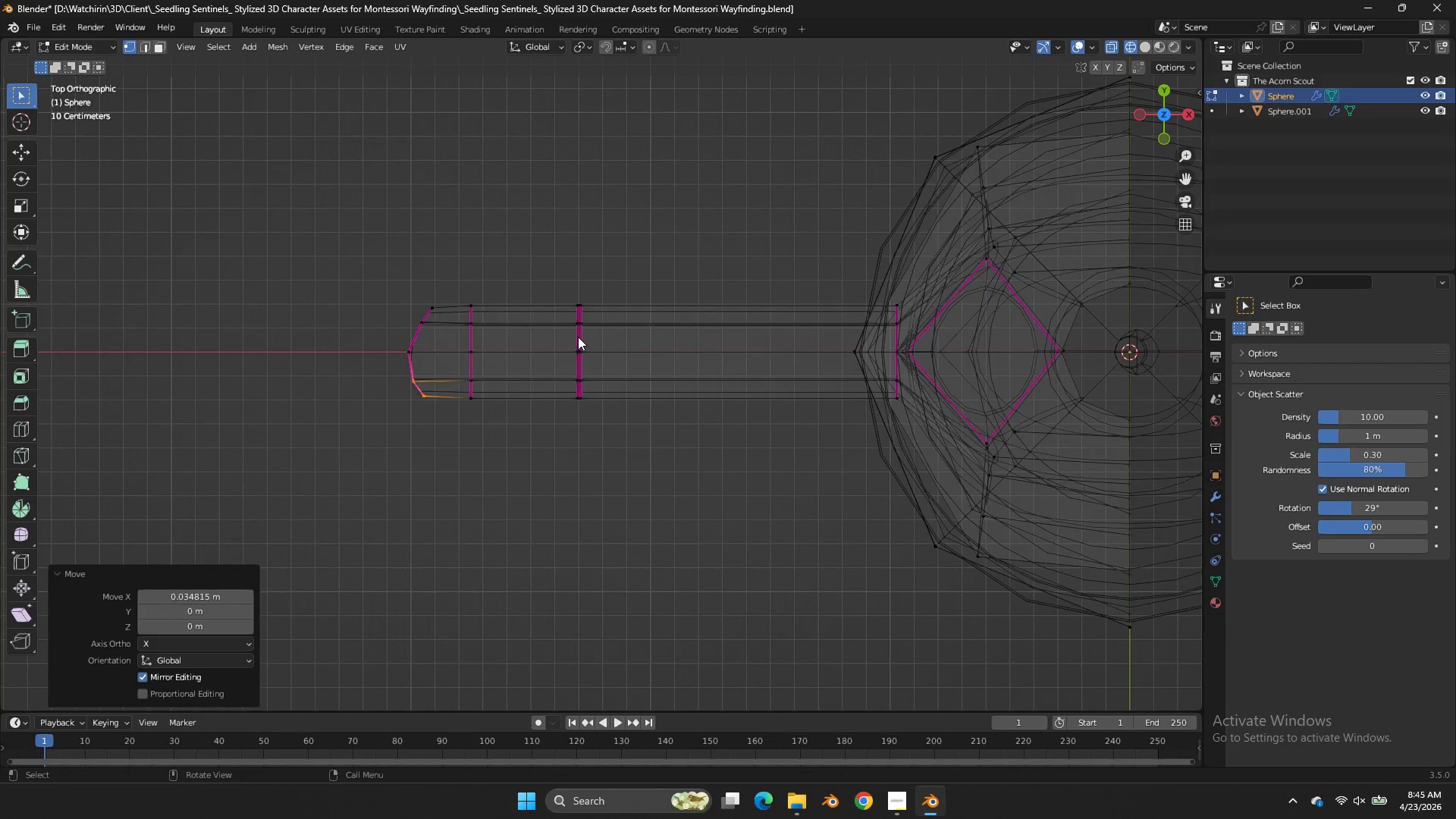 
key(Tab)
 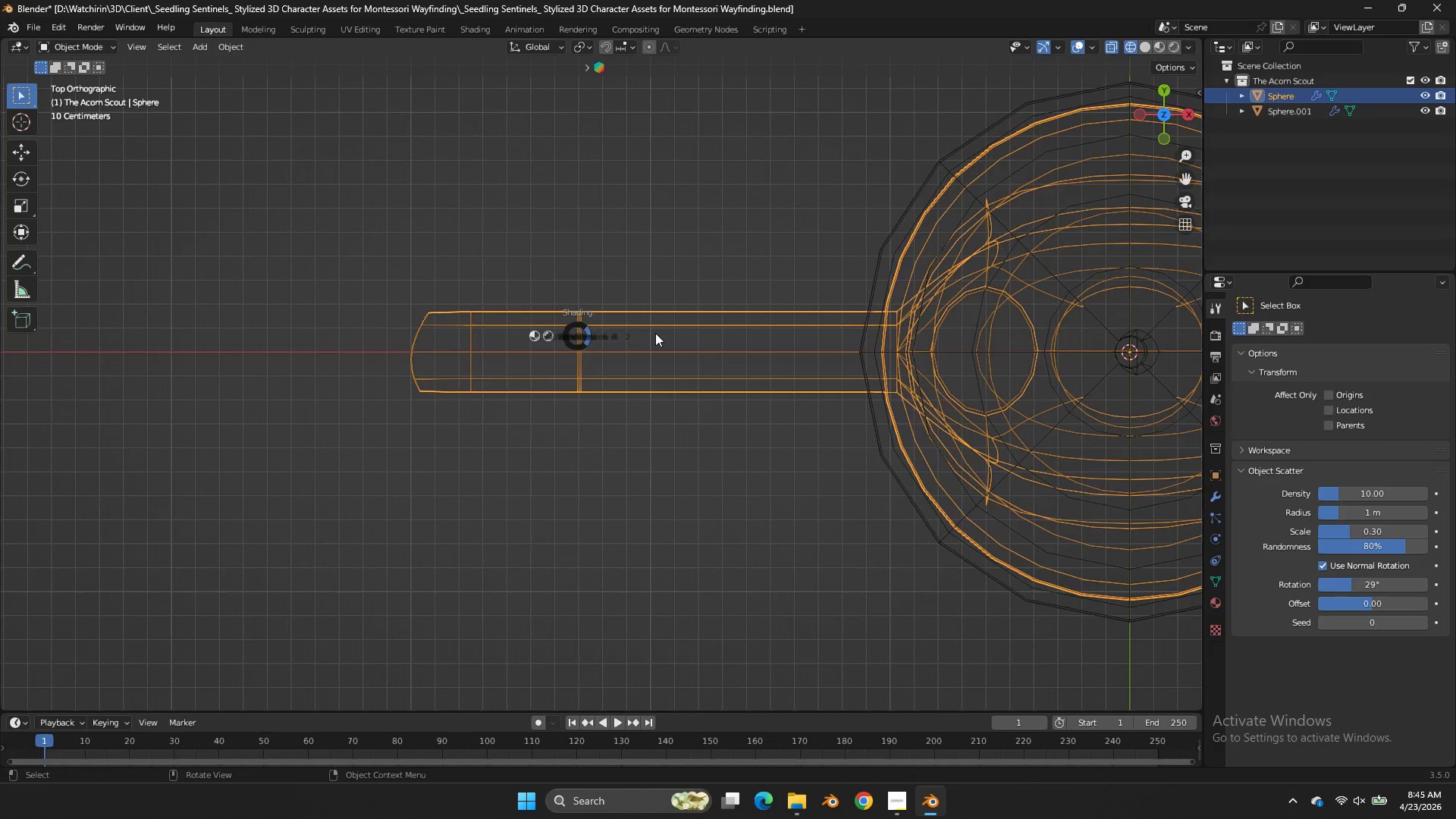 
key(Z)
 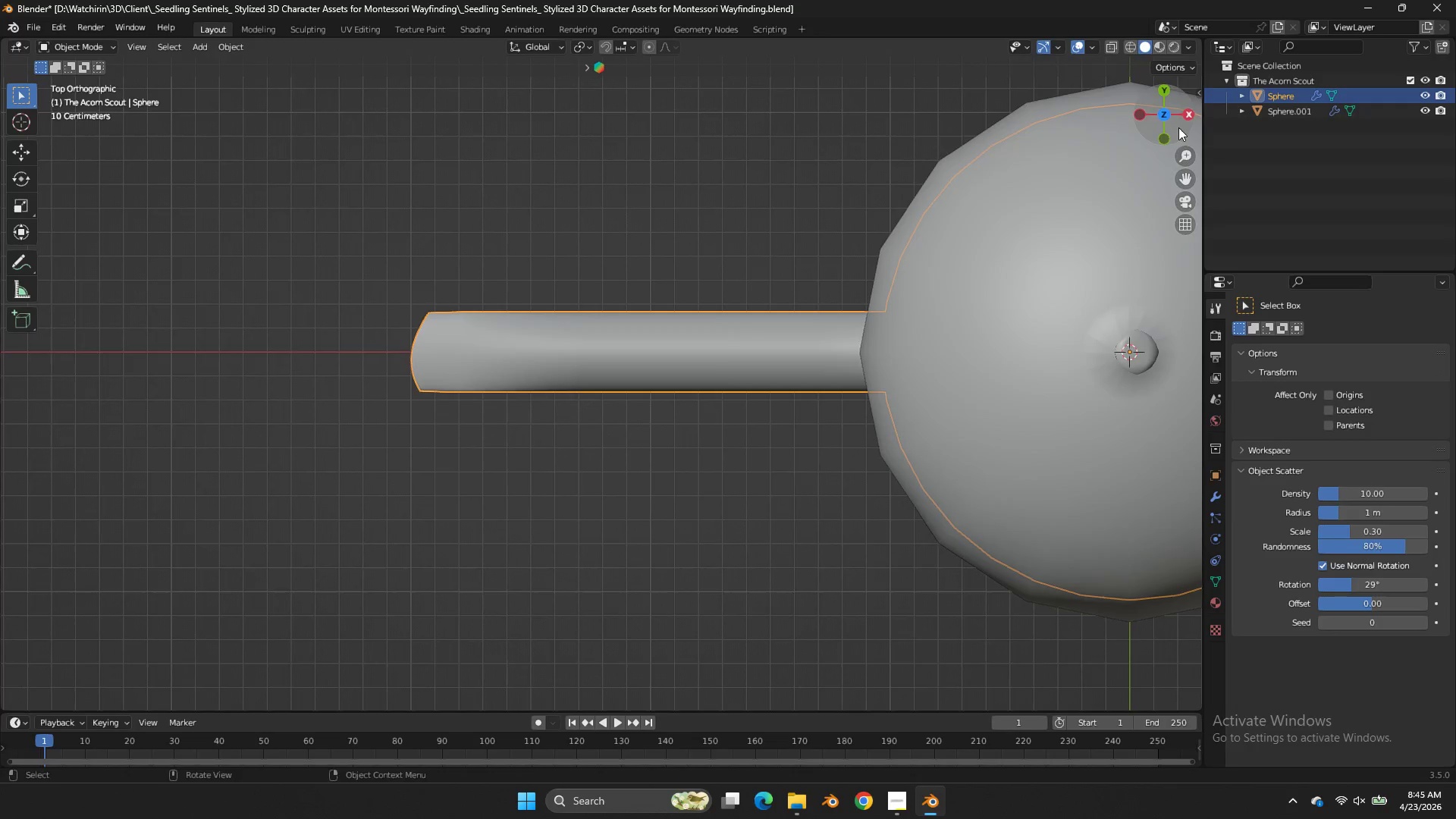 
left_click_drag(start_coordinate=[1175, 125], to_coordinate=[299, 633])
 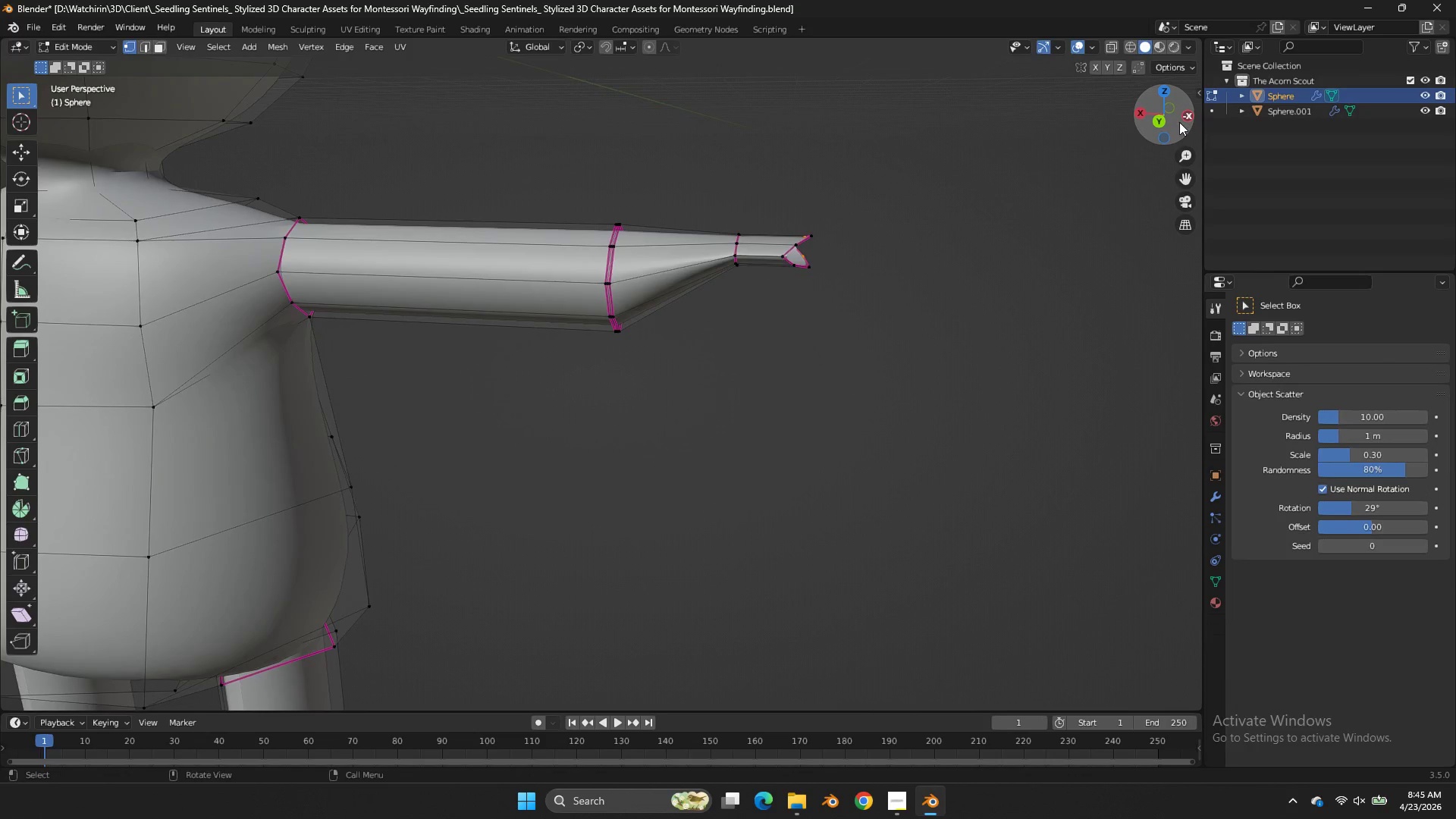 
key(Tab)
 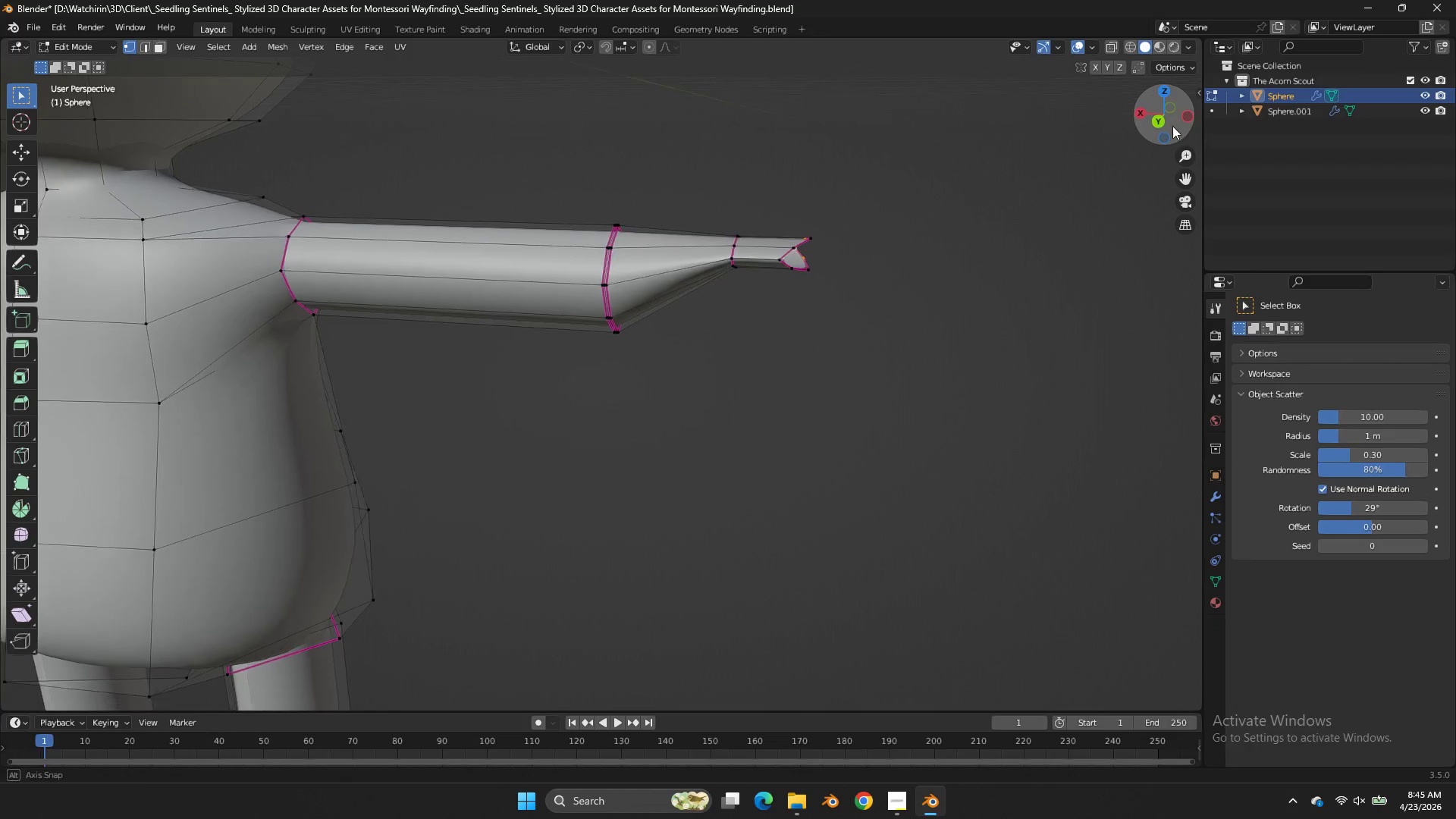 
left_click_drag(start_coordinate=[1179, 122], to_coordinate=[1148, 149])
 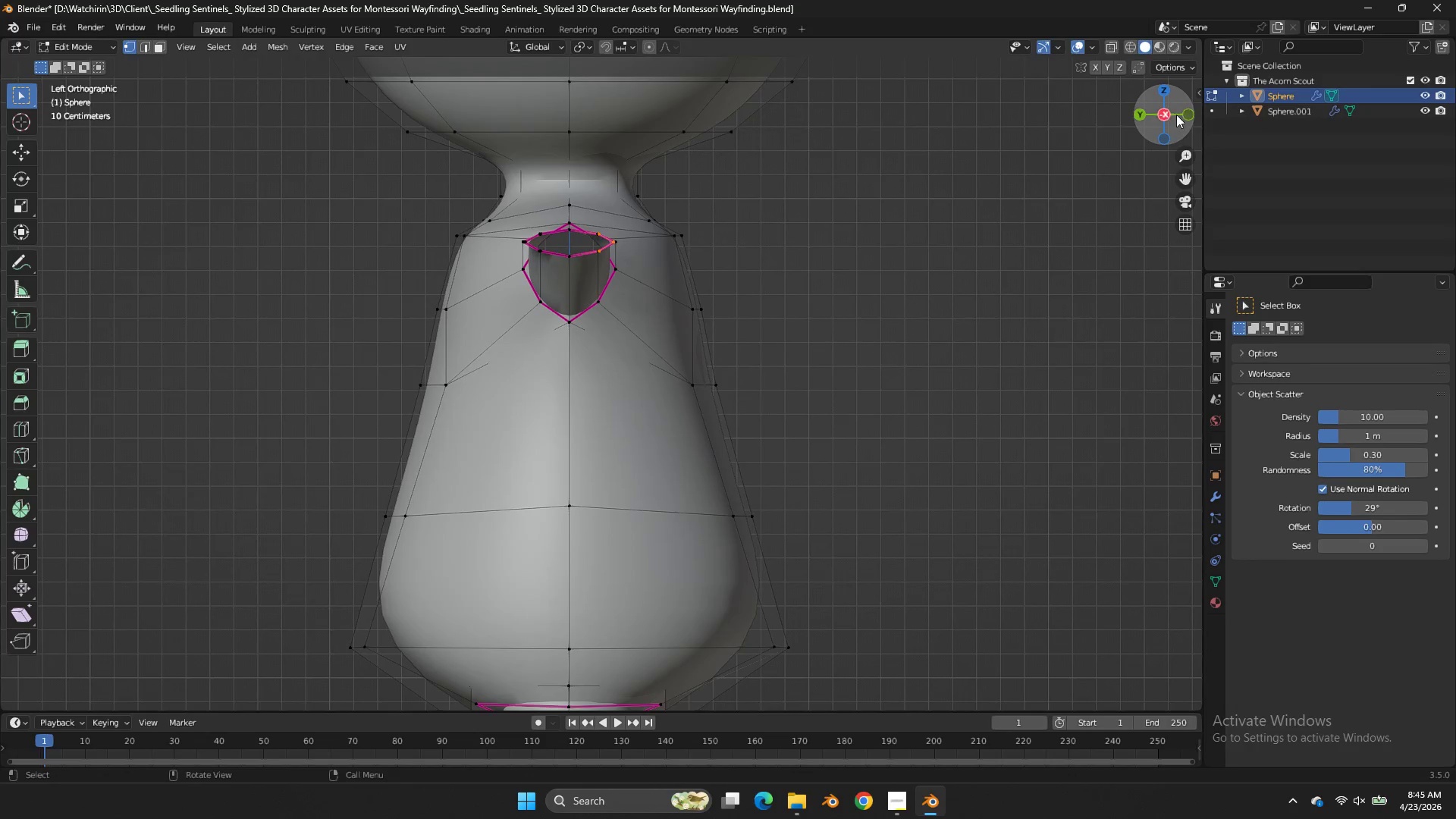 
left_click_drag(start_coordinate=[1166, 110], to_coordinate=[54, 154])
 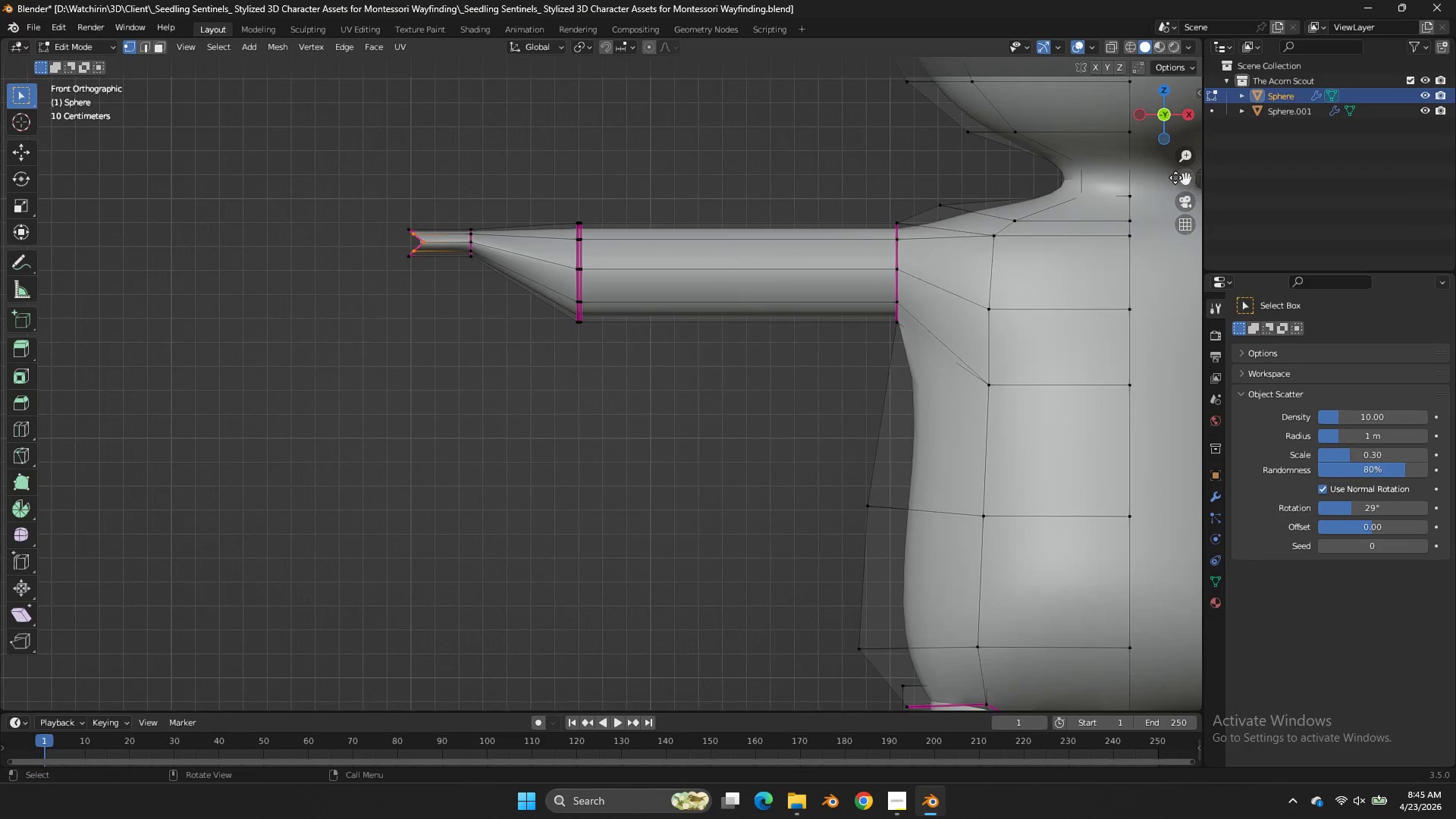 
left_click([1172, 111])
 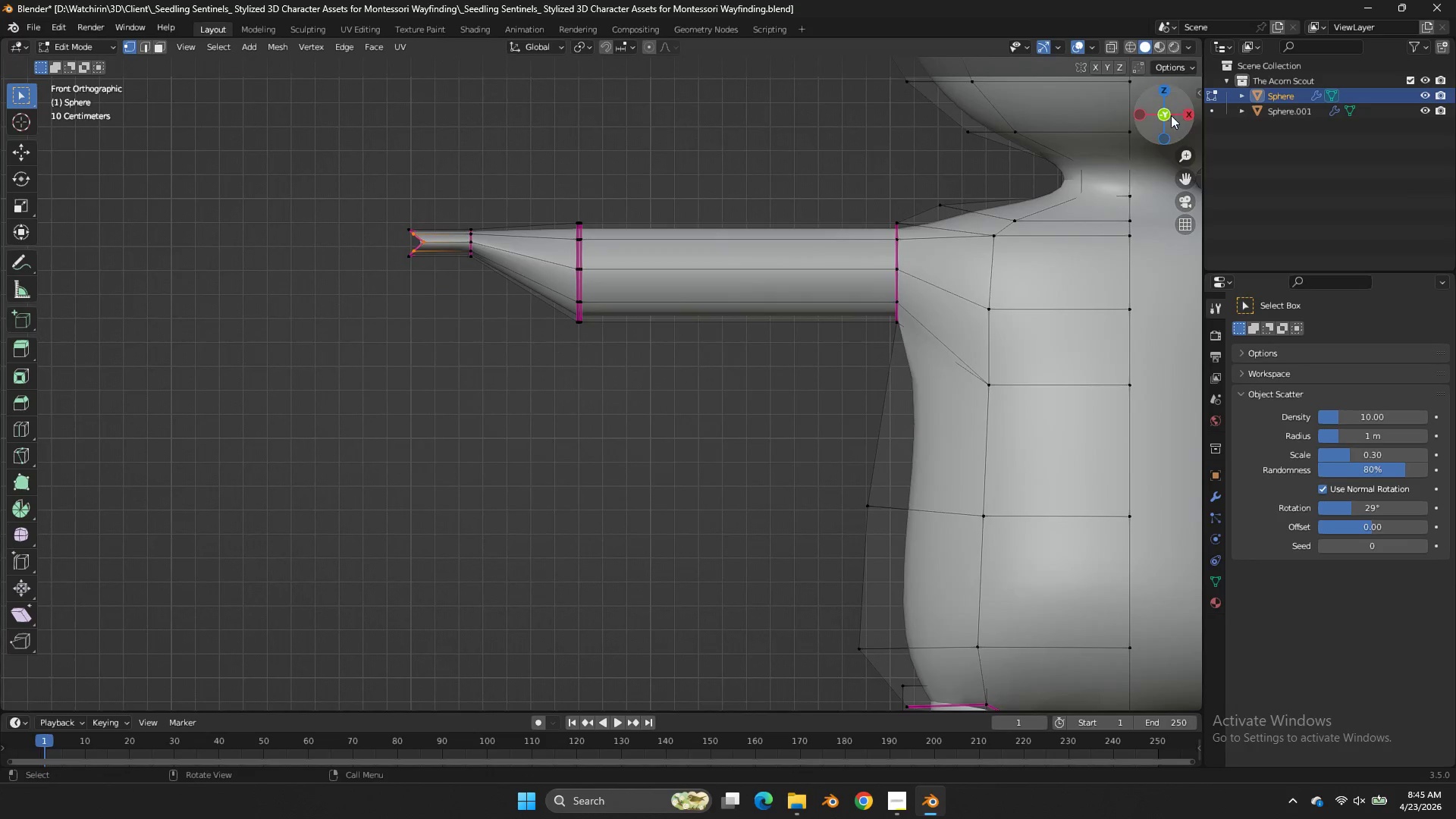 
left_click_drag(start_coordinate=[1171, 115], to_coordinate=[255, 170])
 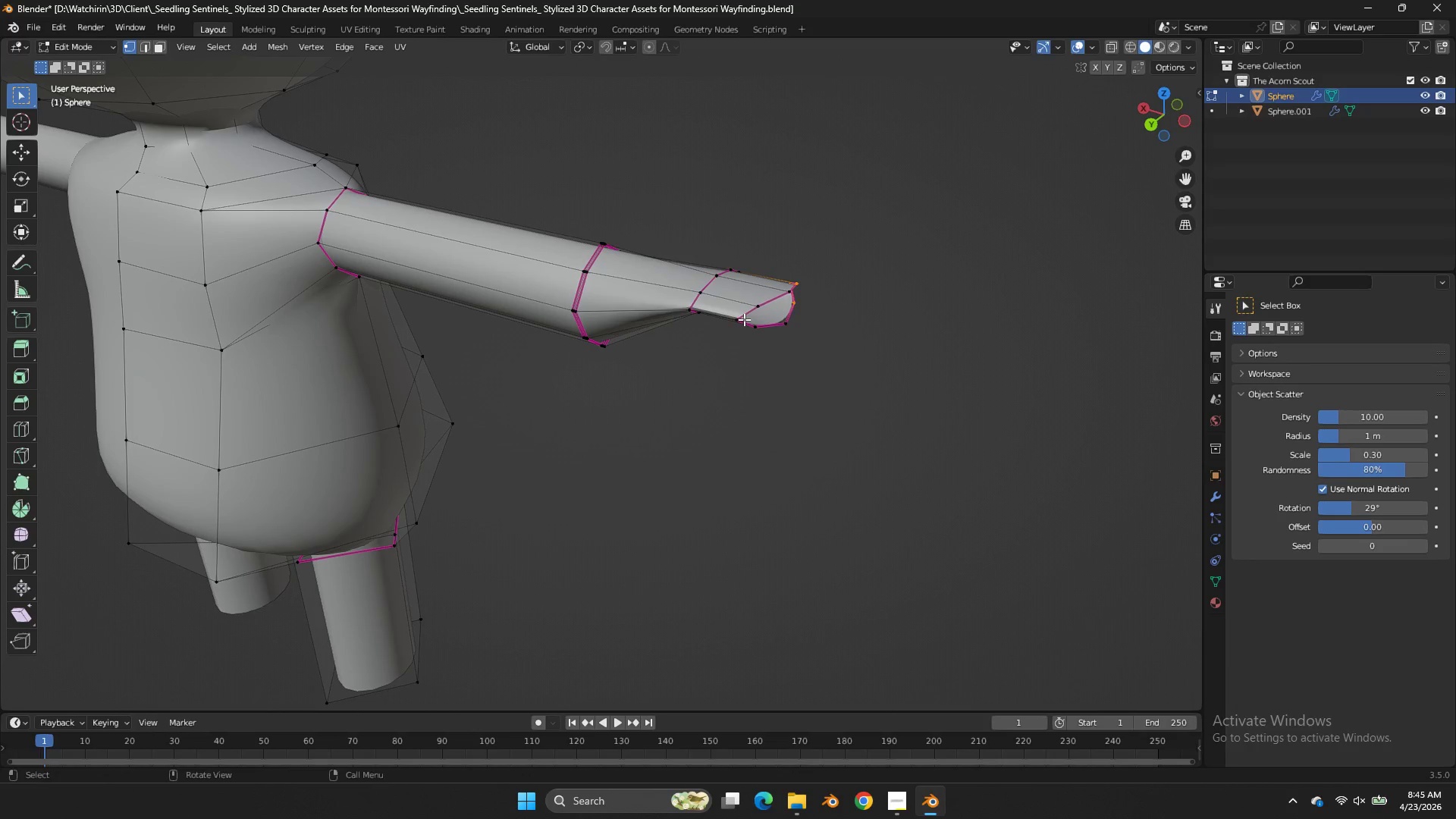 
left_click([742, 320])
 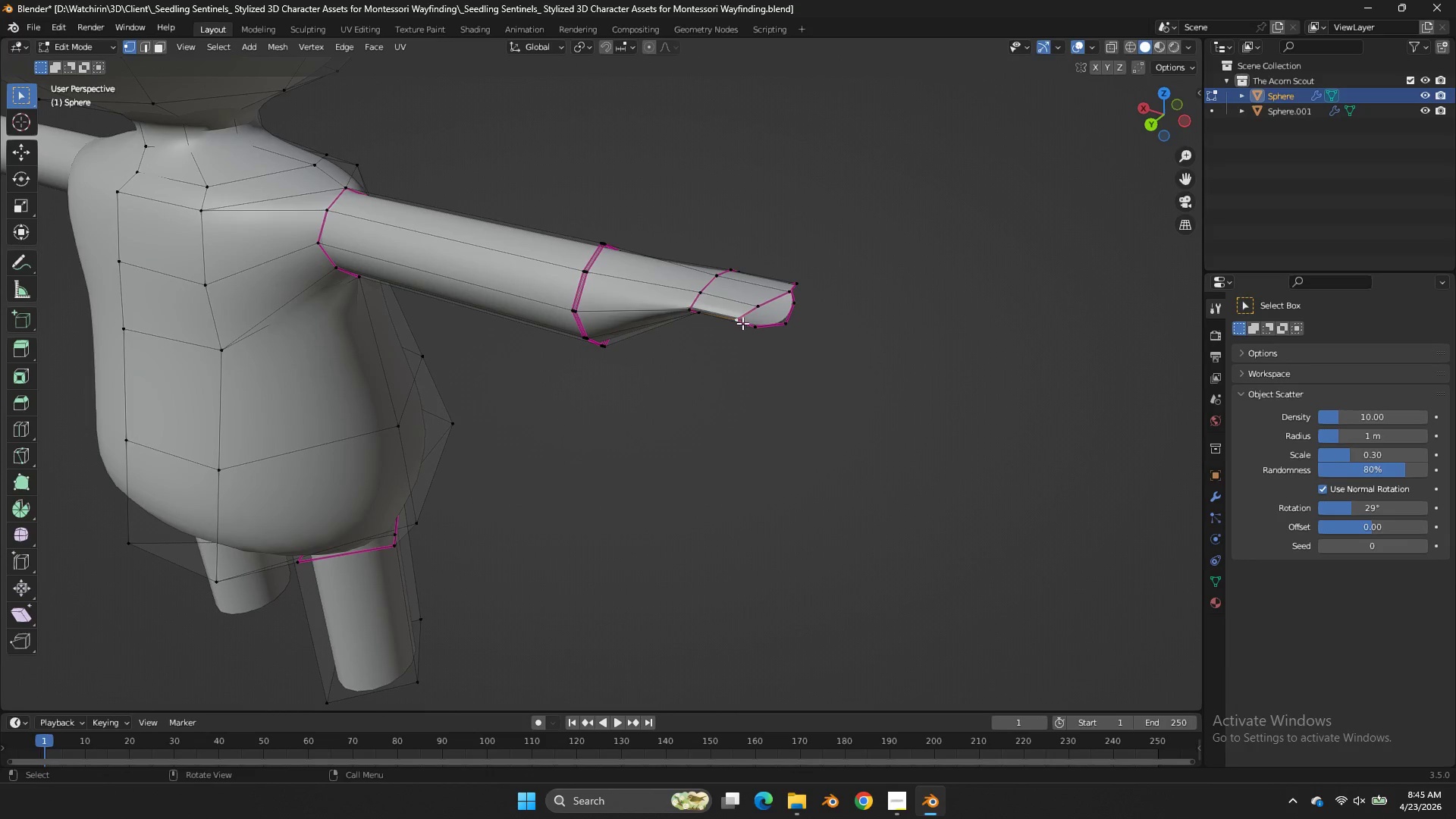 
type(fff)
 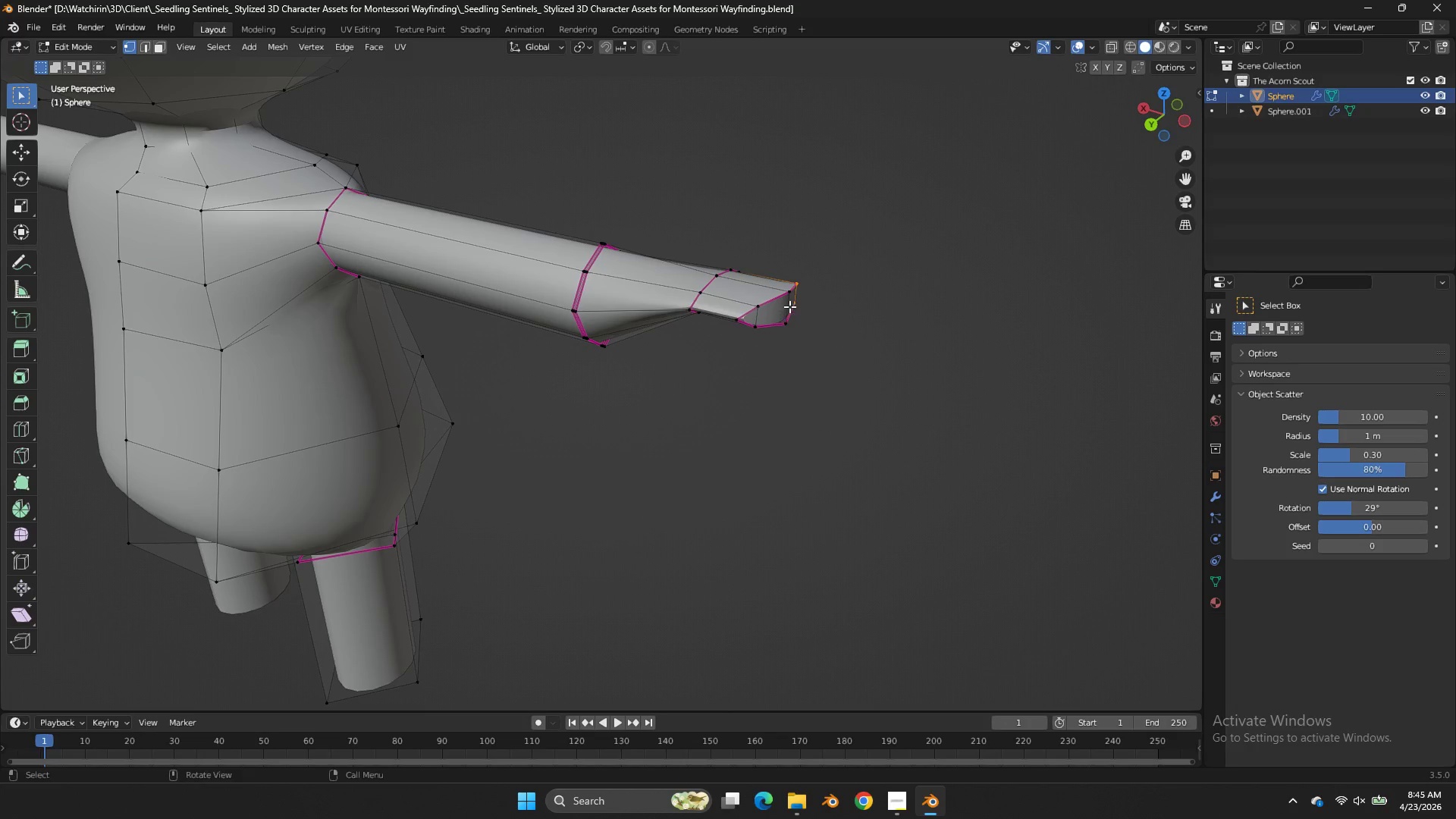 
key(Control+R)
 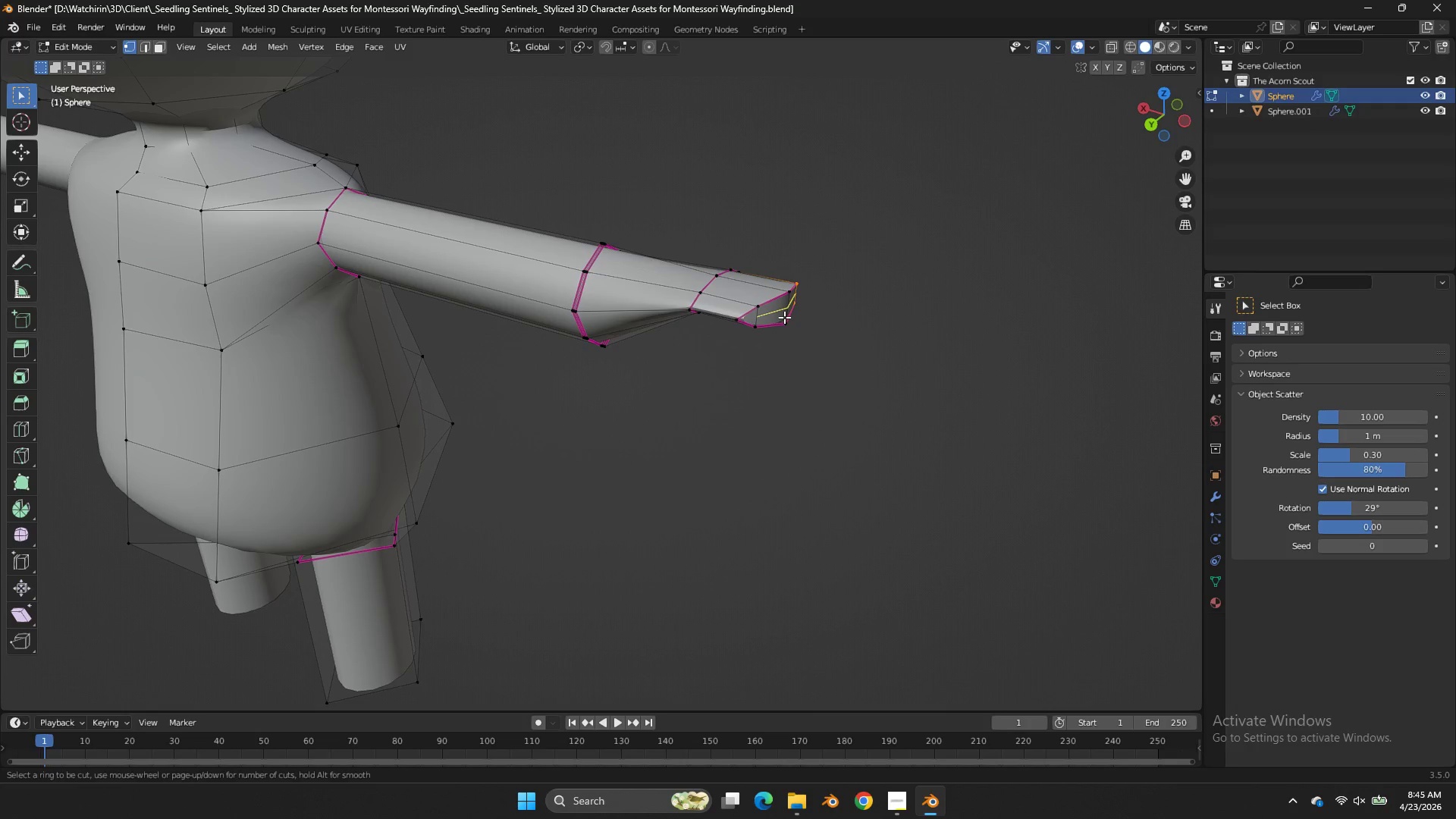 
left_click([784, 317])
 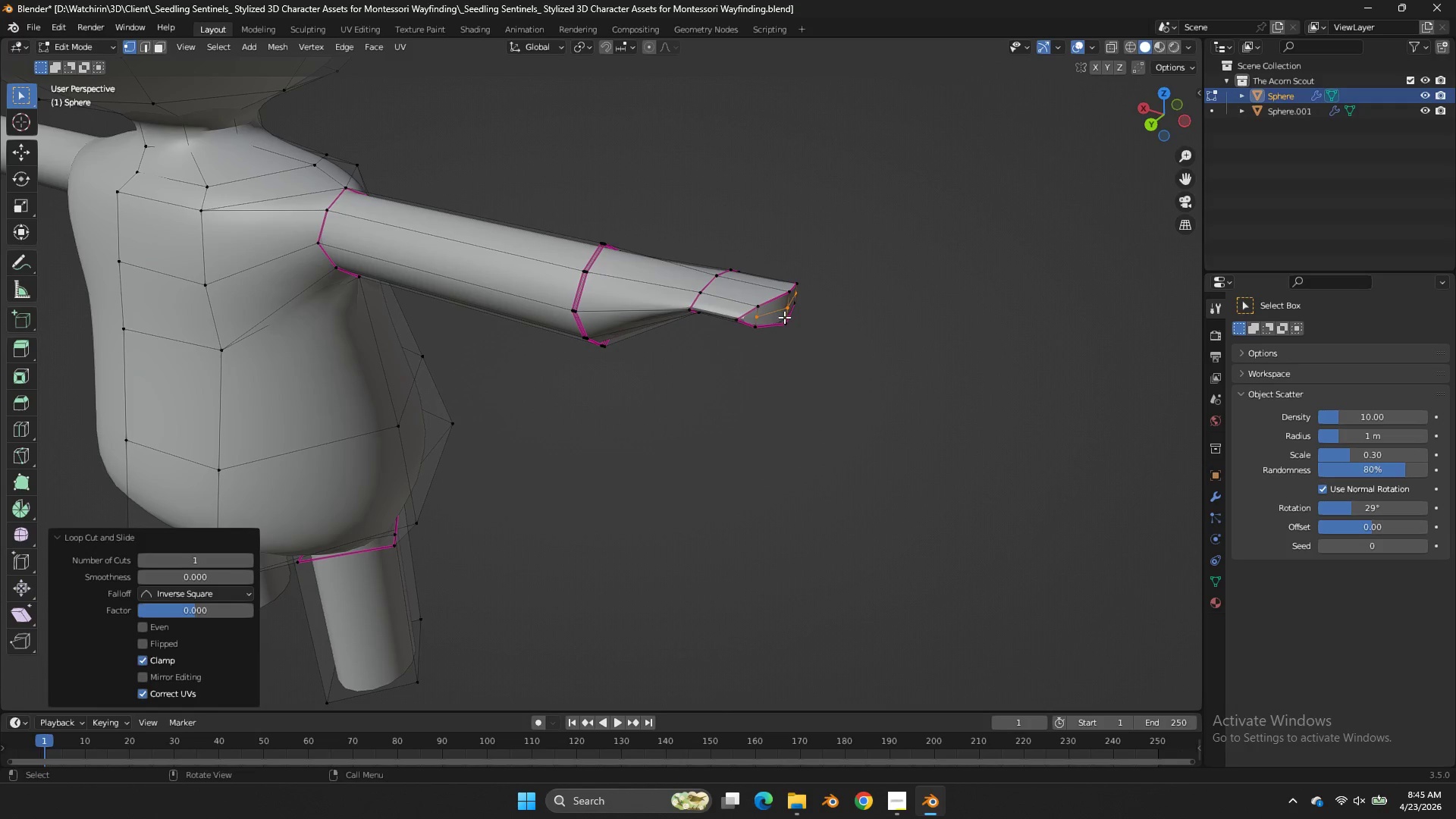 
right_click([784, 317])
 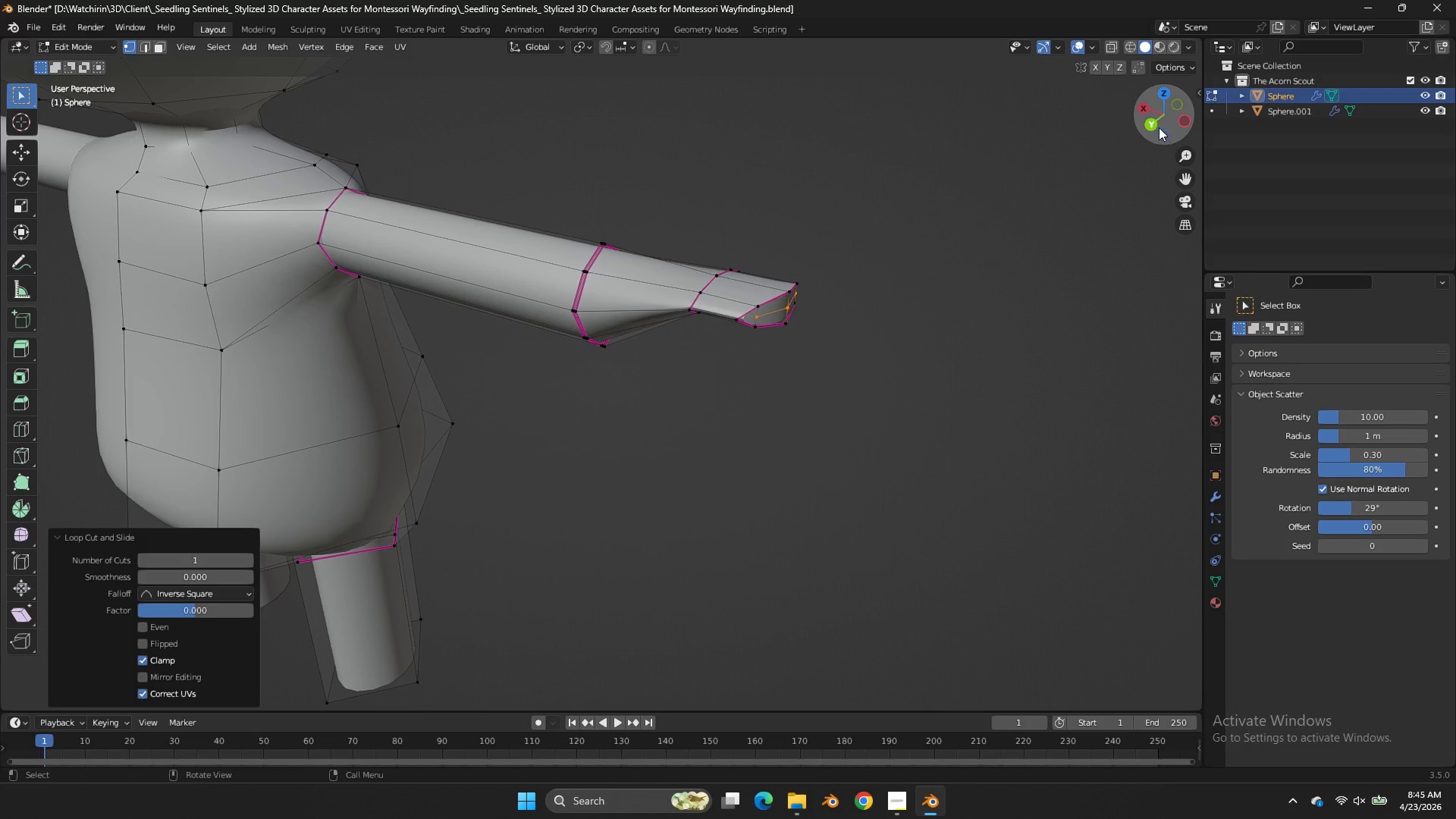 
left_click([1156, 125])
 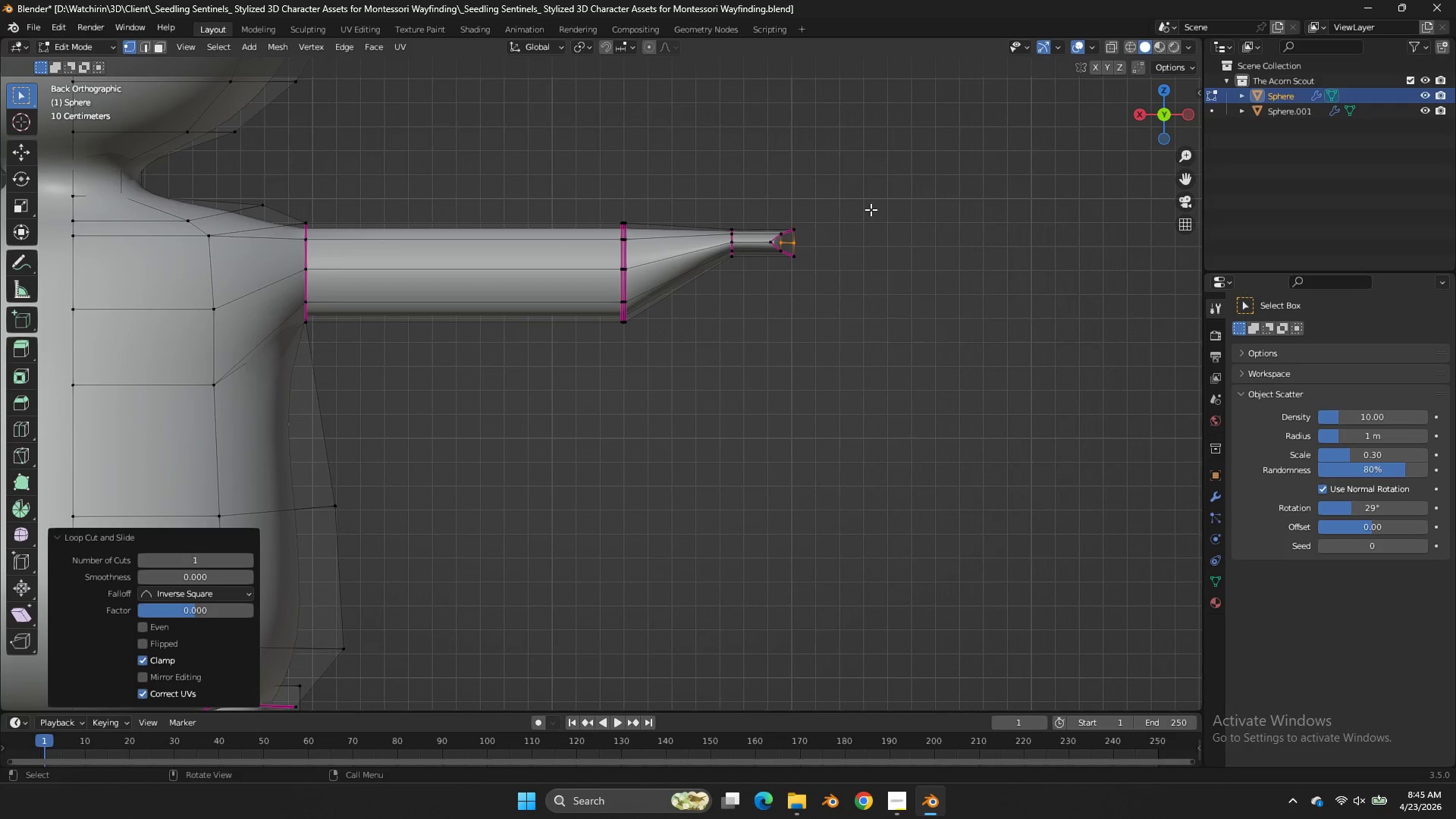 
type(gx)
 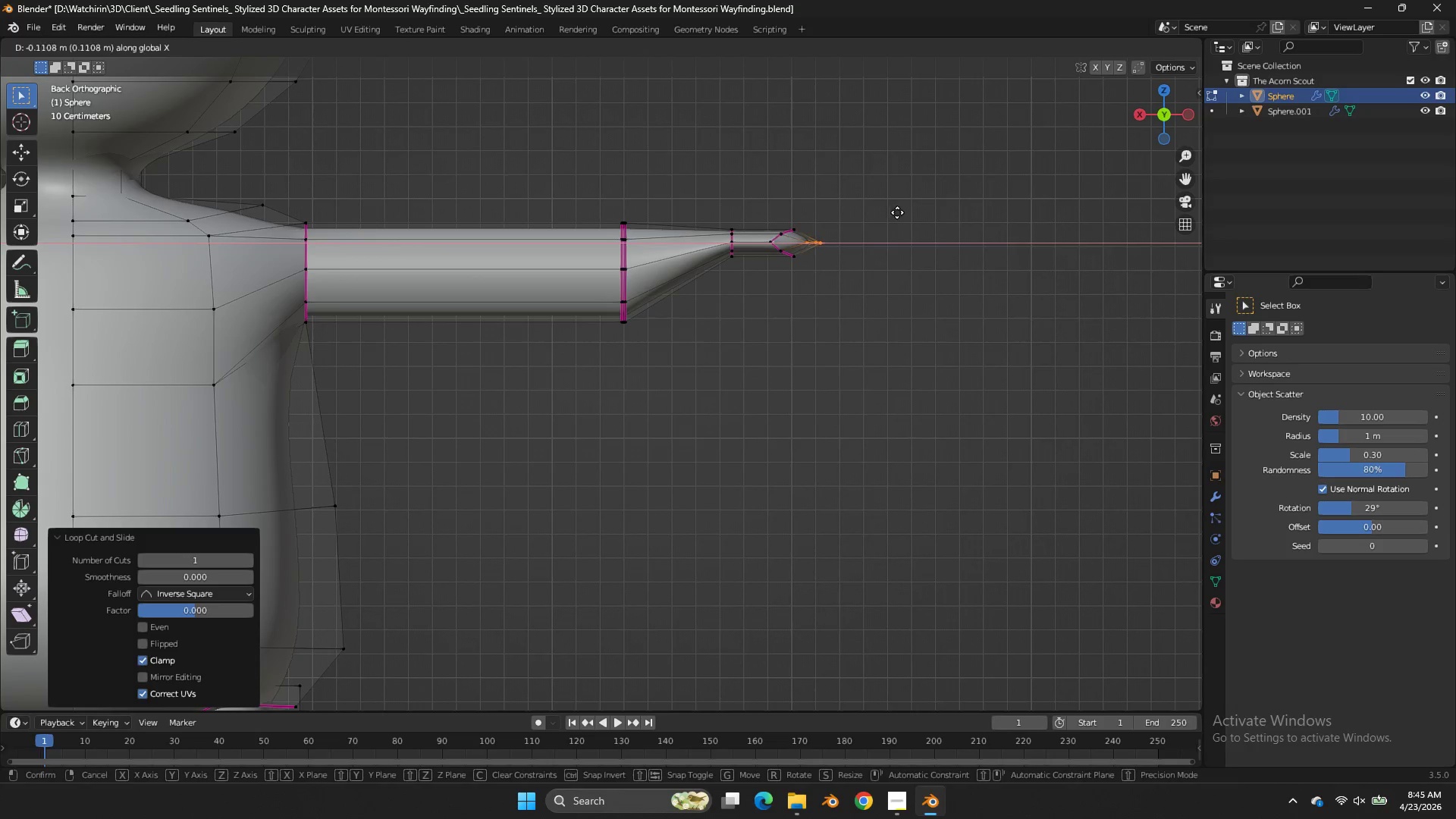 
double_click([897, 212])
 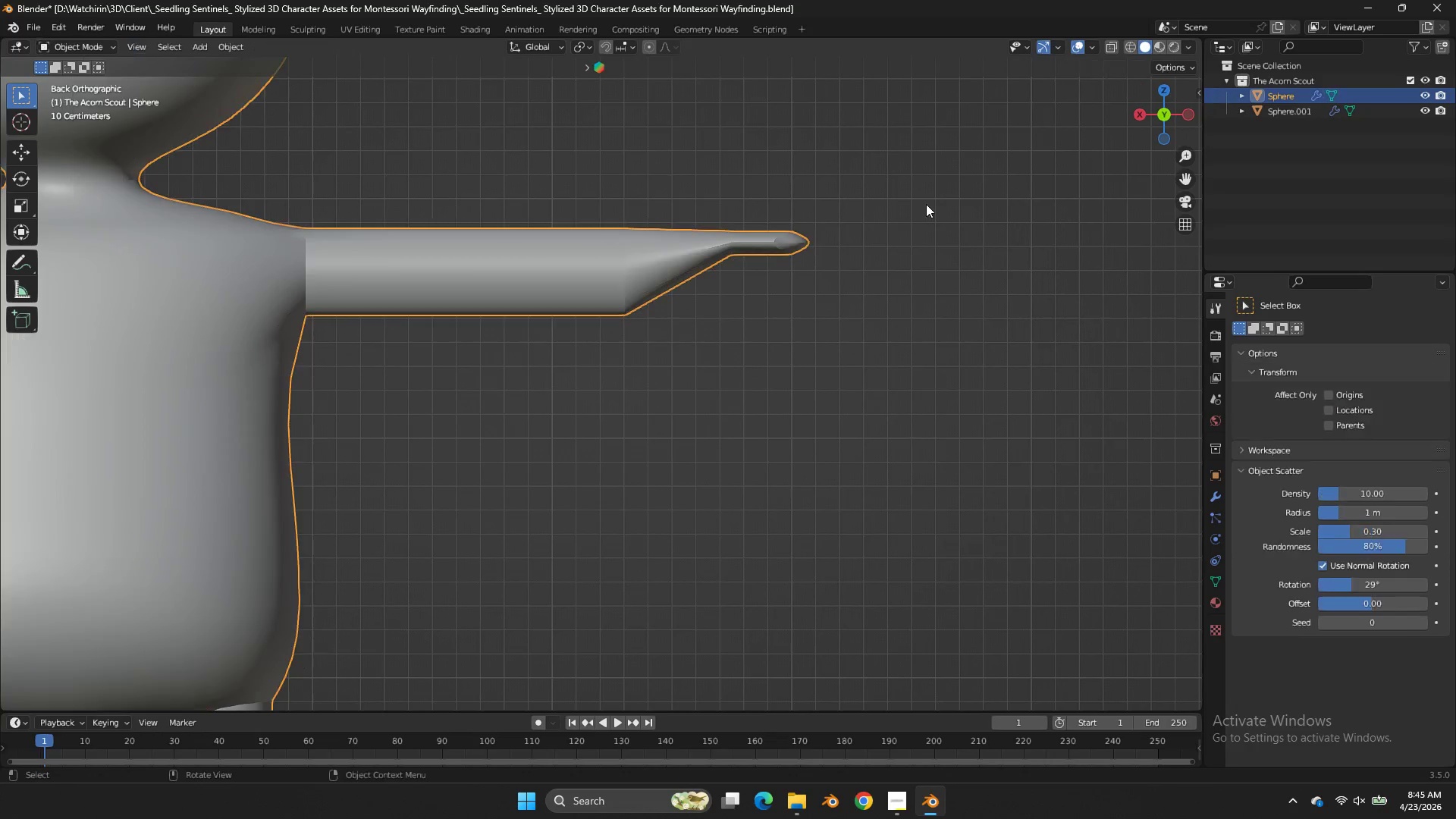 
key(Tab)
 